 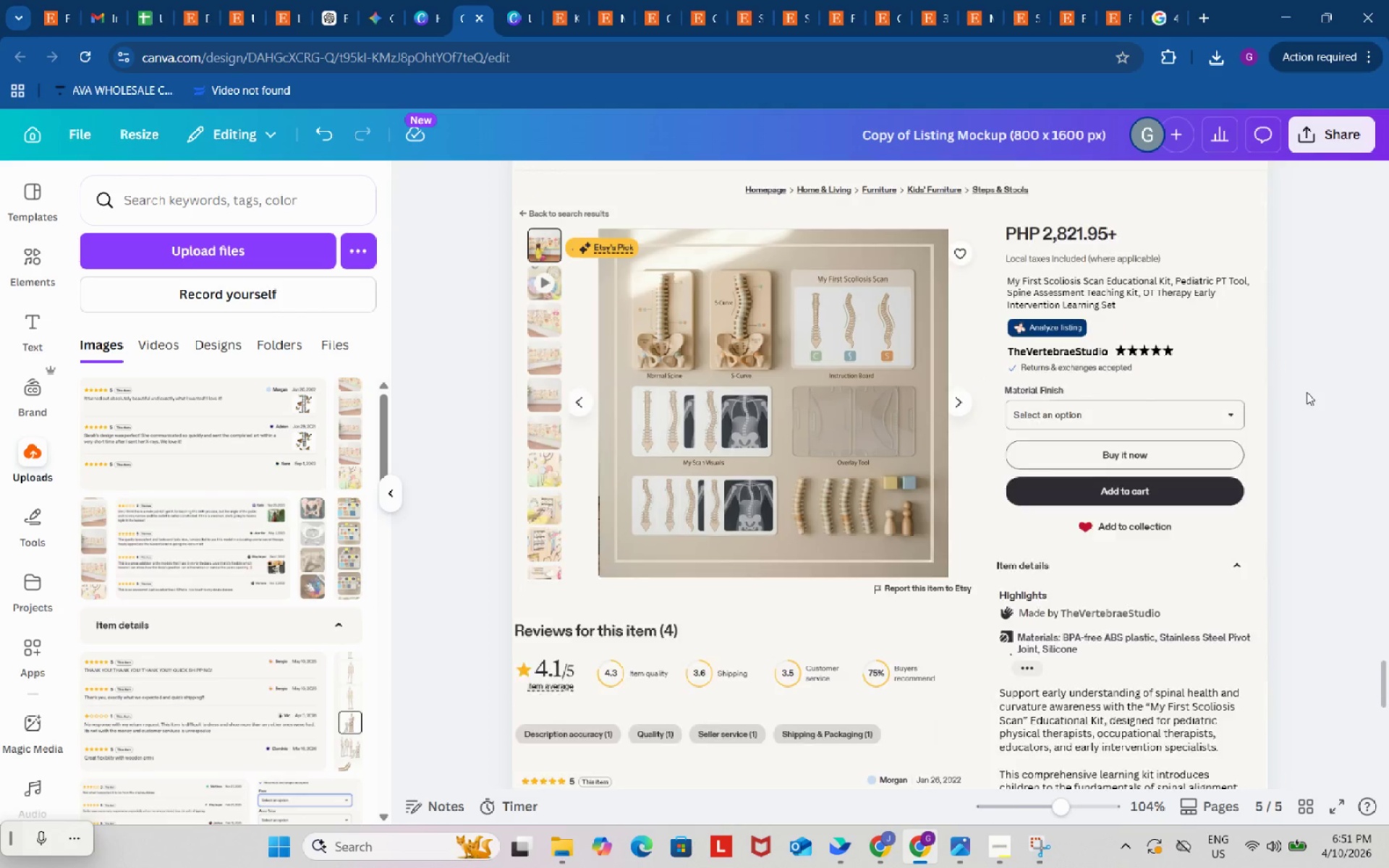 
scroll: coordinate [1305, 390], scroll_direction: down, amount: 6.0
 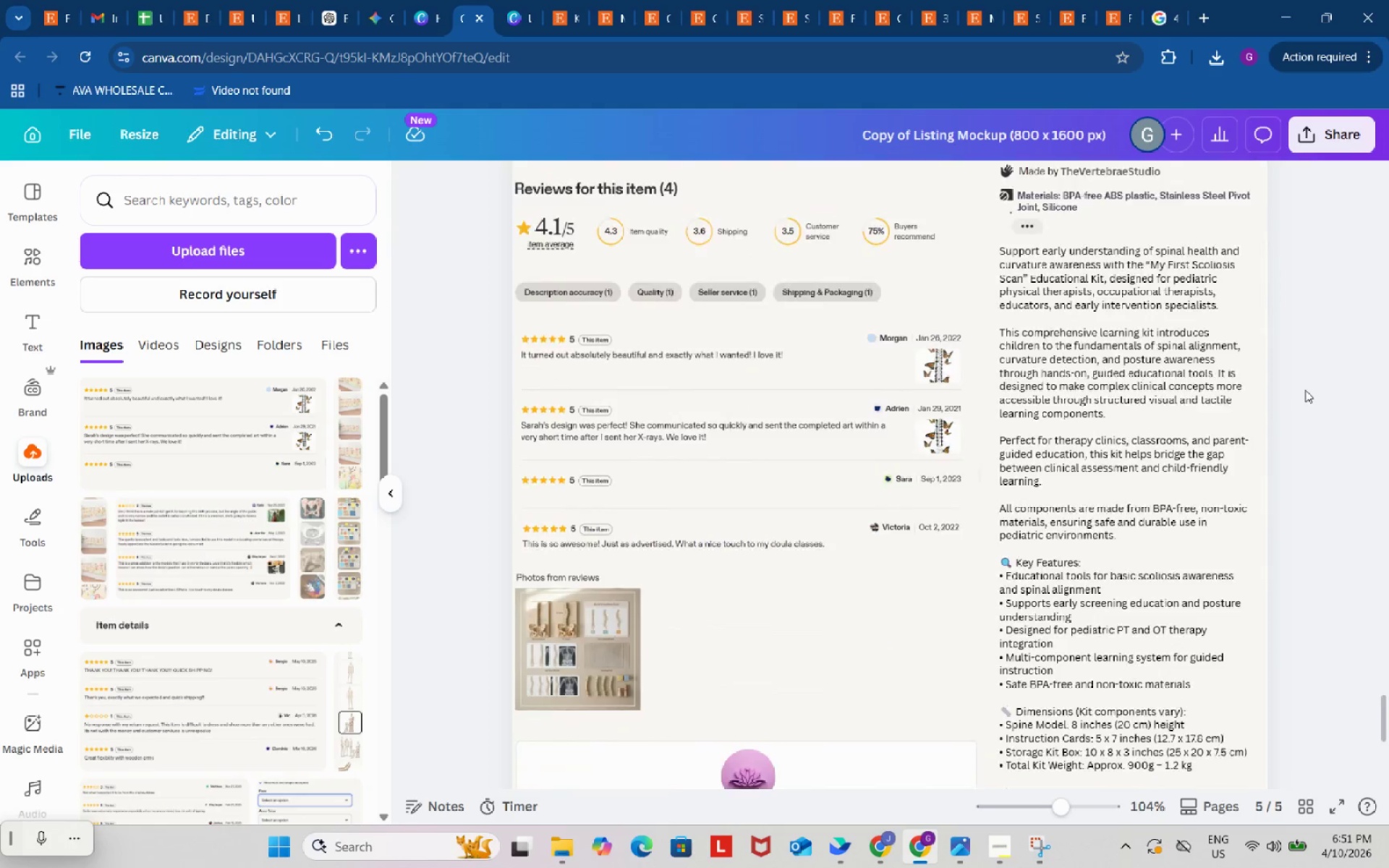 
scroll: coordinate [1305, 390], scroll_direction: up, amount: 2.0
 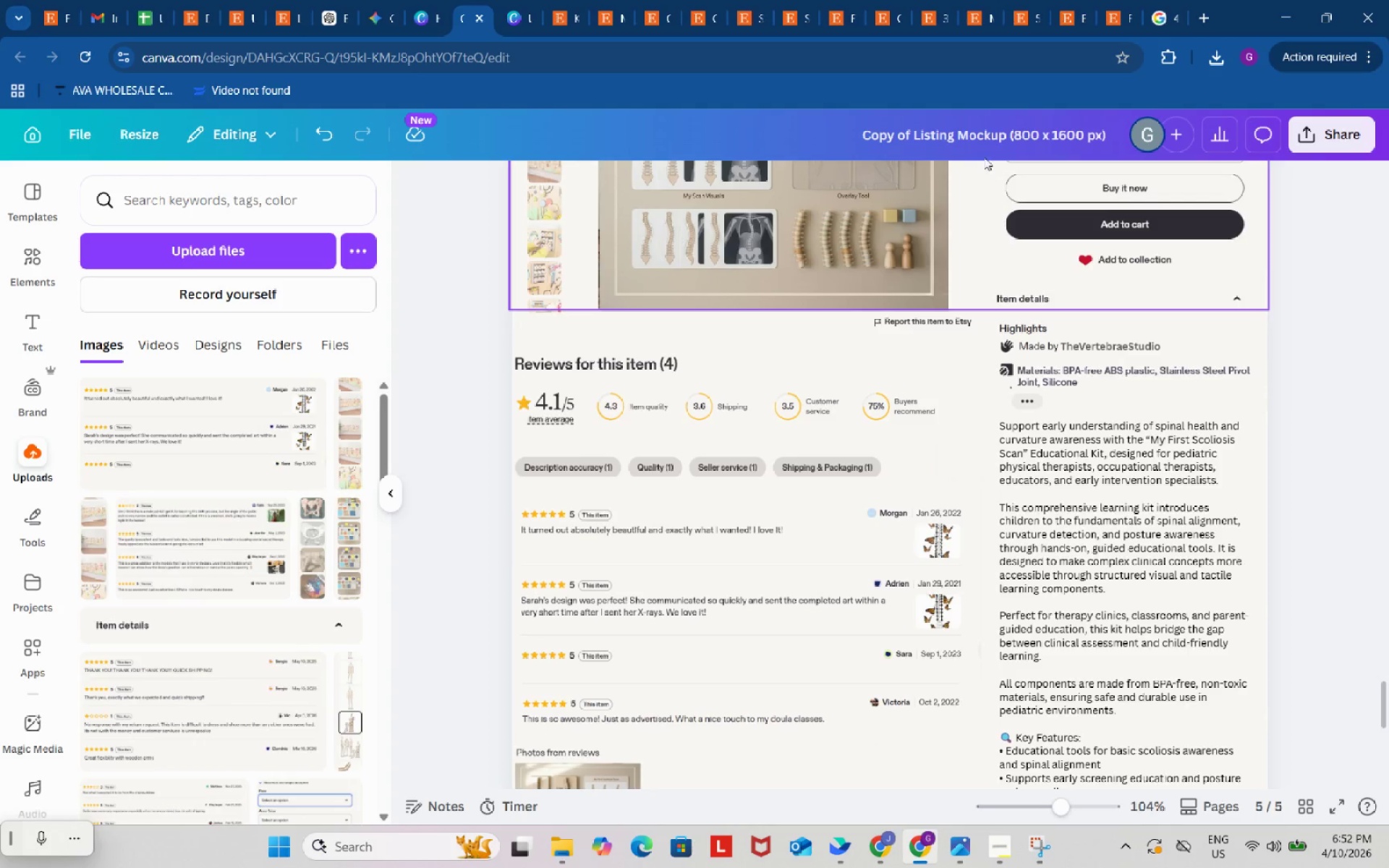 
left_click([974, 138])
 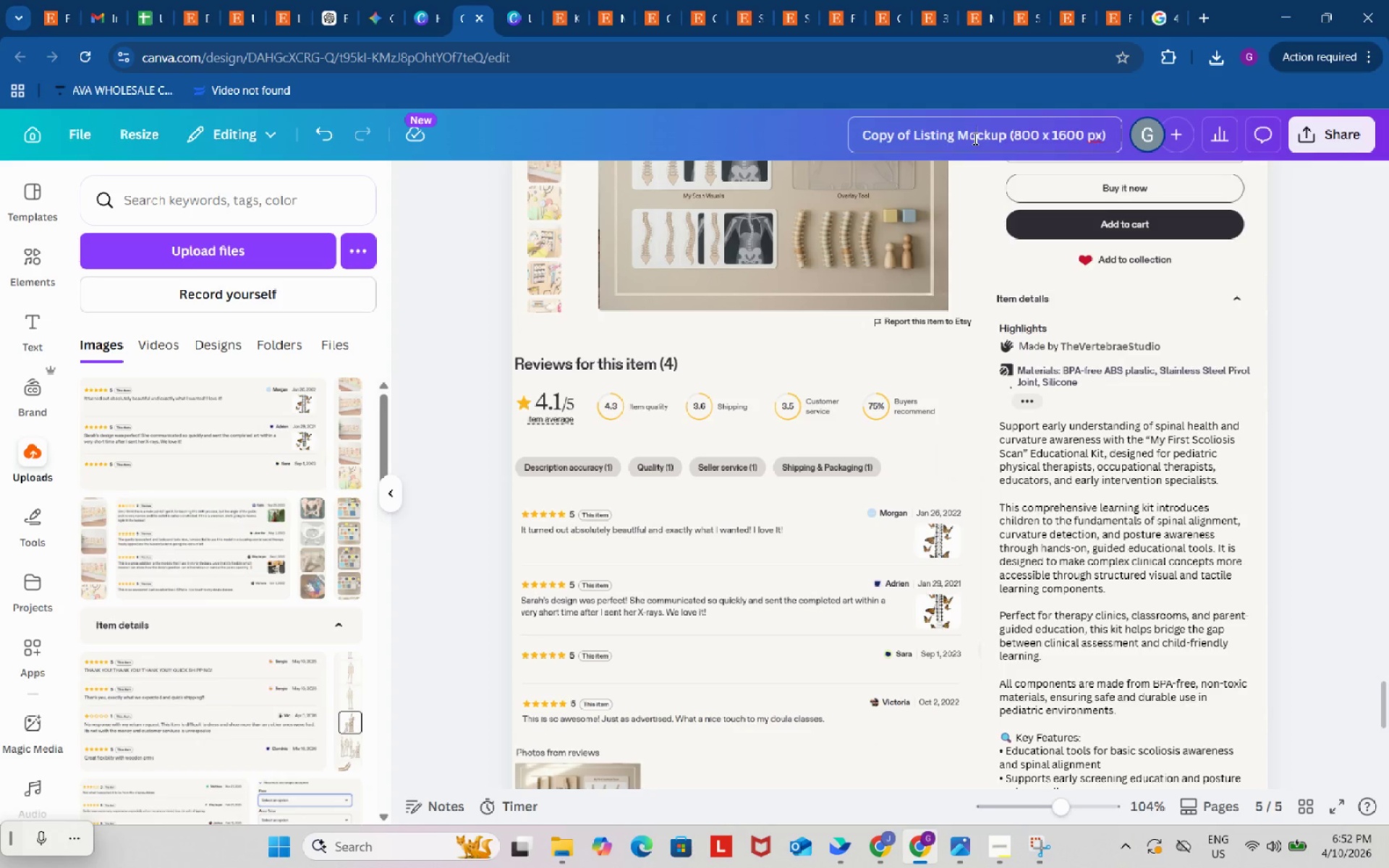 
key(Control+ControlLeft)
 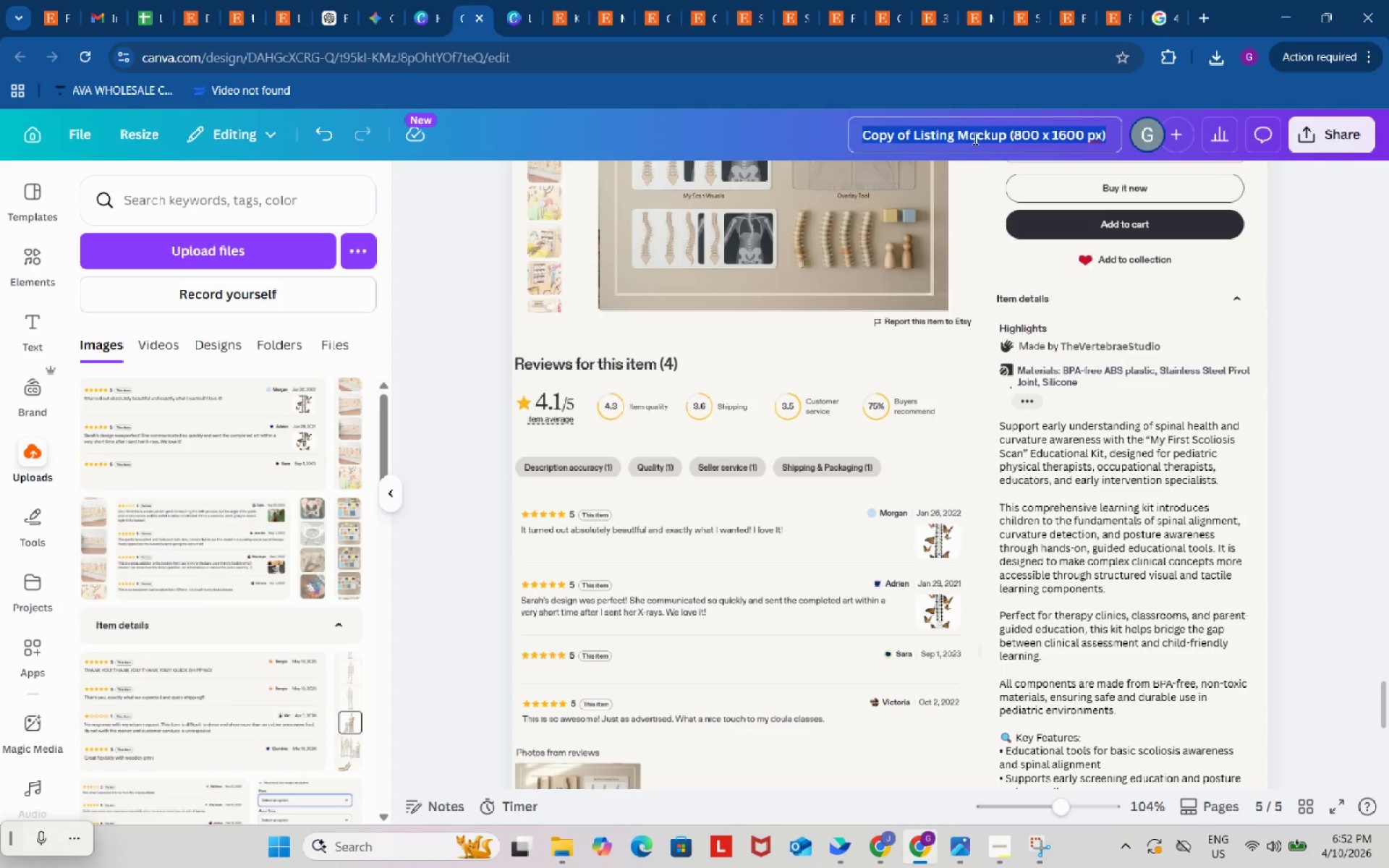 
key(Control+A)
 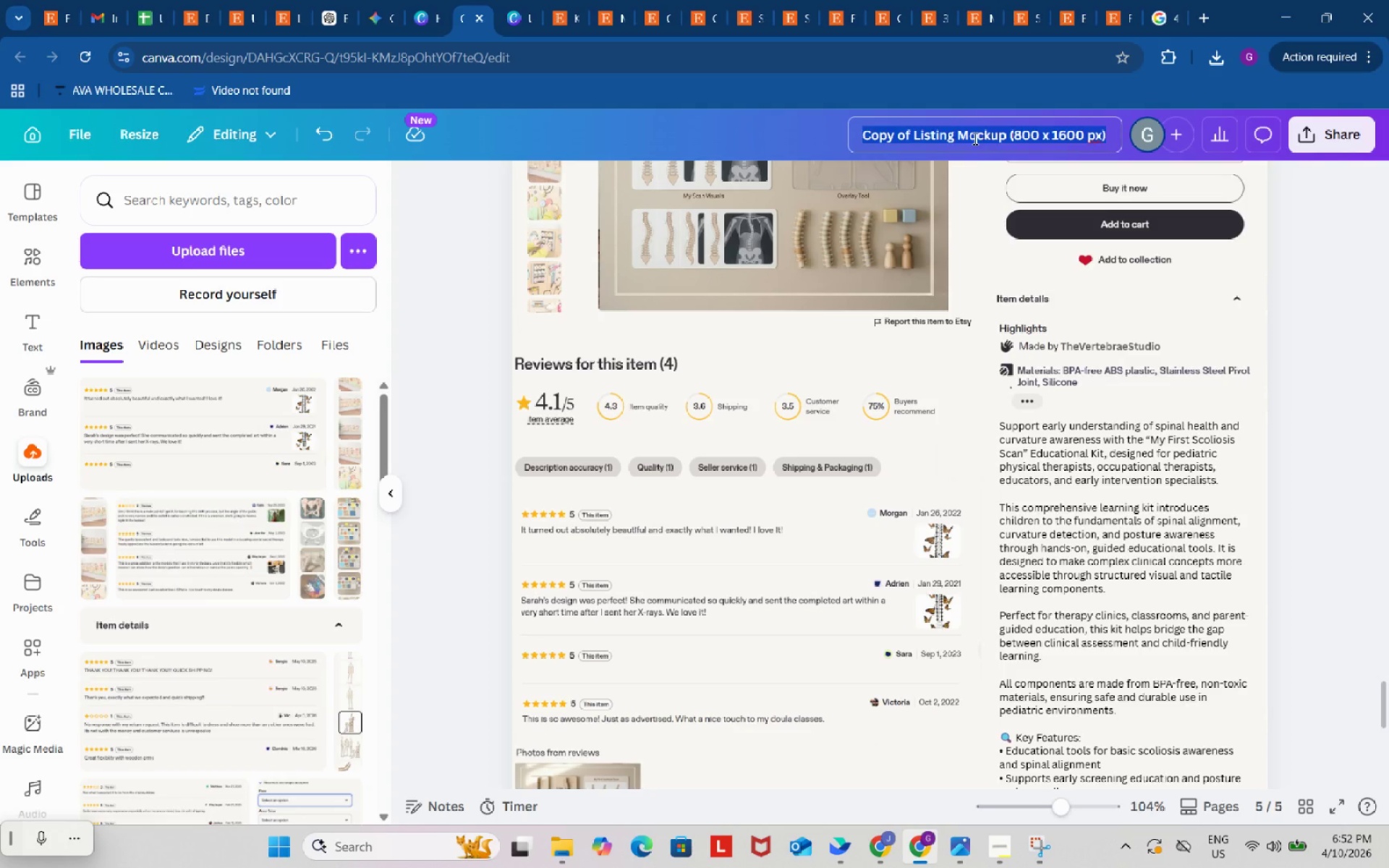 
key(Control+V)
 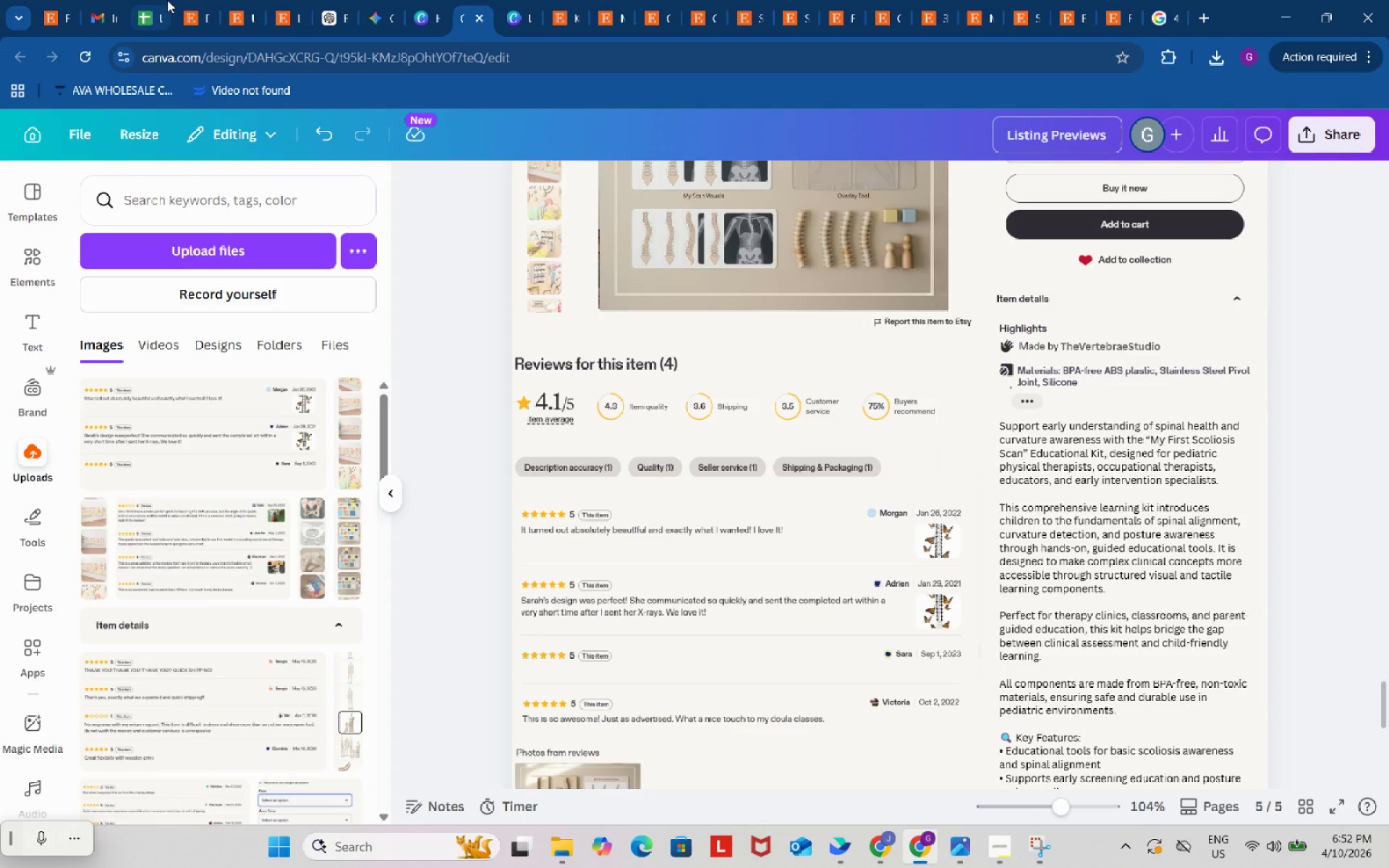 
left_click([156, 0])
 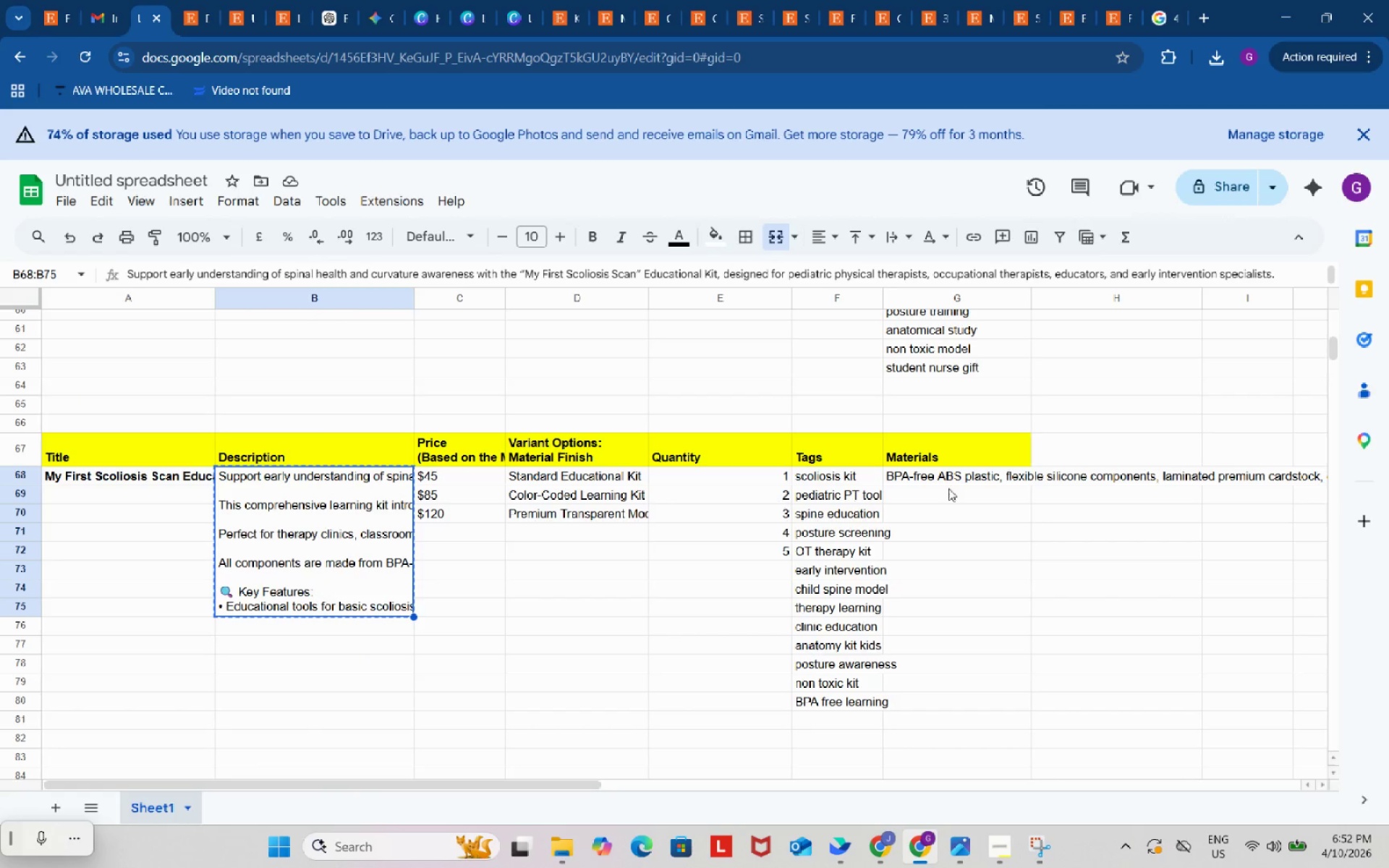 
left_click_drag(start_coordinate=[967, 482], to_coordinate=[963, 501])
 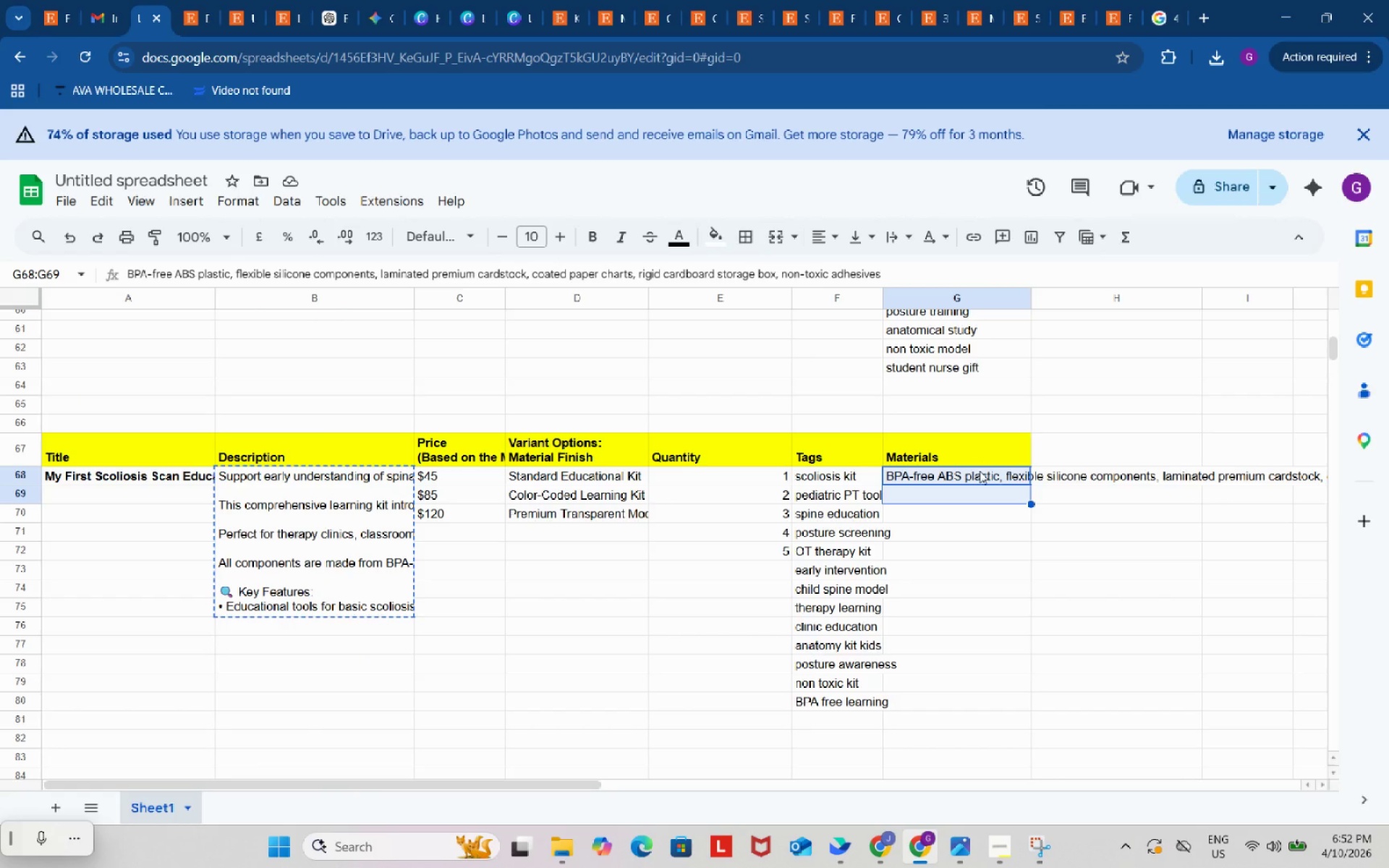 
left_click([980, 472])
 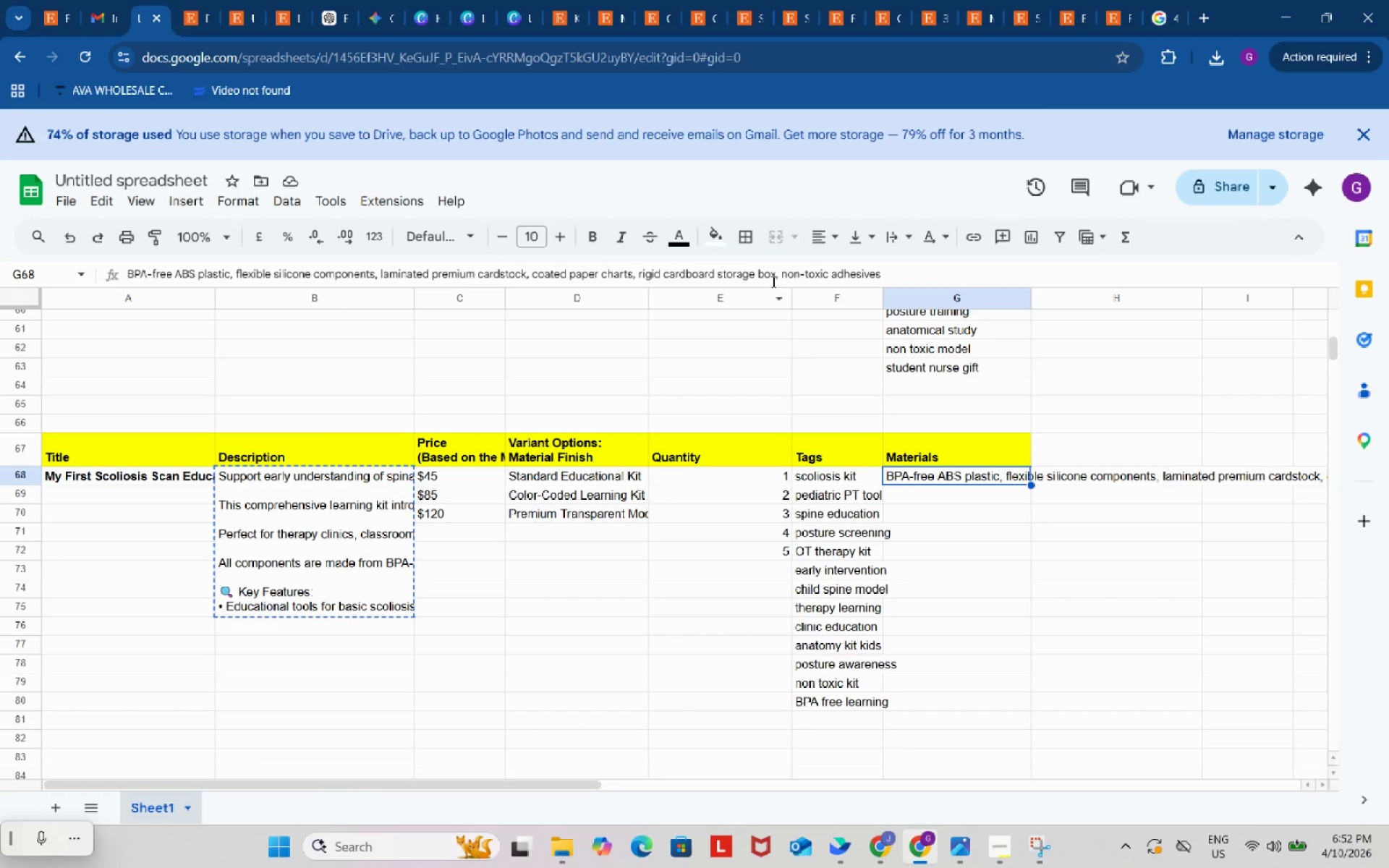 
left_click([770, 278])
 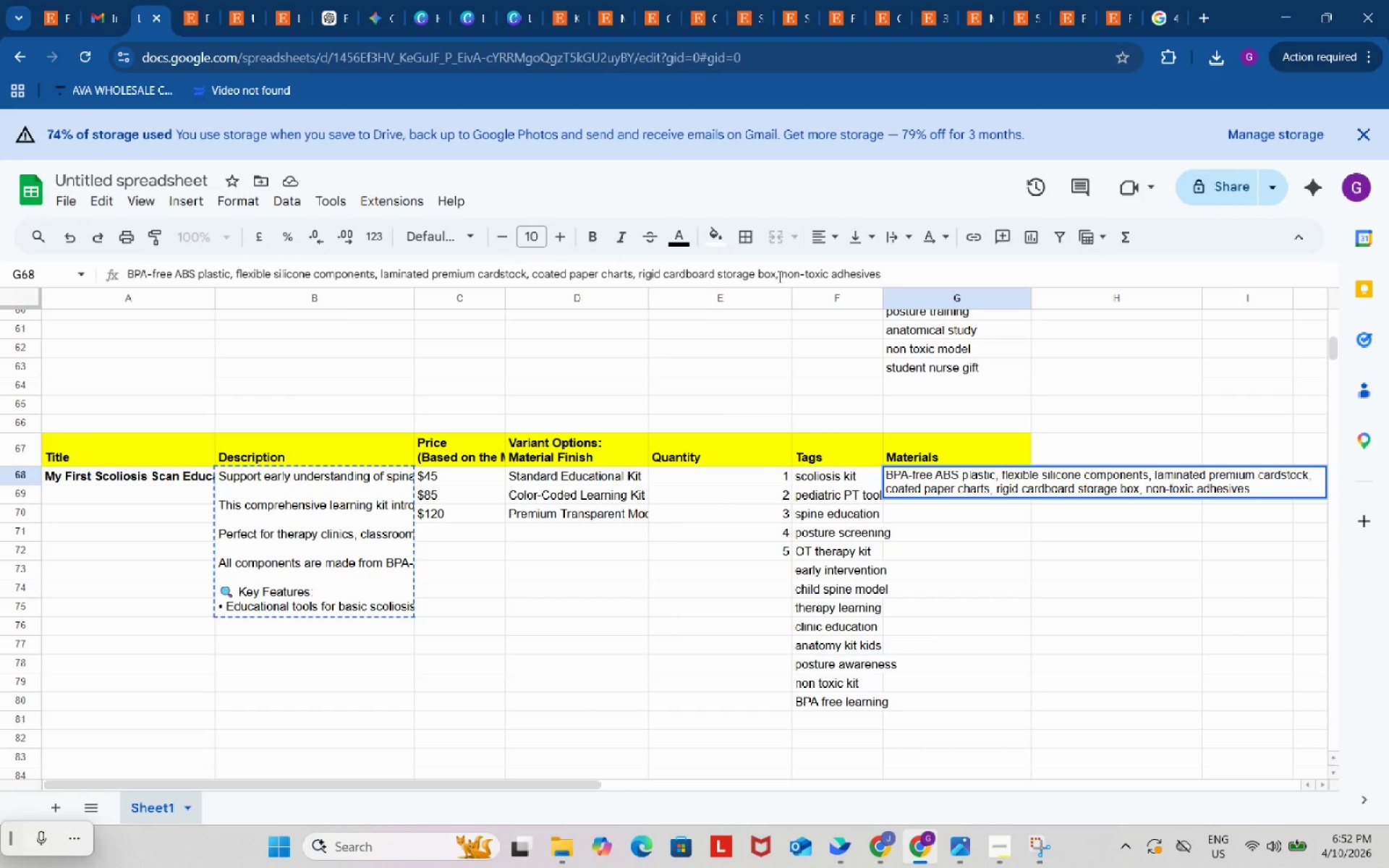 
left_click_drag(start_coordinate=[778, 276], to_coordinate=[918, 281])
 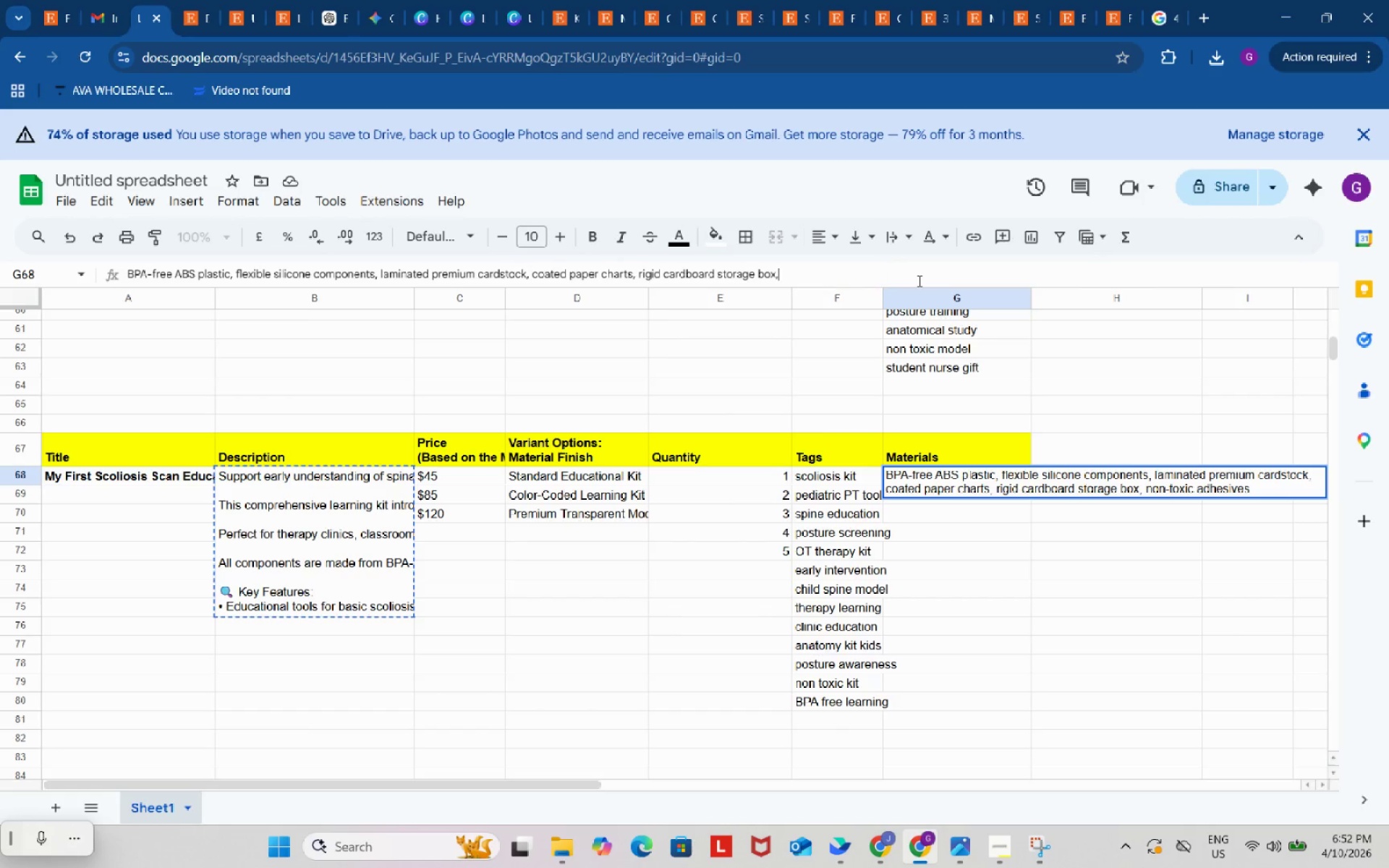 
key(Backspace)
 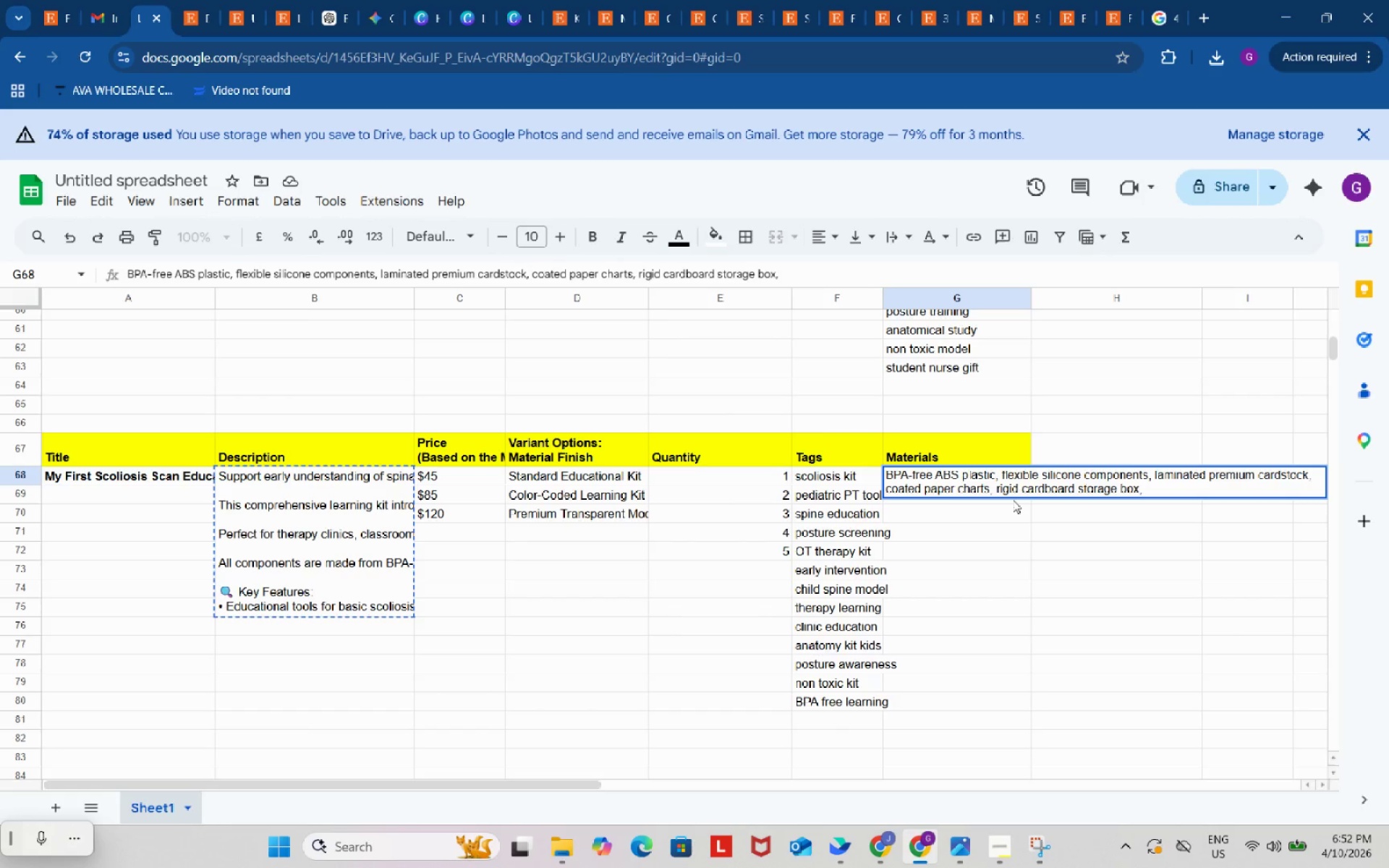 
key(Backspace)
 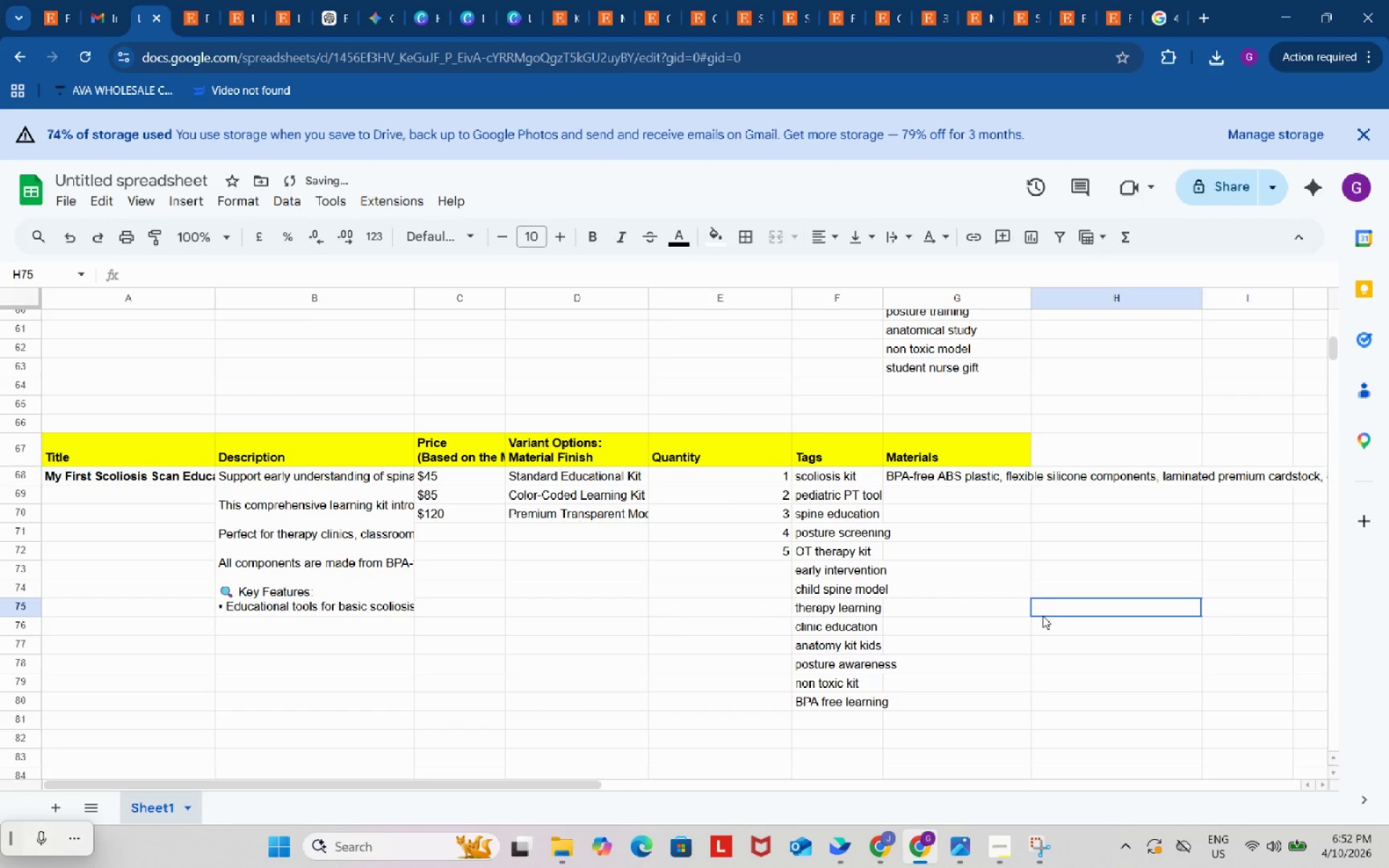 
left_click([1042, 616])
 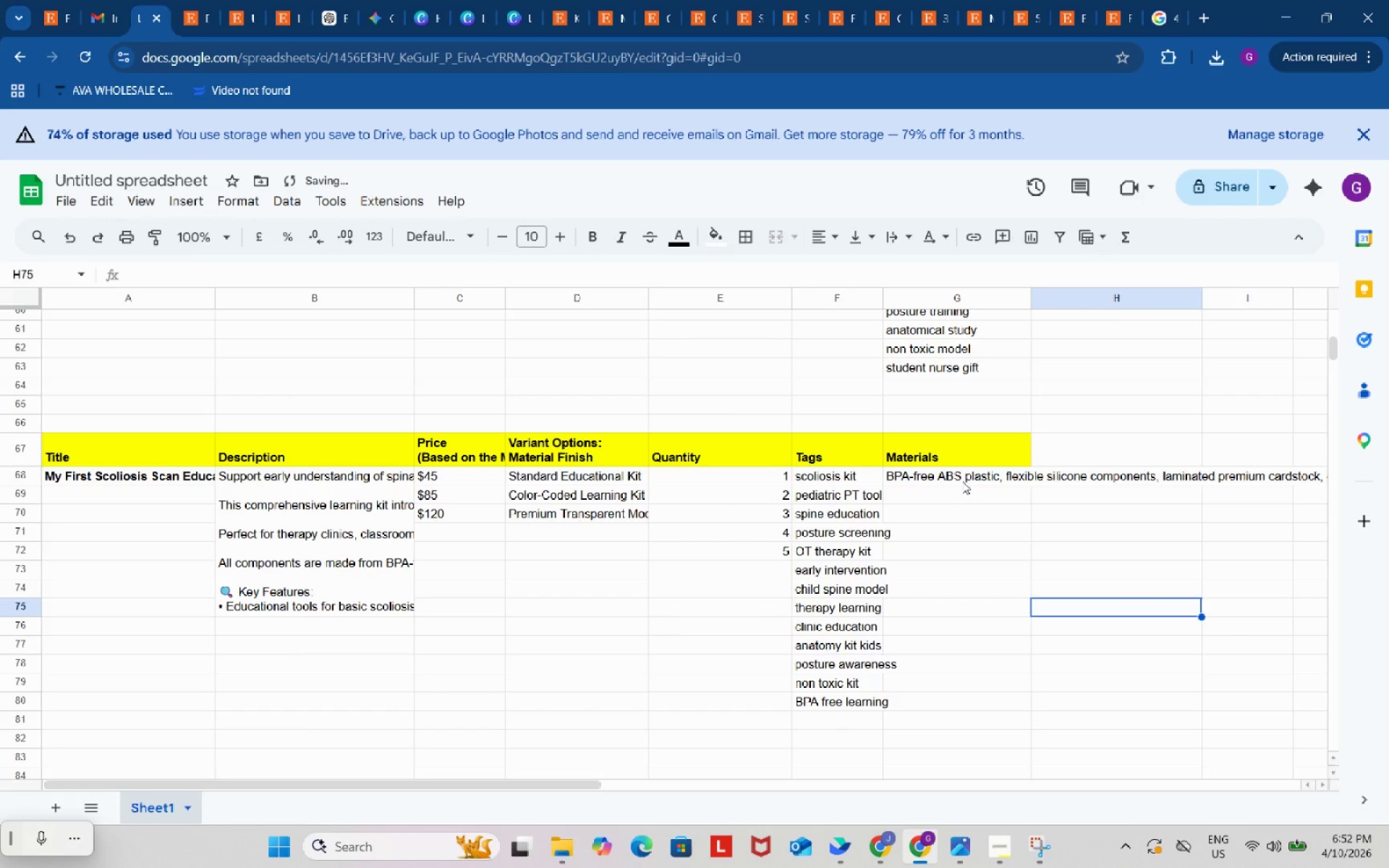 
left_click([962, 481])
 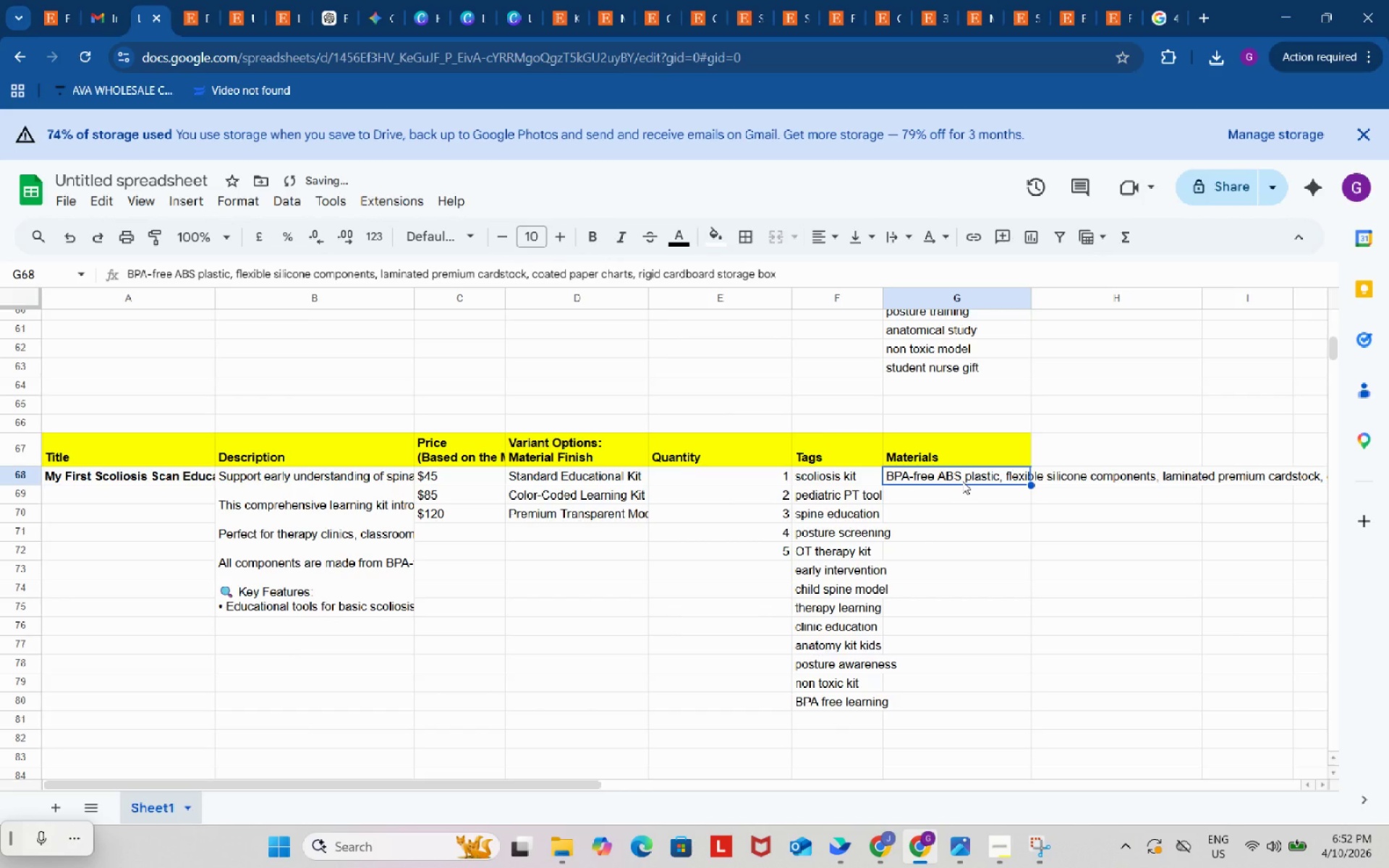 
key(Control+C)
 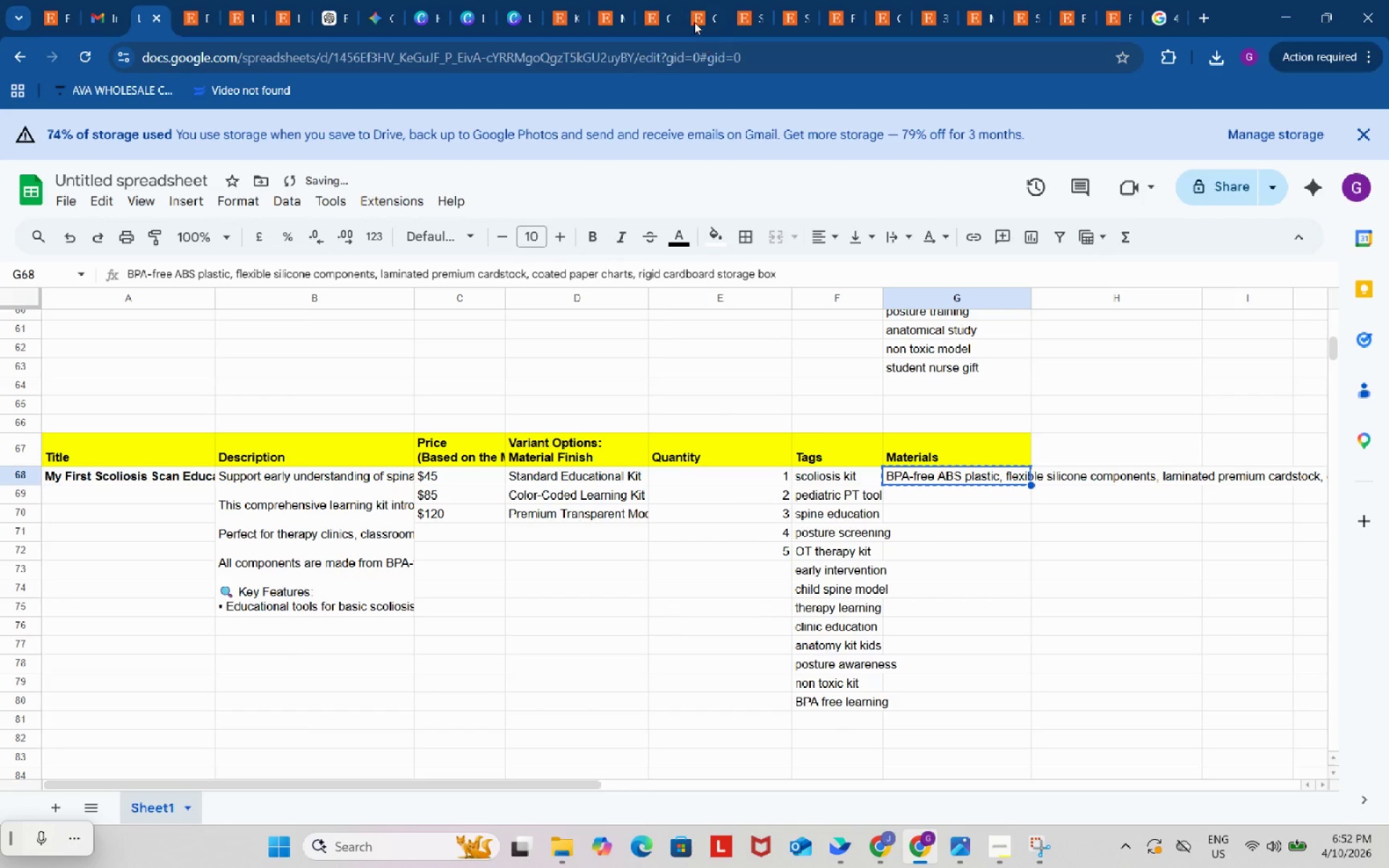 
left_click_drag(start_coordinate=[696, 25], to_coordinate=[562, 1])
 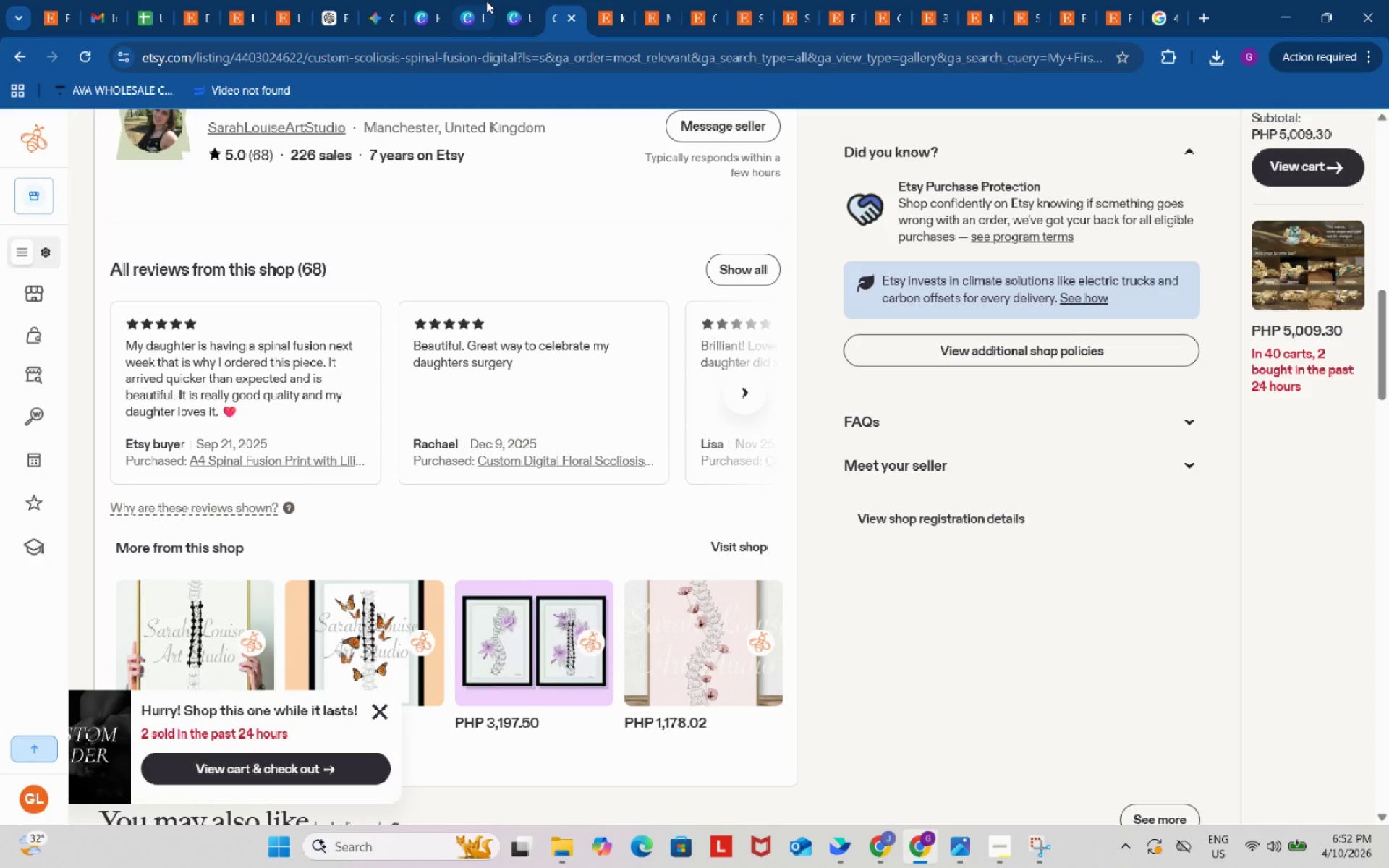 
left_click([484, 0])
 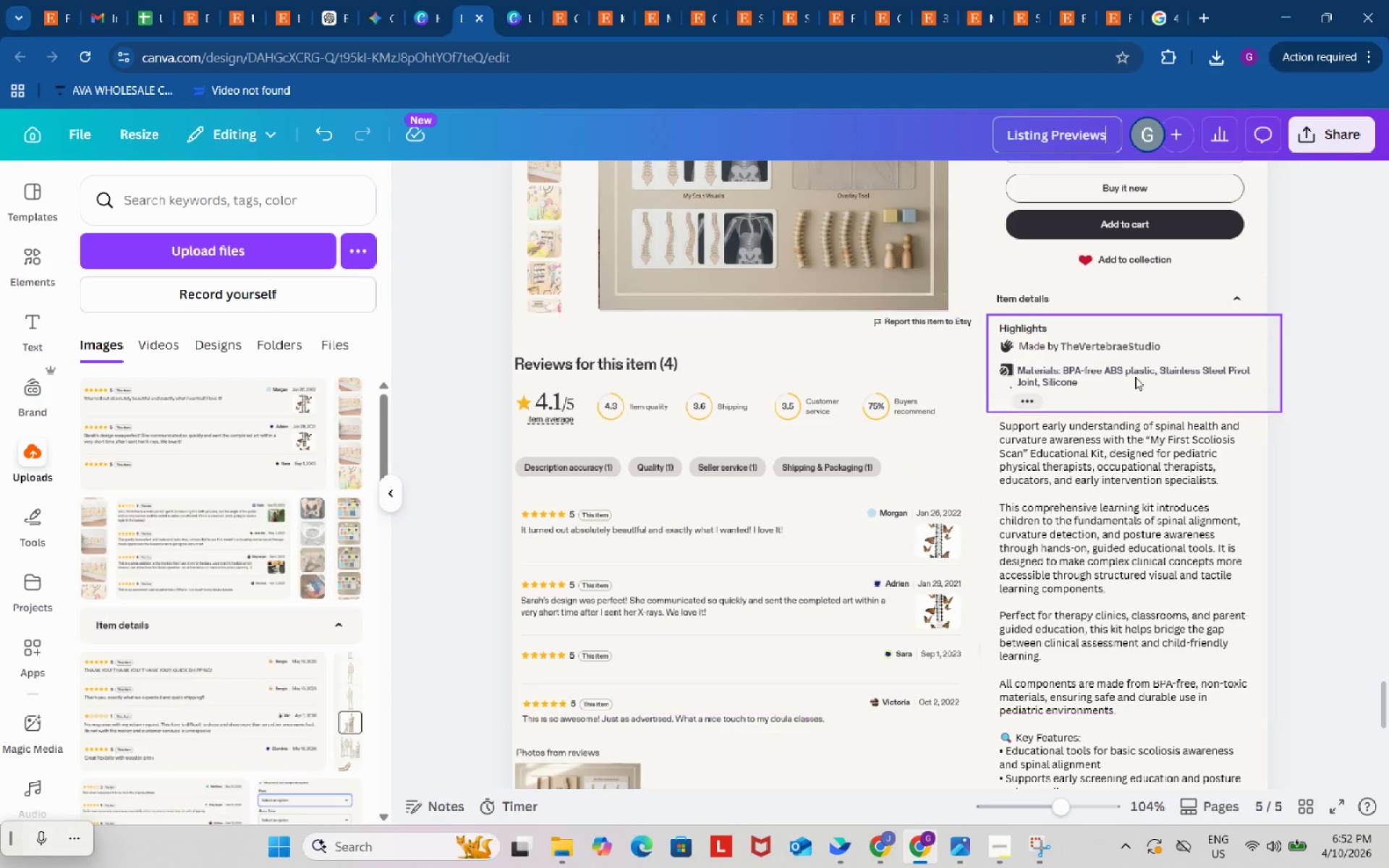 
double_click([1114, 370])
 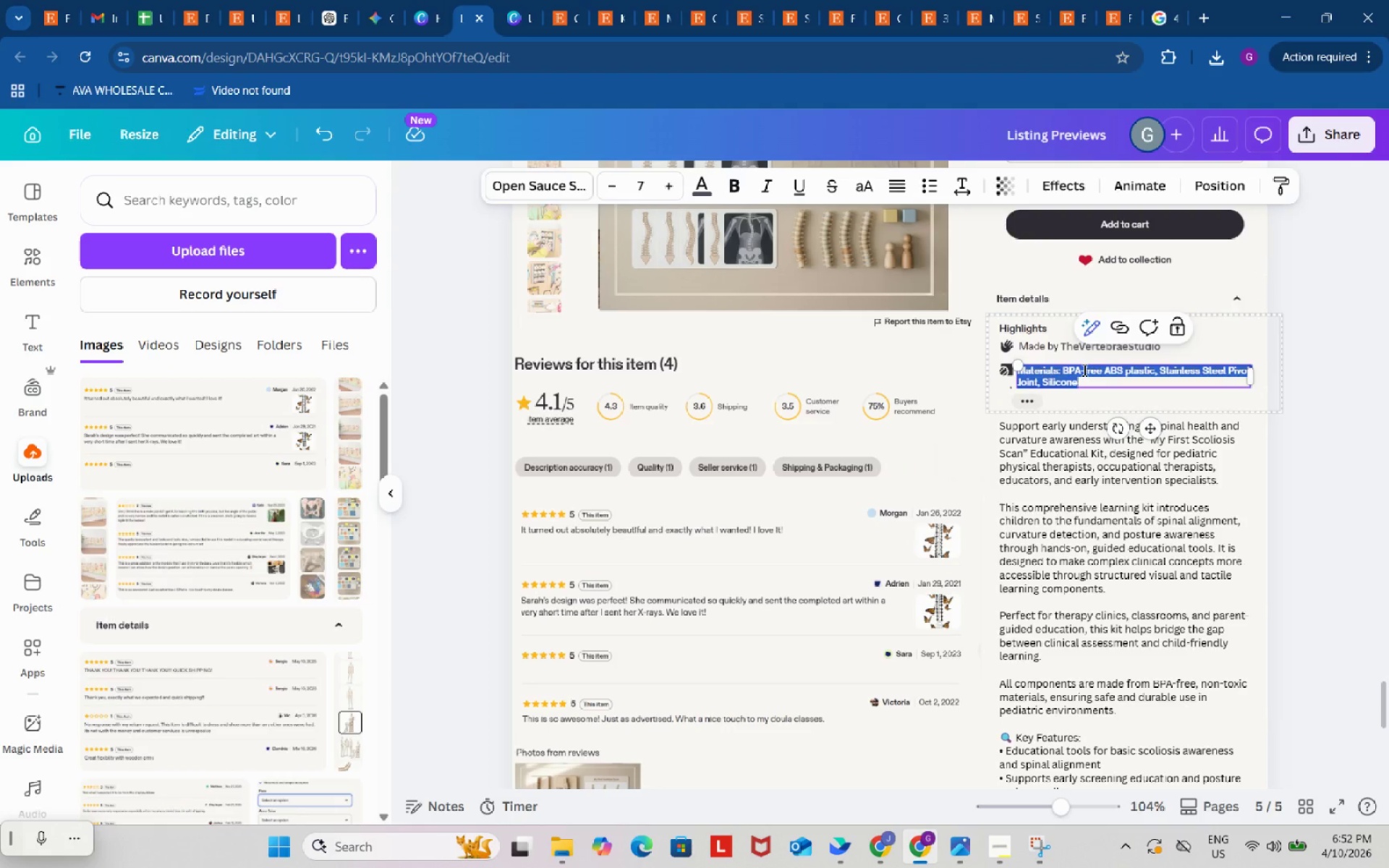 
left_click([1083, 370])
 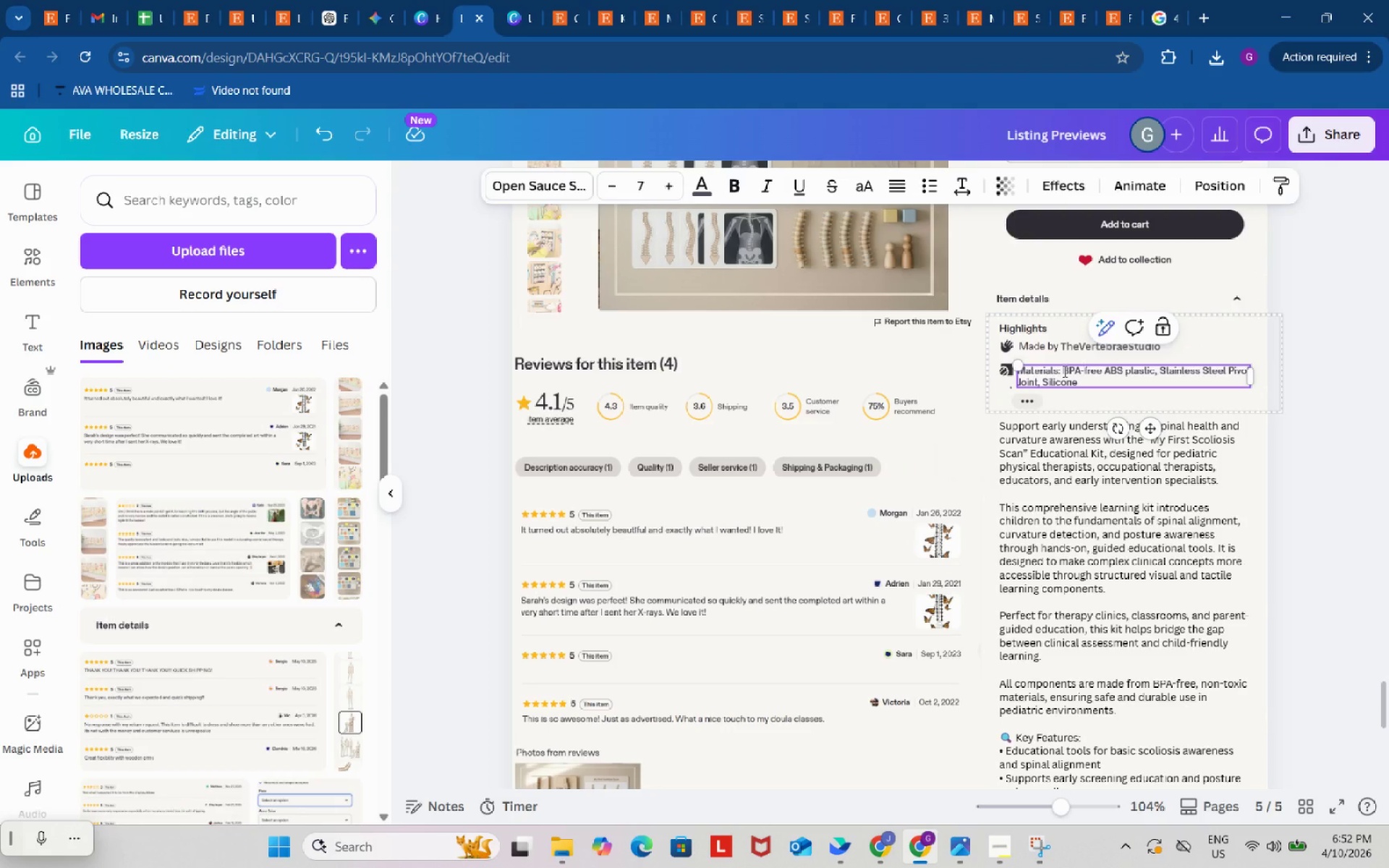 
left_click_drag(start_coordinate=[1063, 371], to_coordinate=[1104, 386])
 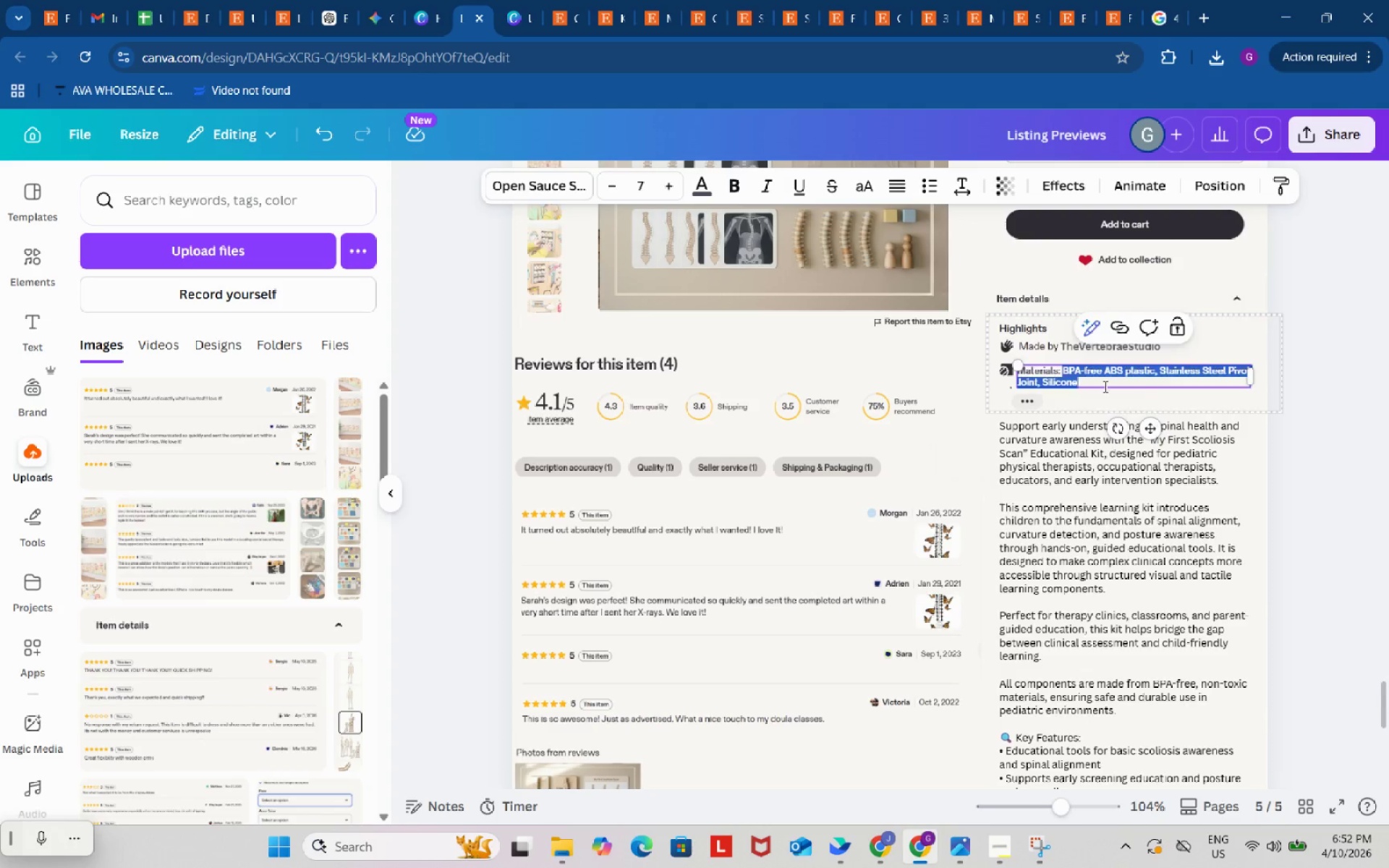 
key(Control+ControlLeft)
 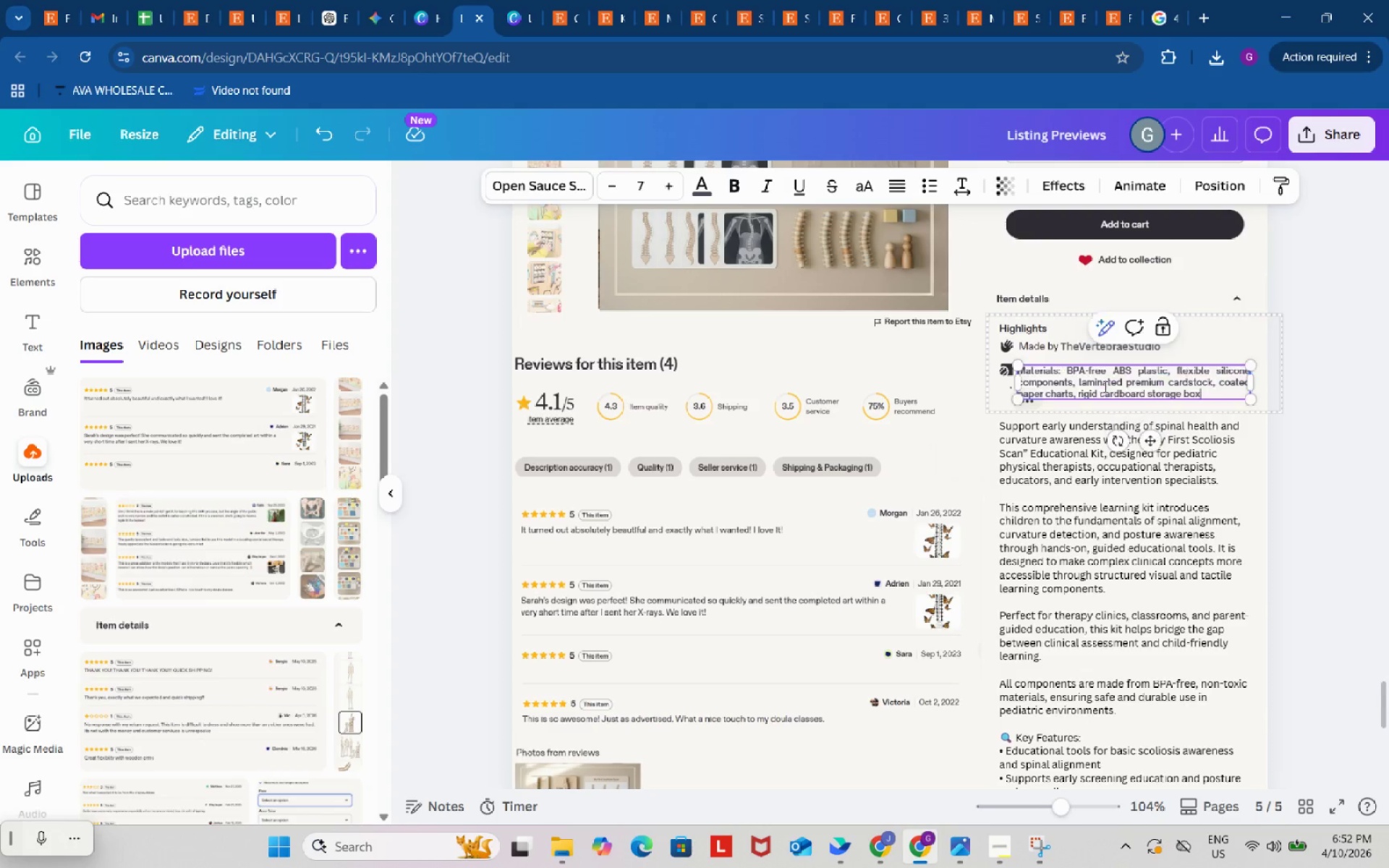 
key(Control+V)
 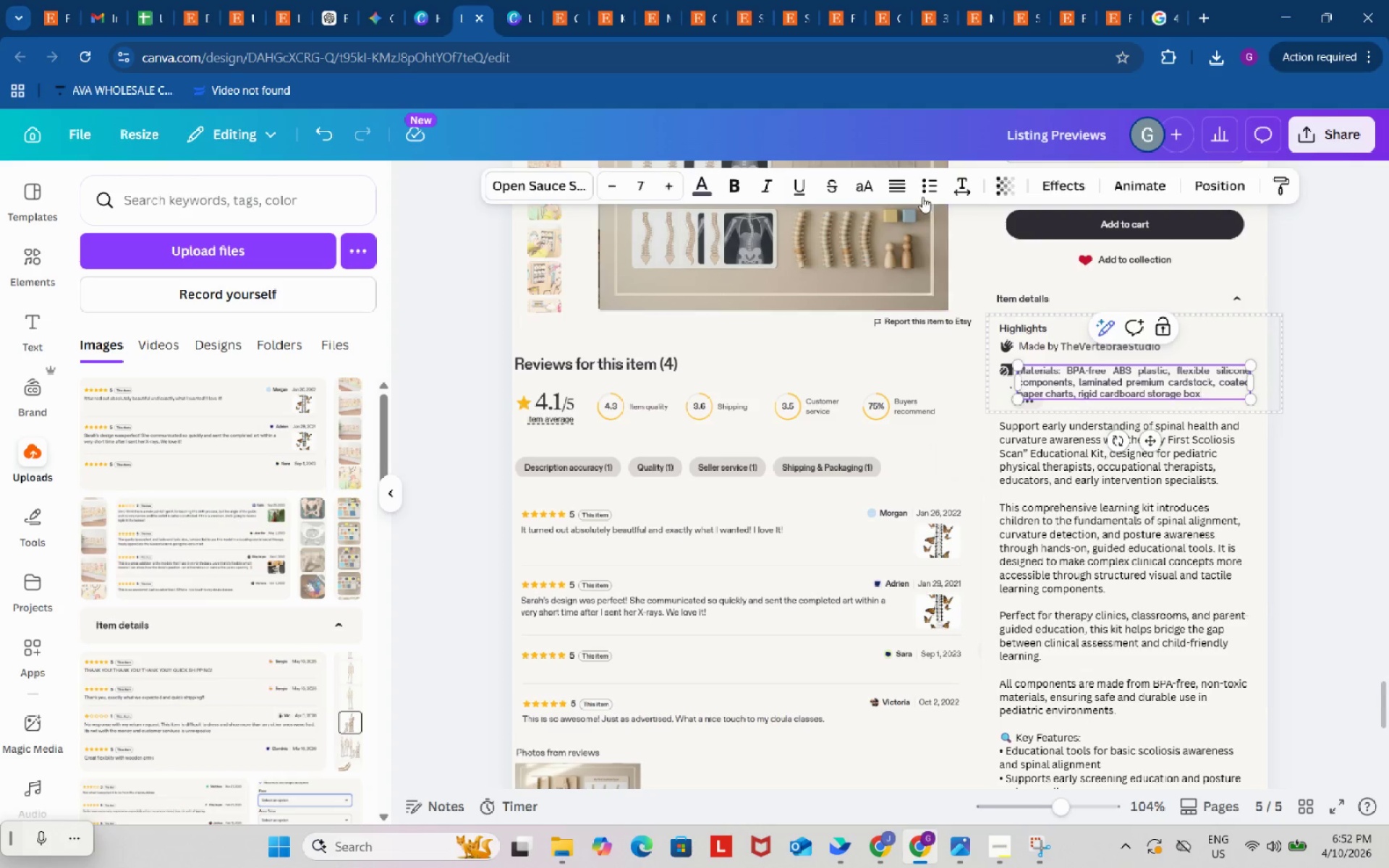 
left_click([901, 184])
 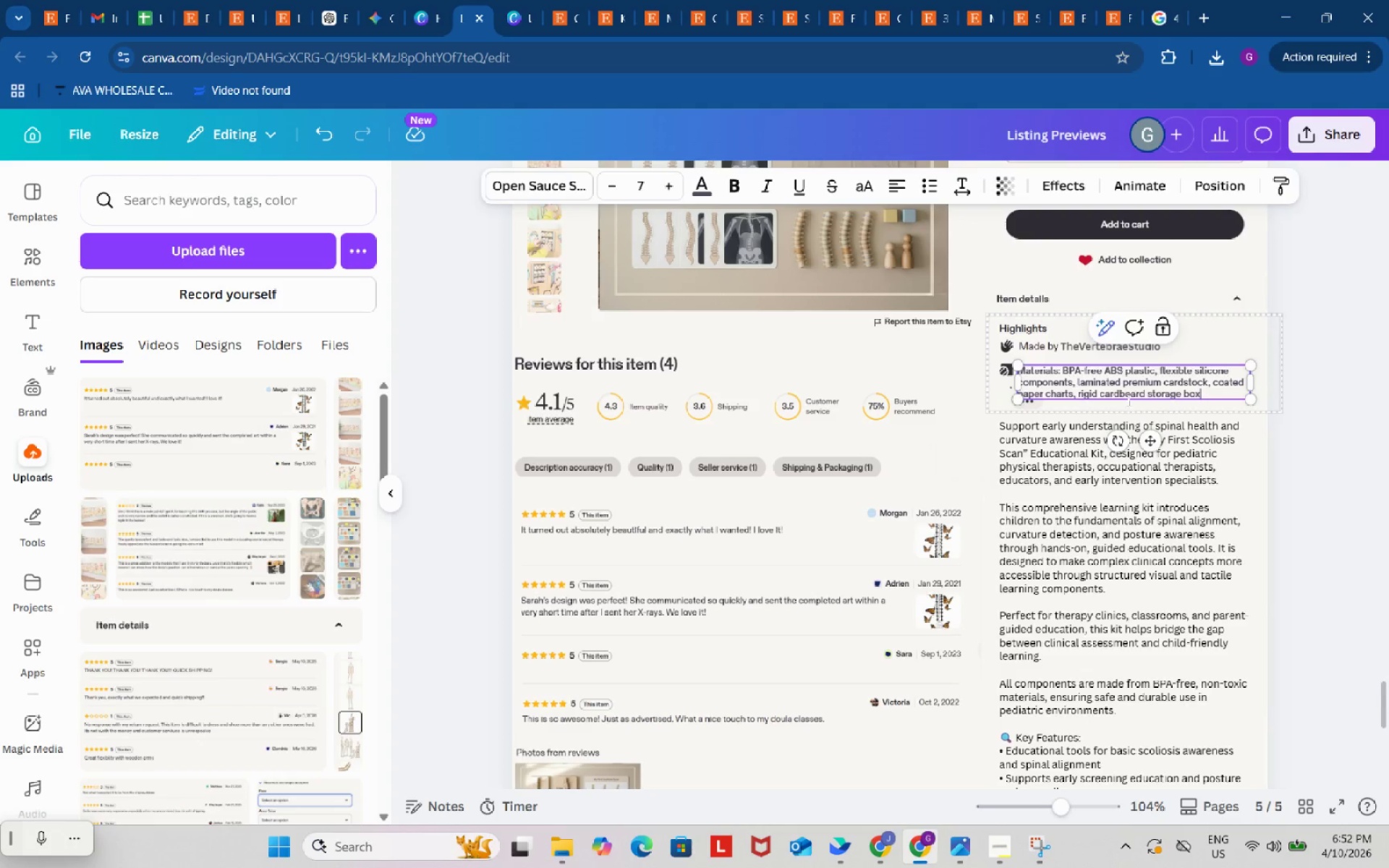 
left_click_drag(start_coordinate=[1081, 390], to_coordinate=[1215, 391])
 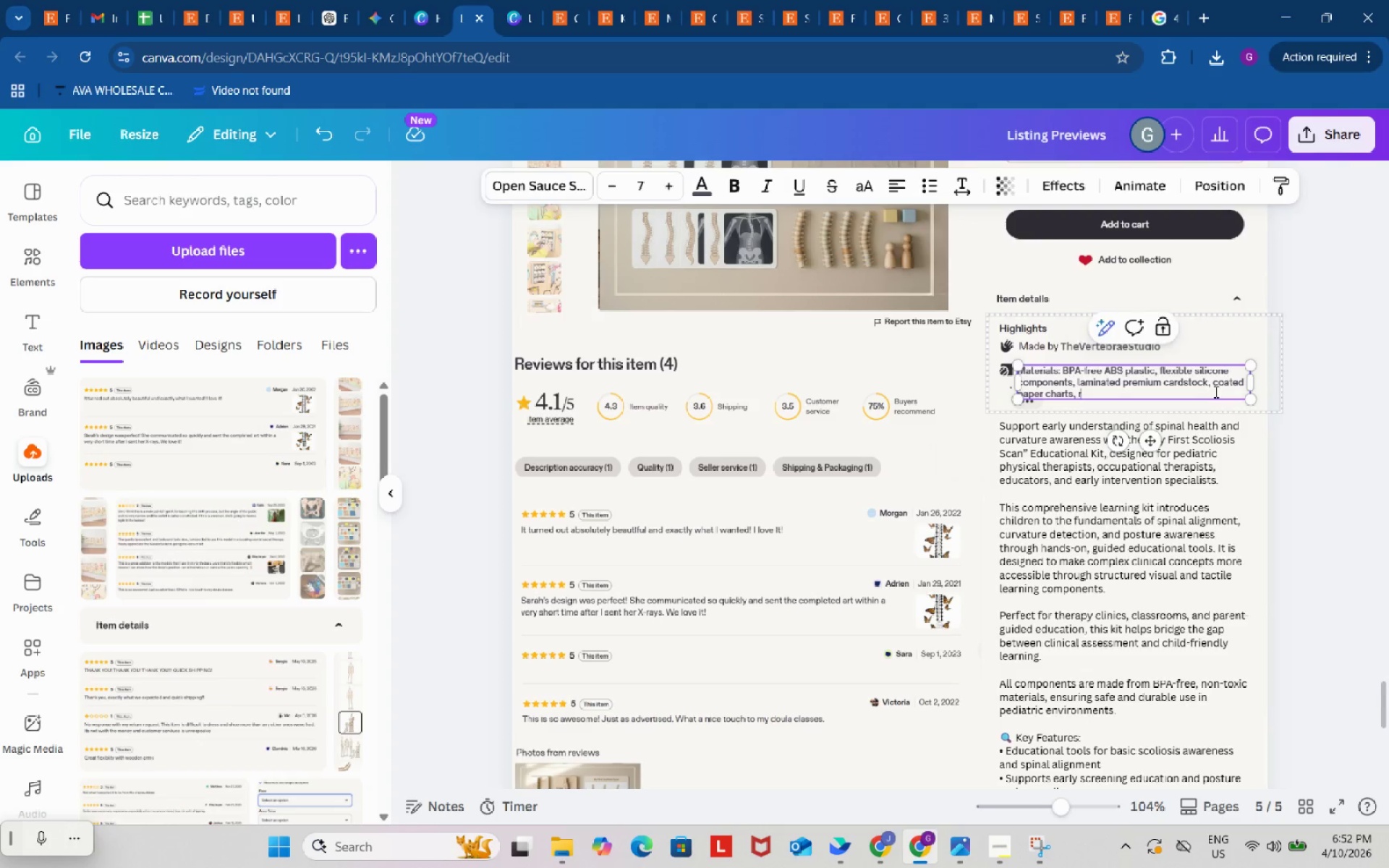 
key(Backspace)
 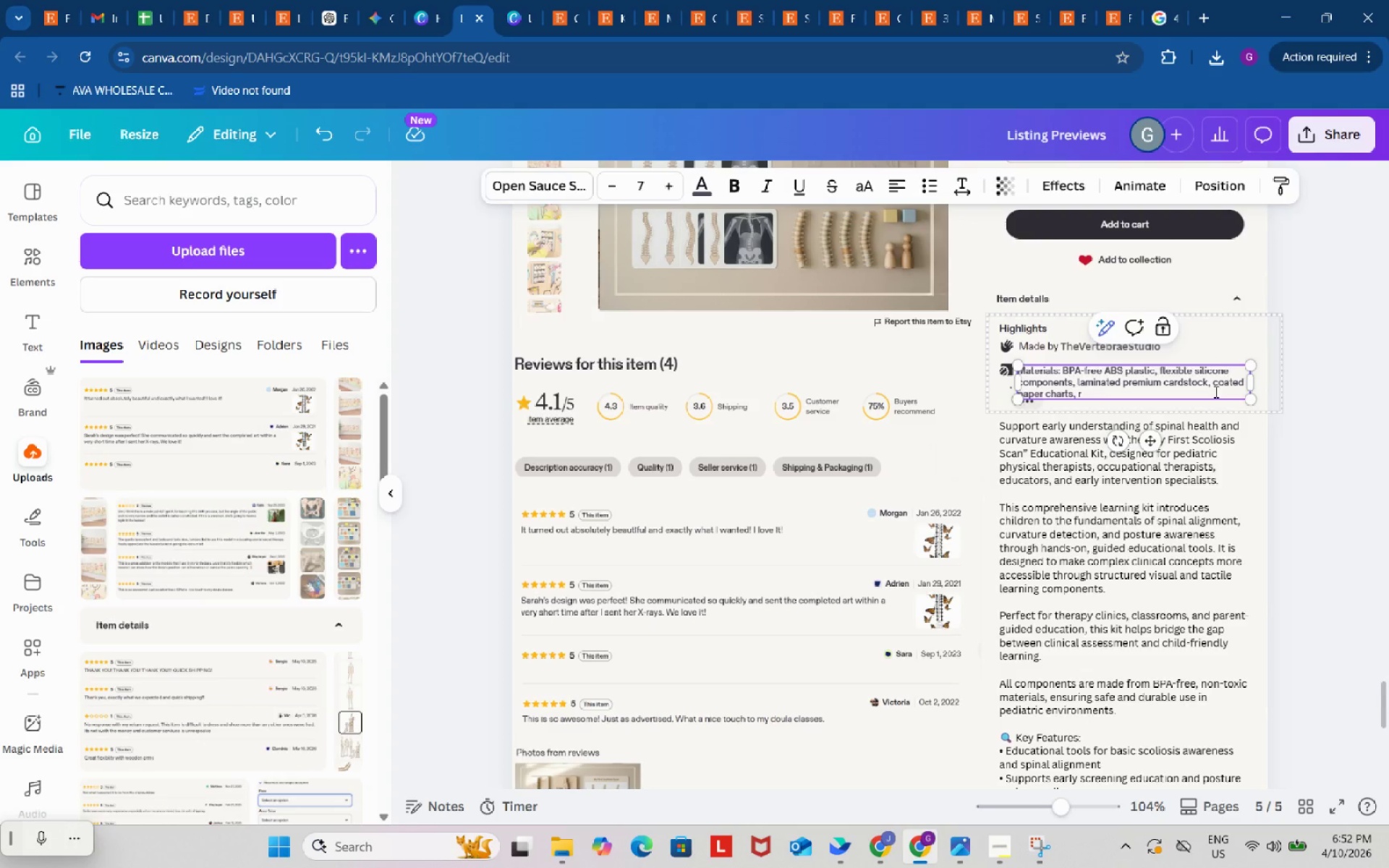 
key(Backspace)
 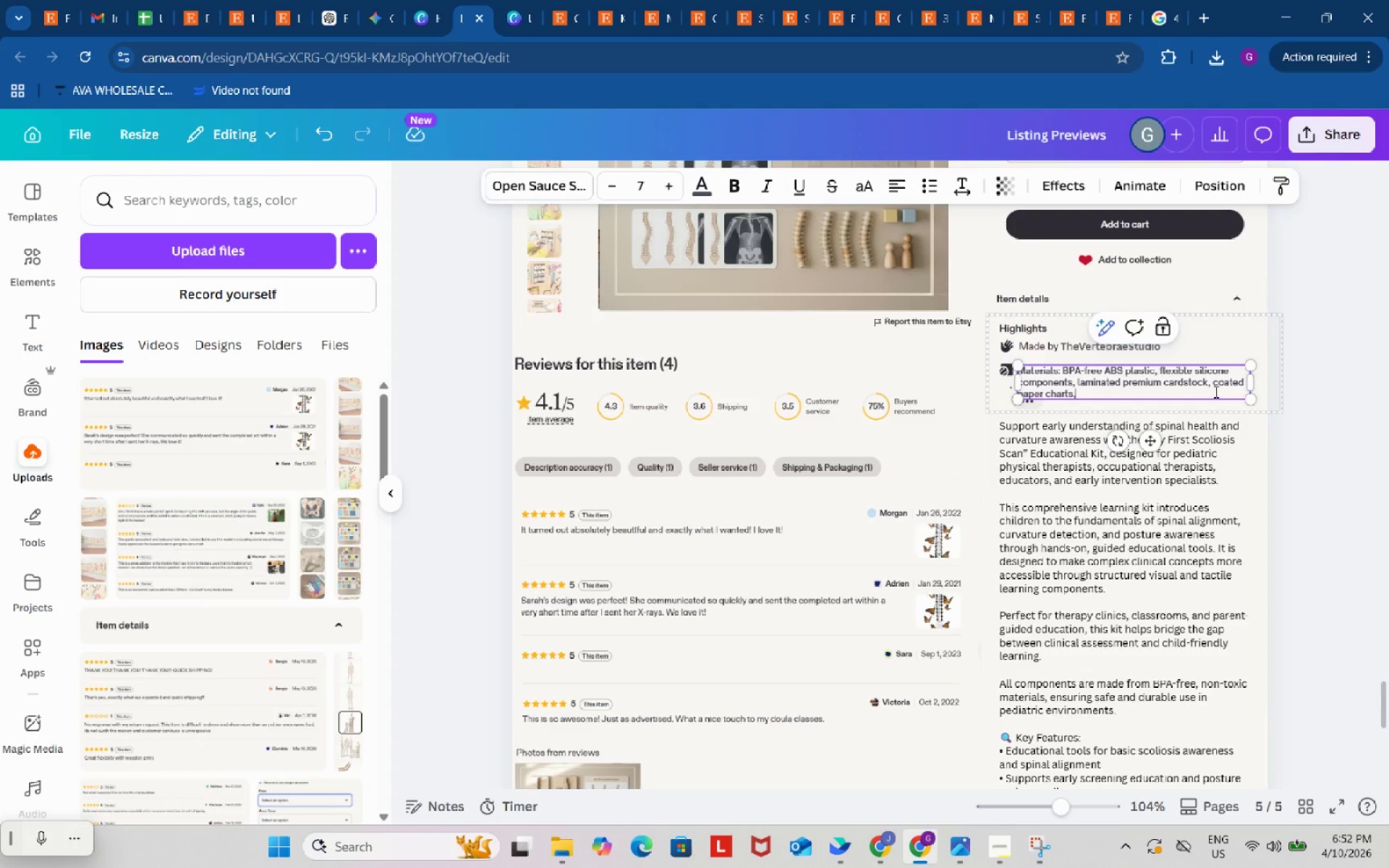 
key(Backspace)
 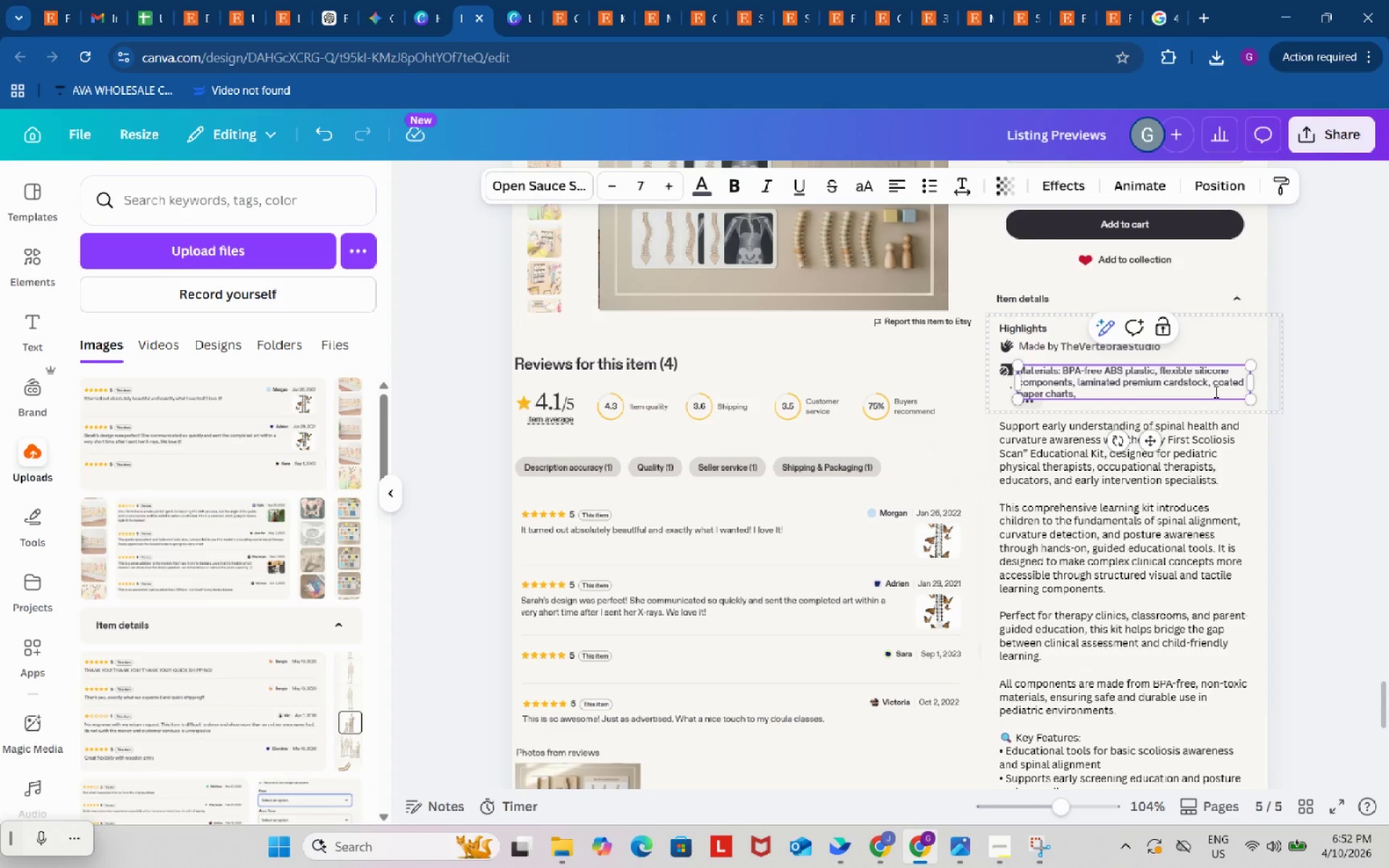 
key(Backspace)
 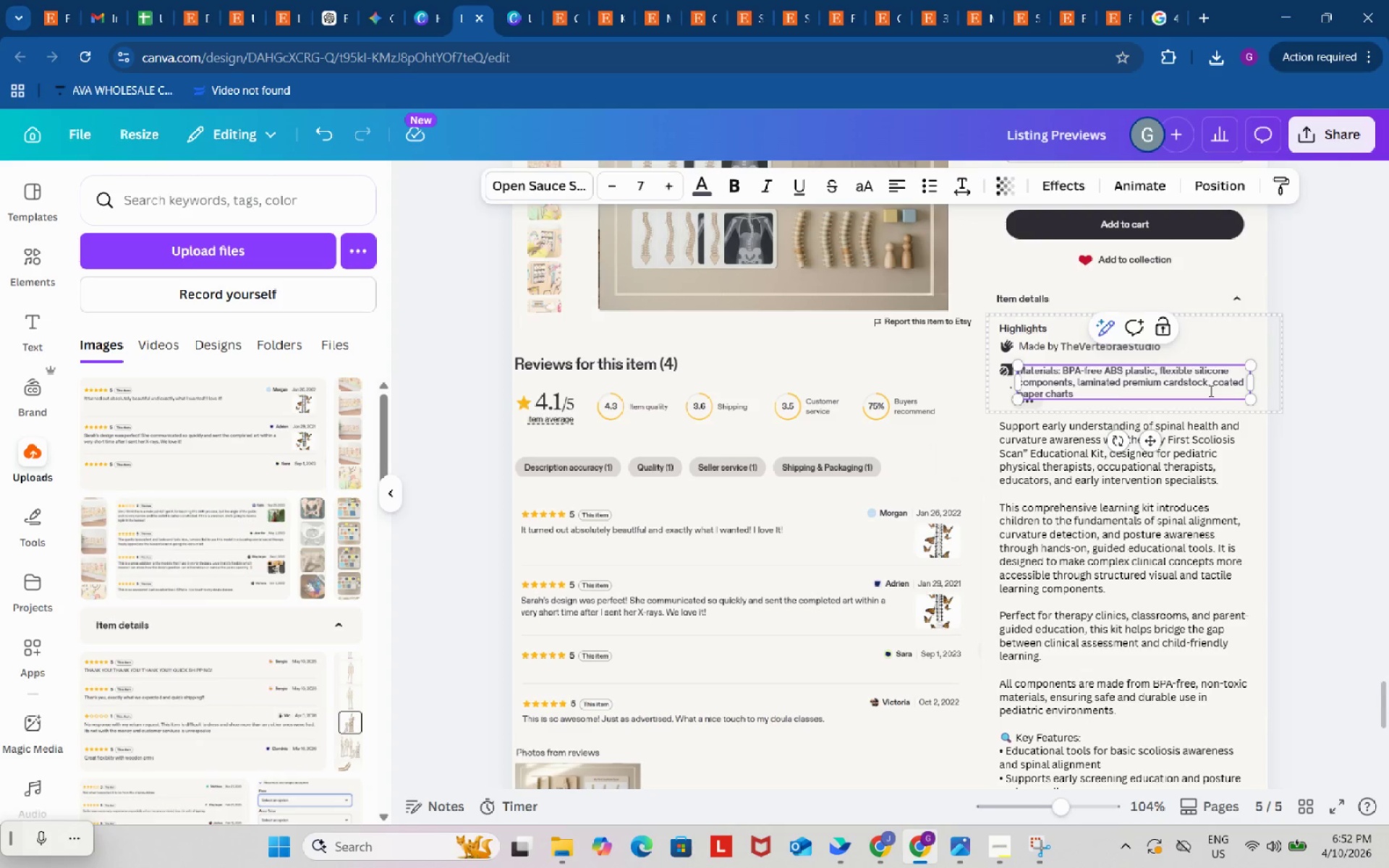 
wait(6.45)
 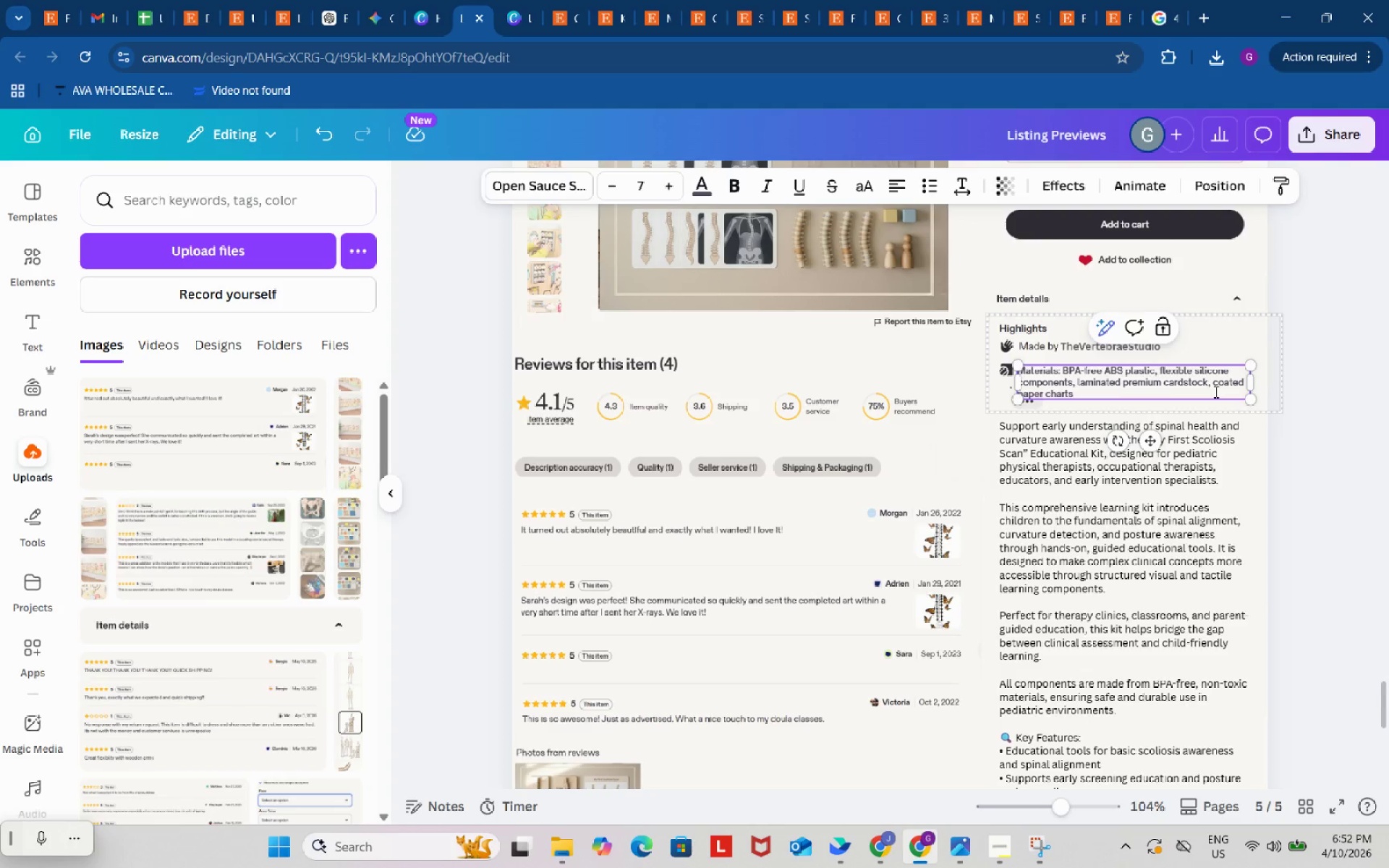 
key(Backspace)
 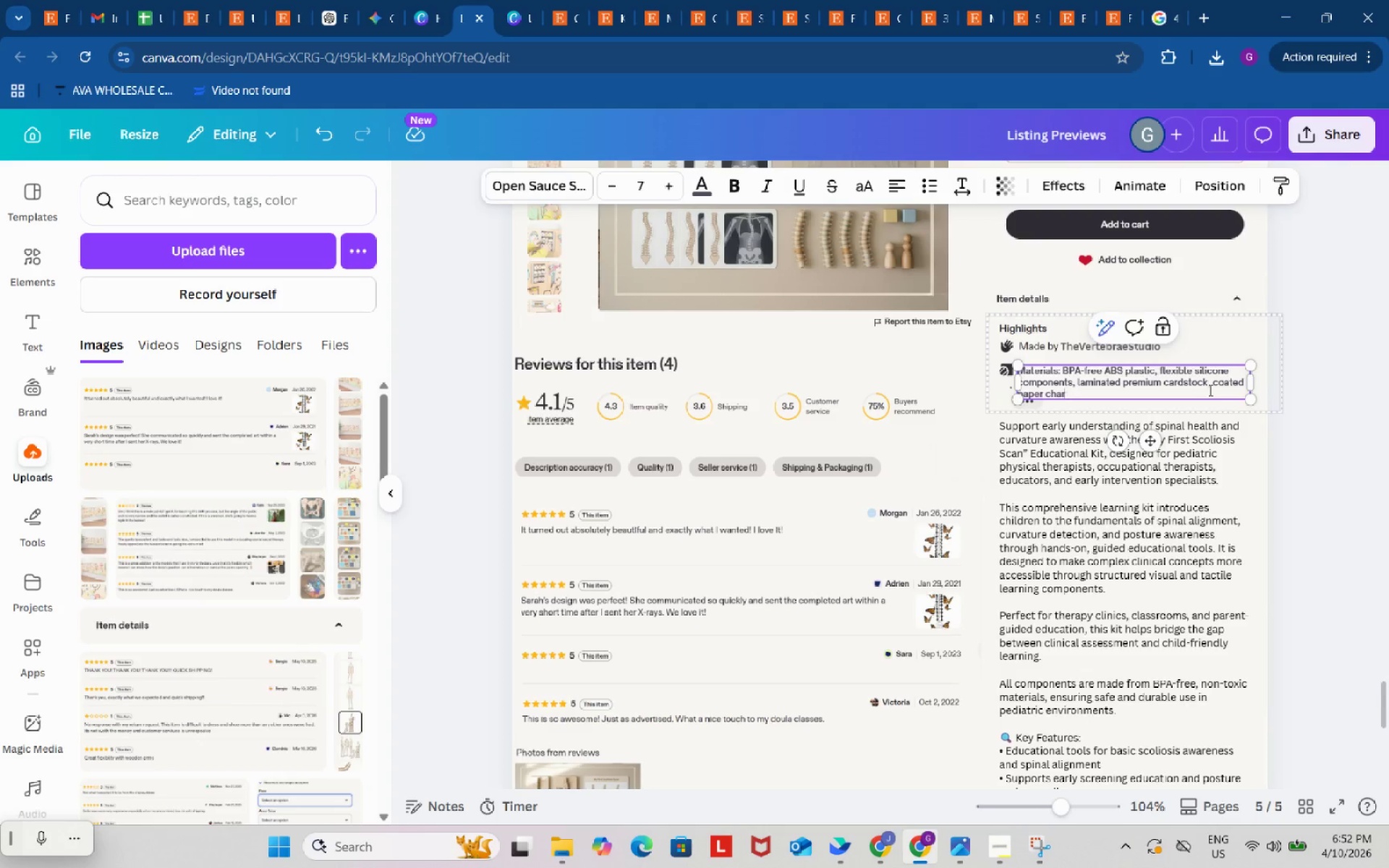 
key(Backspace)
 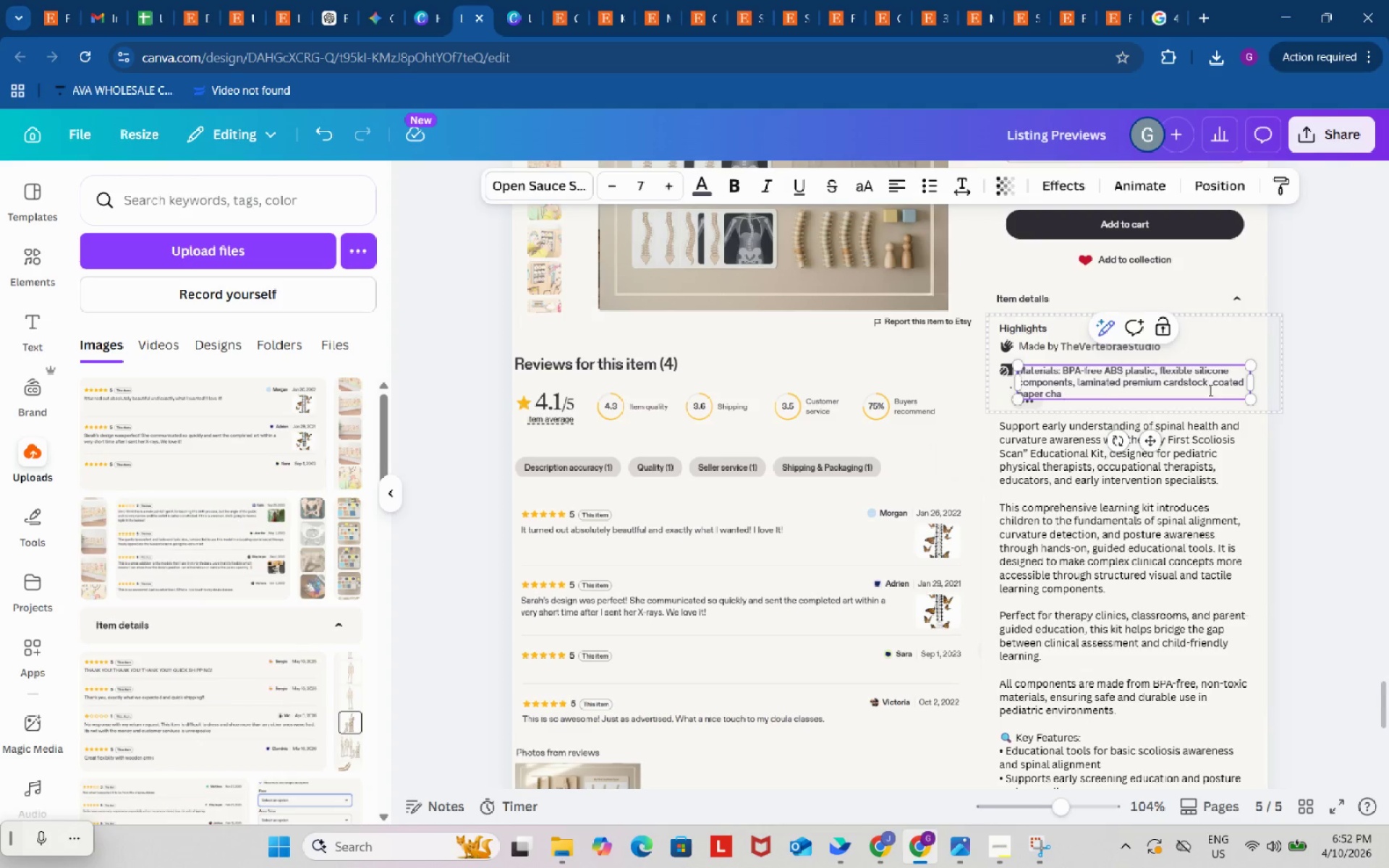 
key(Backspace)
 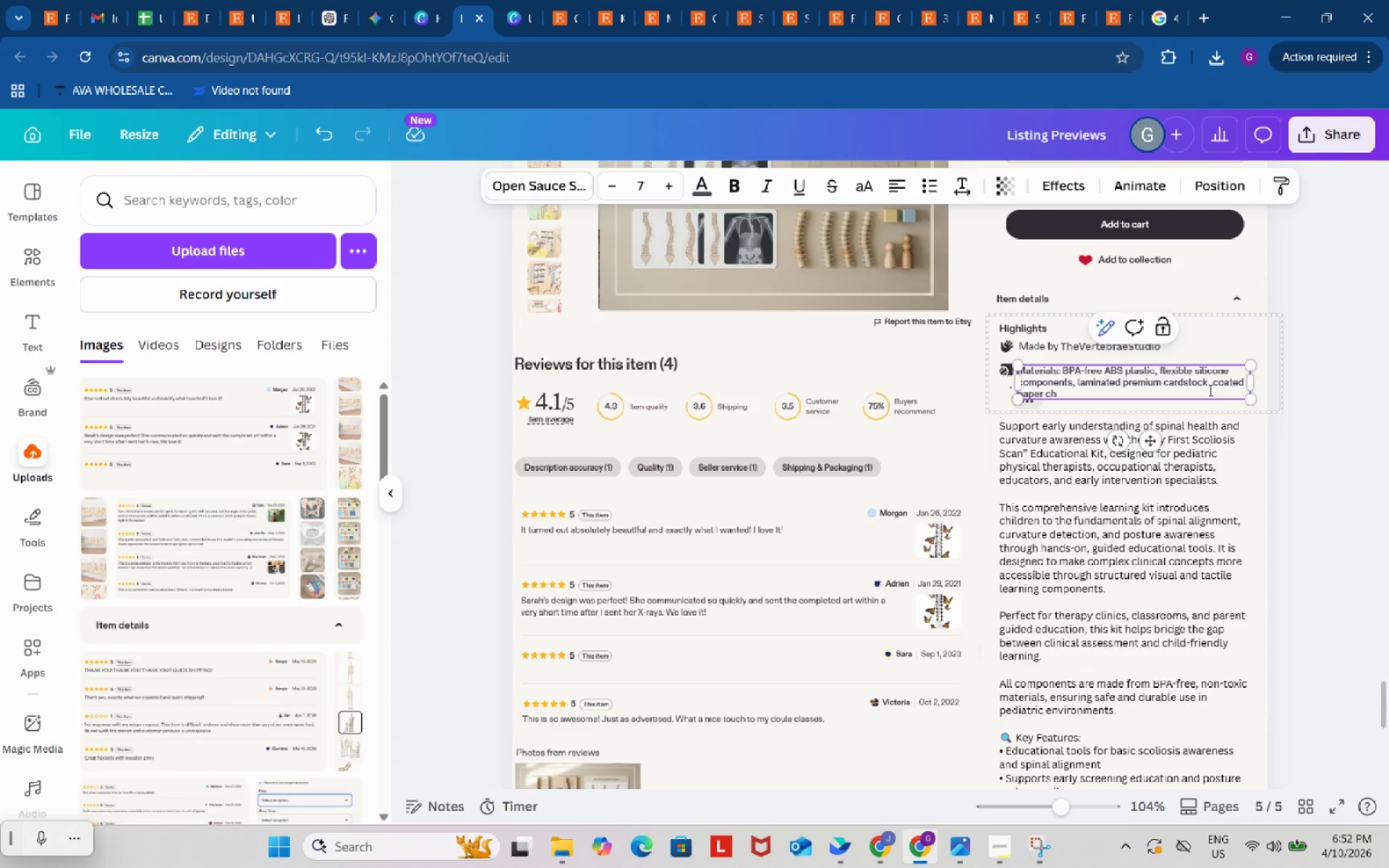 
key(Backspace)
 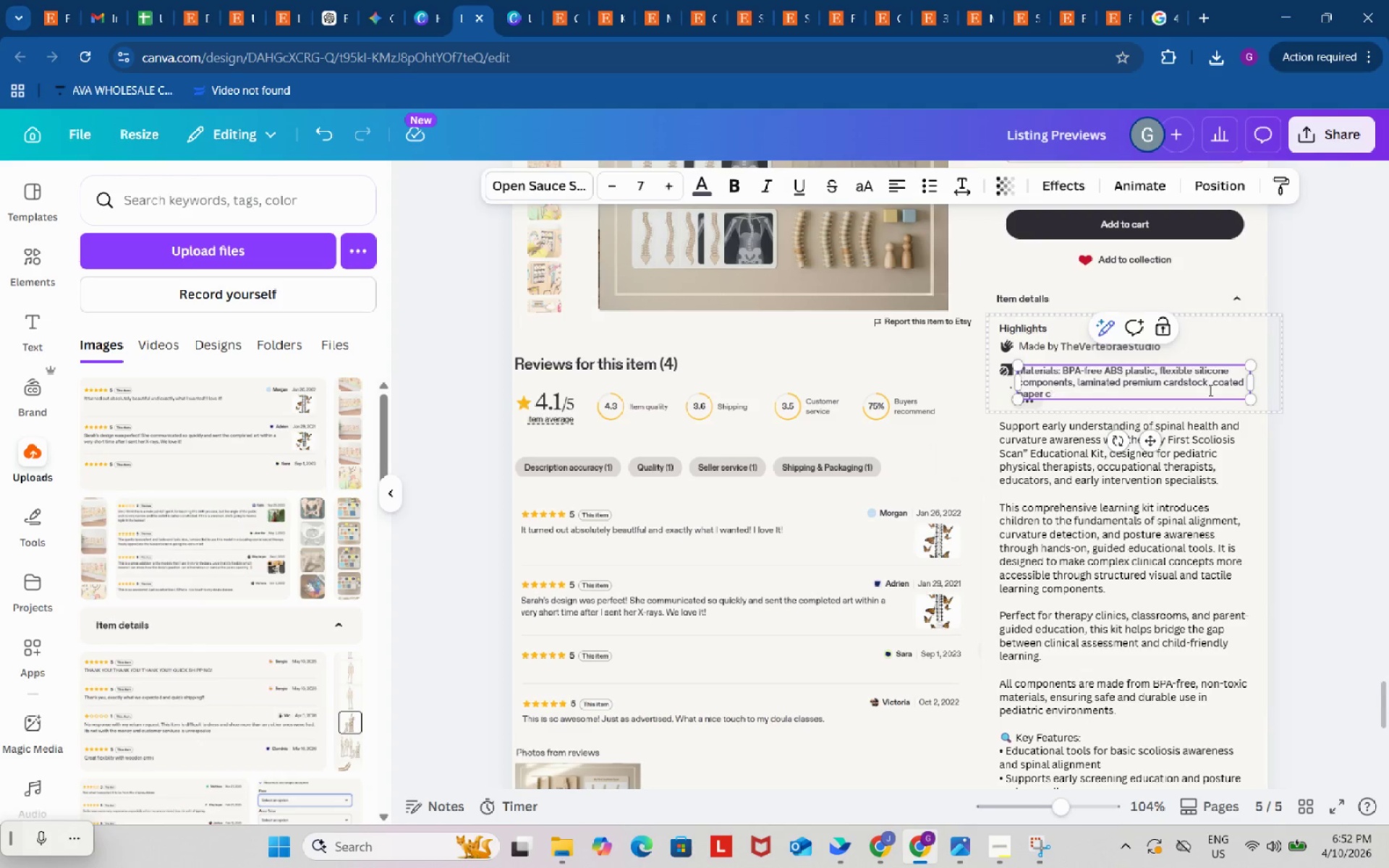 
key(Backspace)
 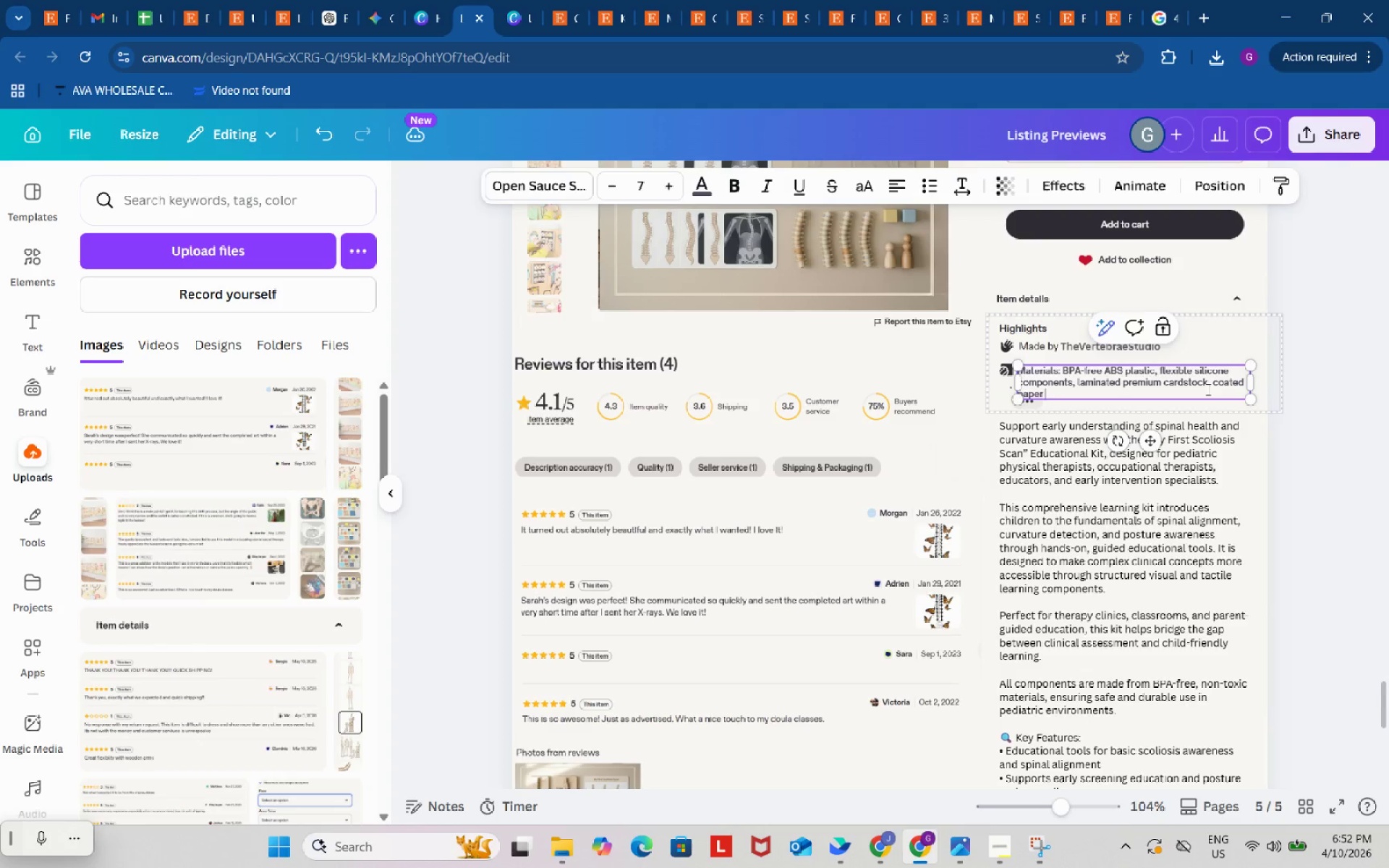 
key(Backspace)
 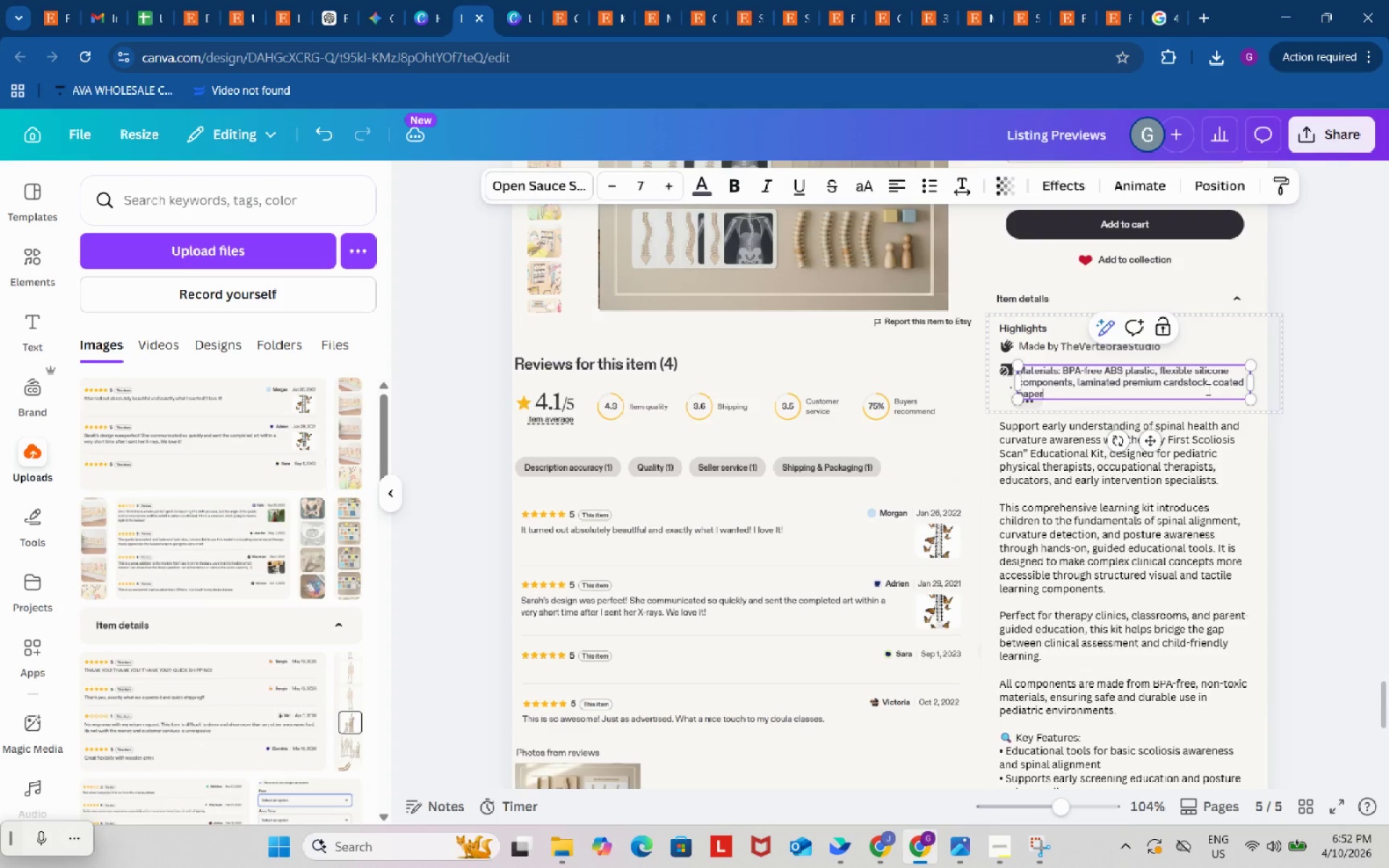 
key(Backspace)
 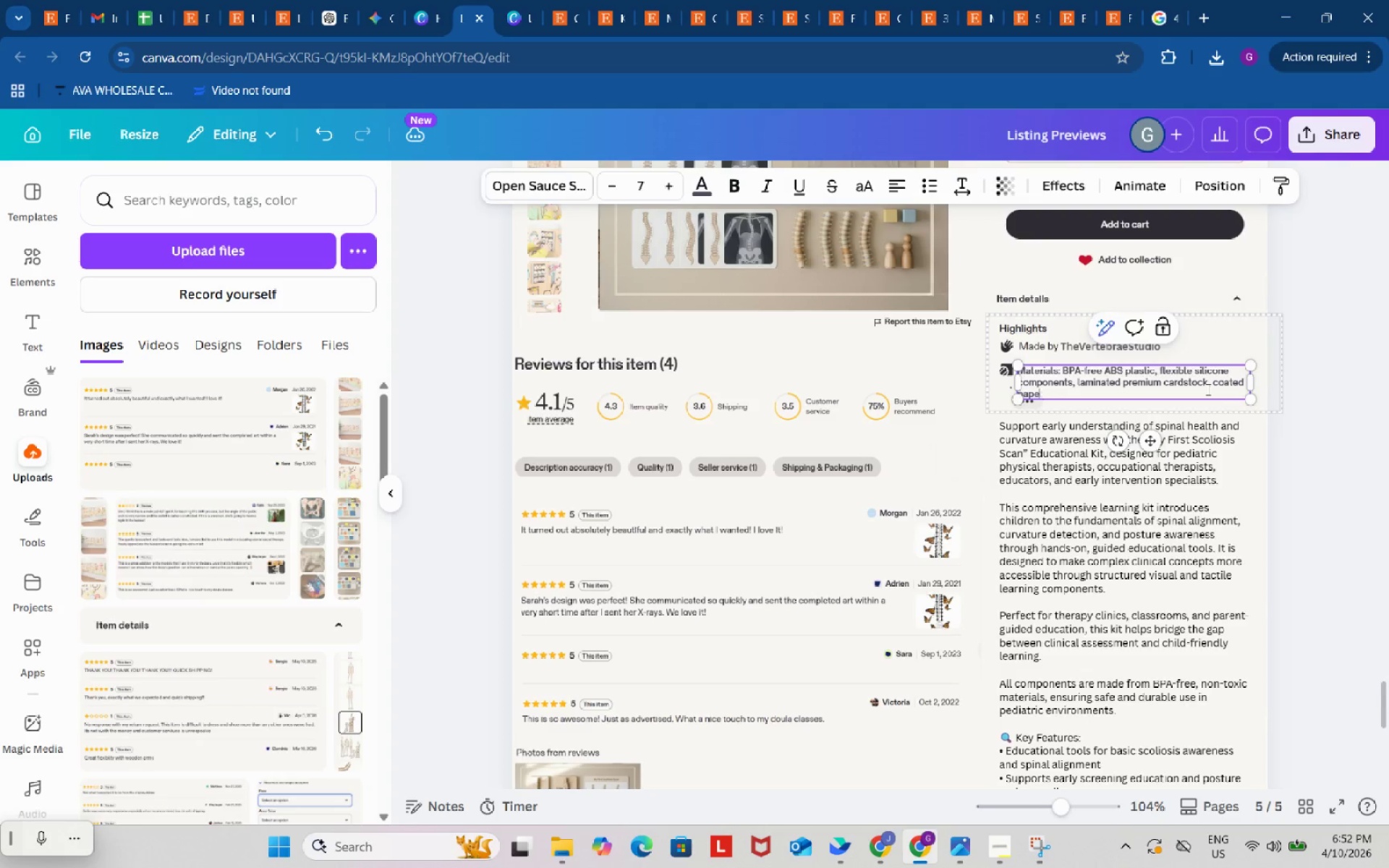 
key(Backspace)
 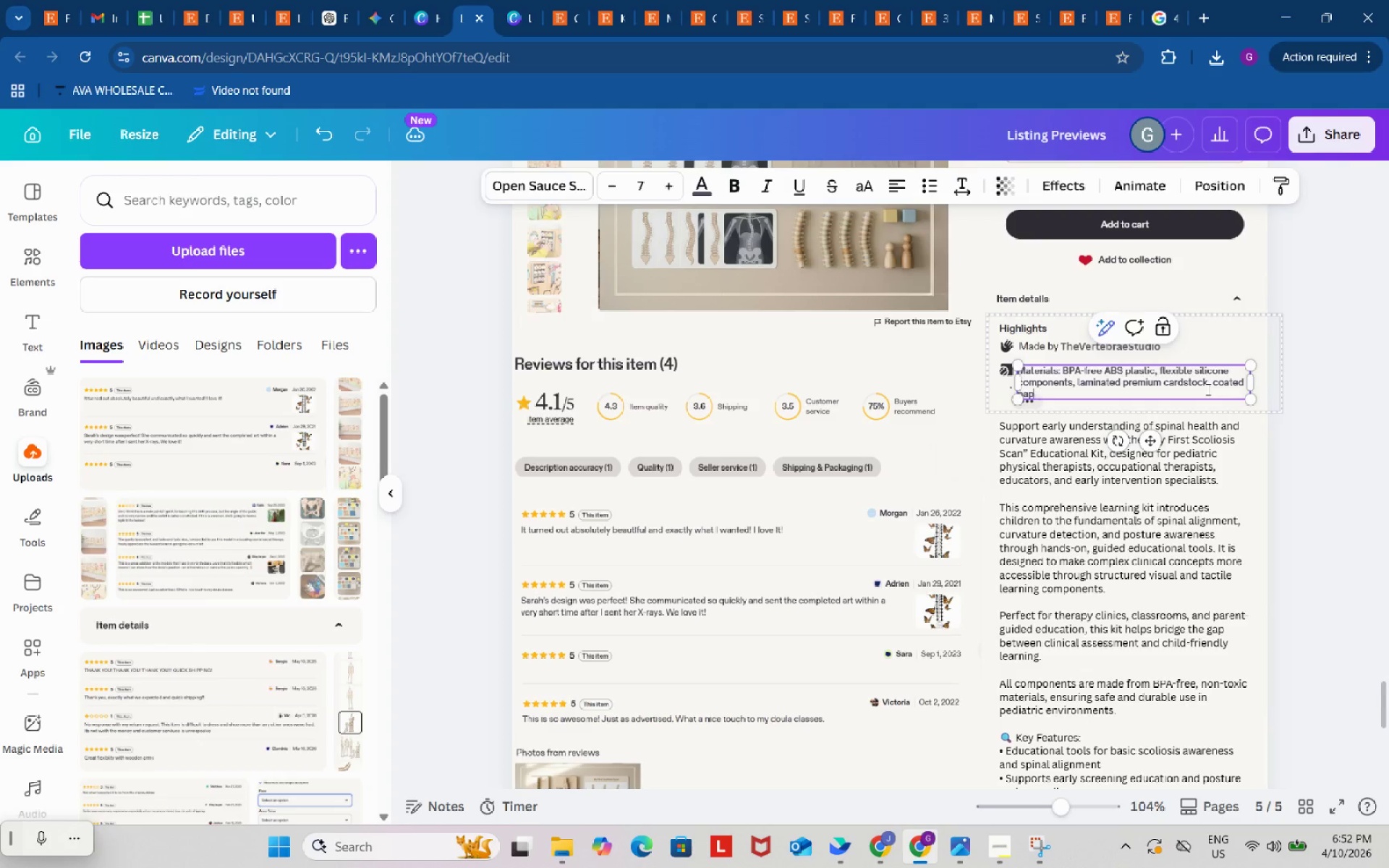 
key(Backspace)
 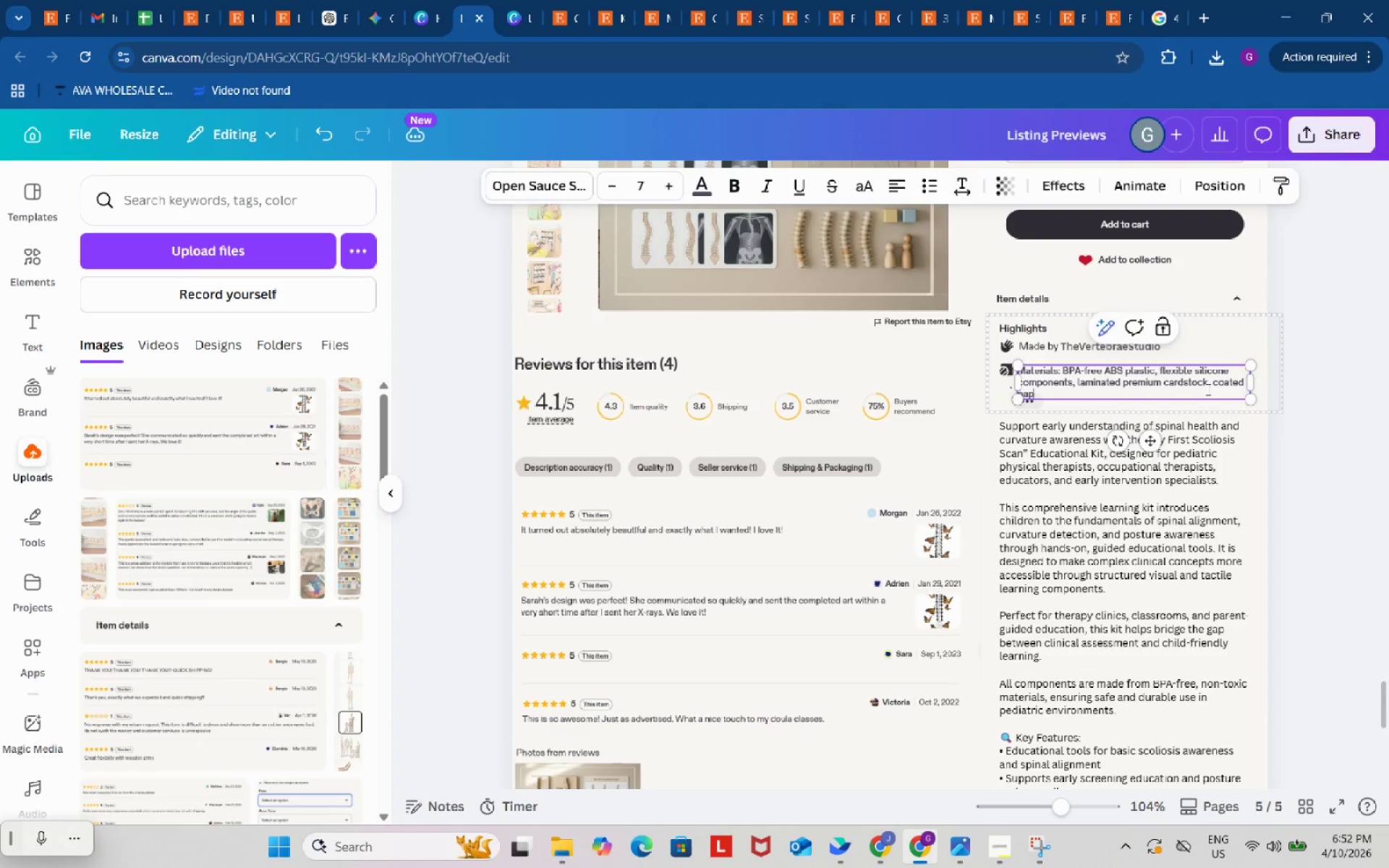 
key(Backspace)
 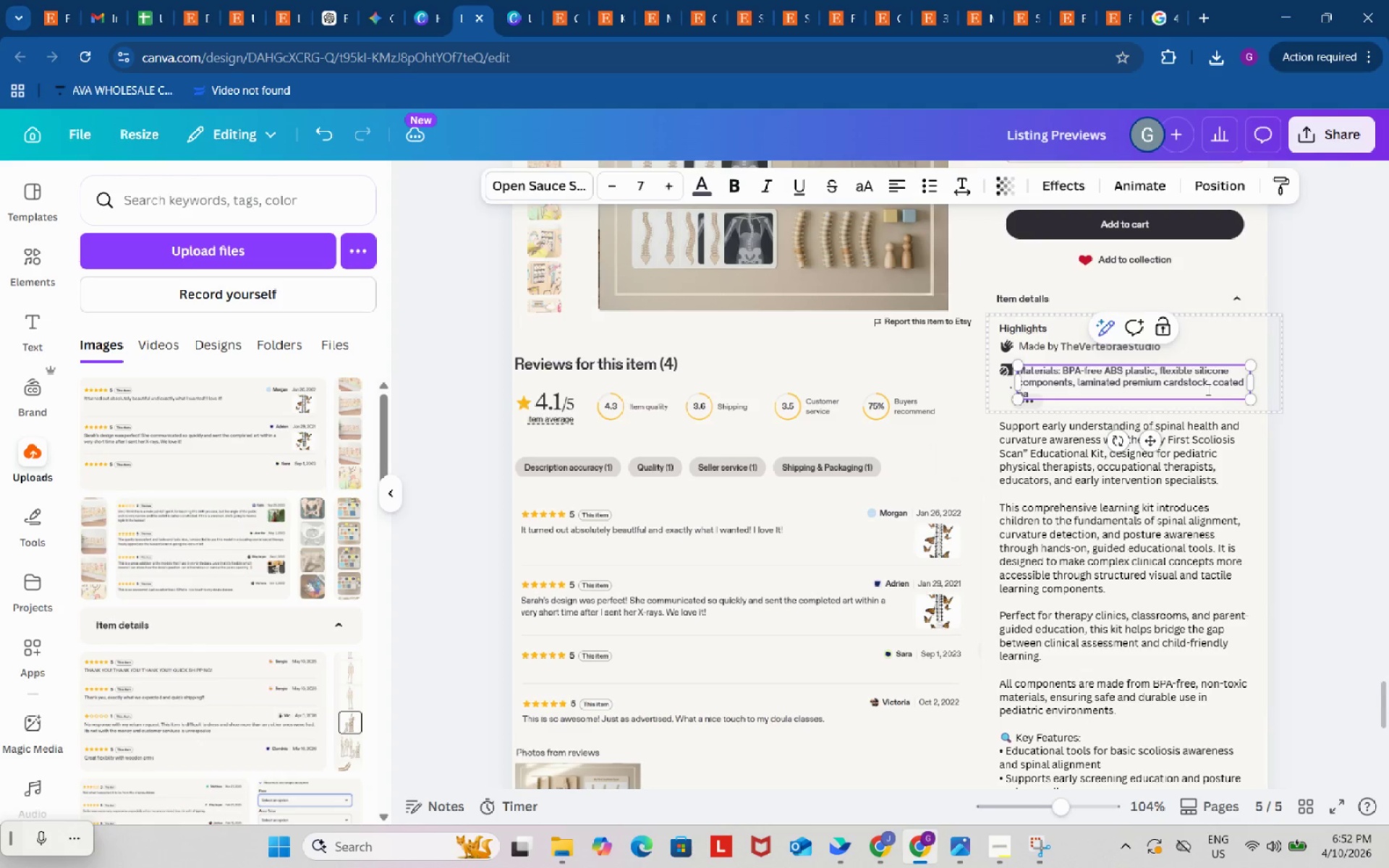 
key(Backspace)
 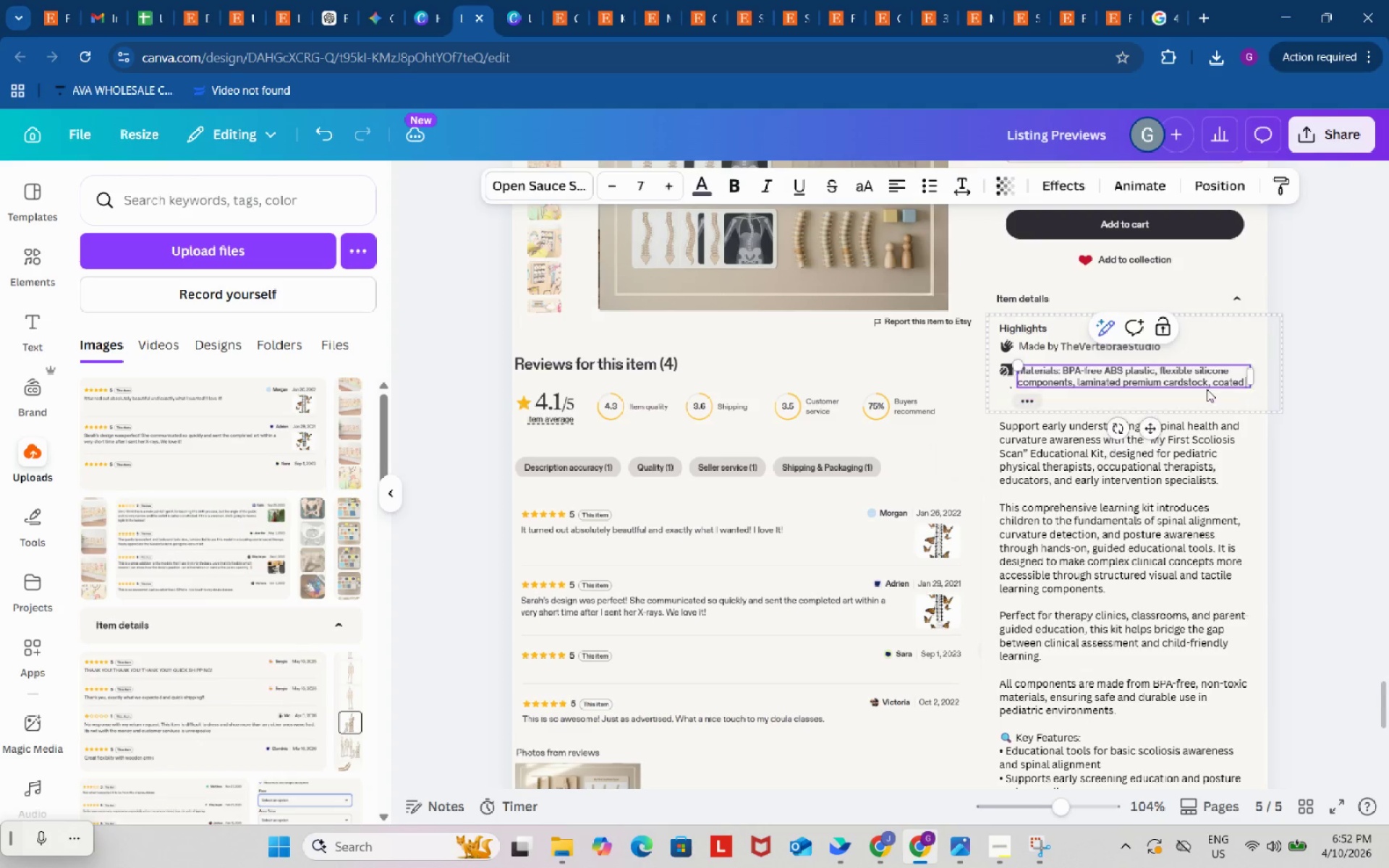 
key(Backspace)
 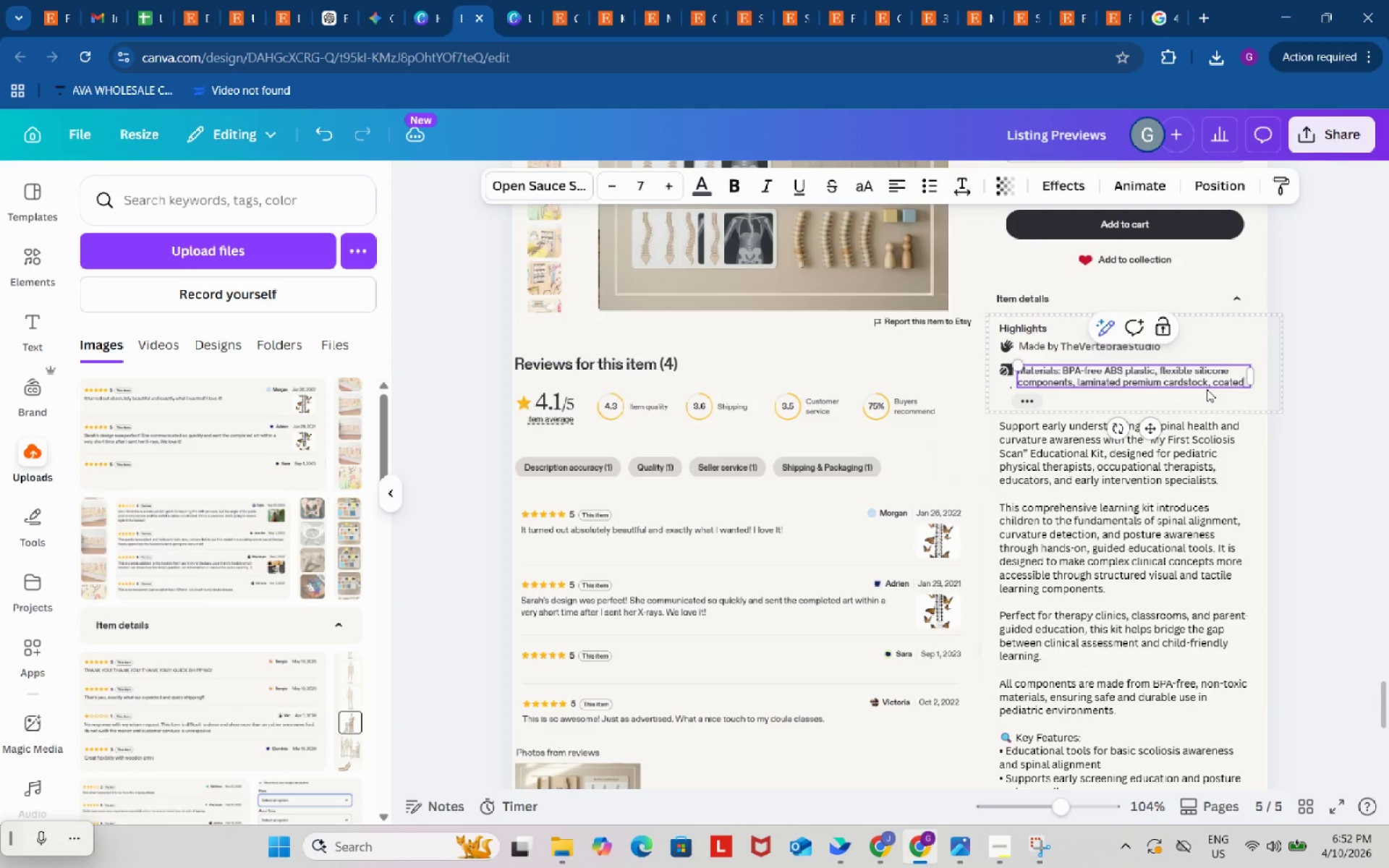 
key(Backspace)
 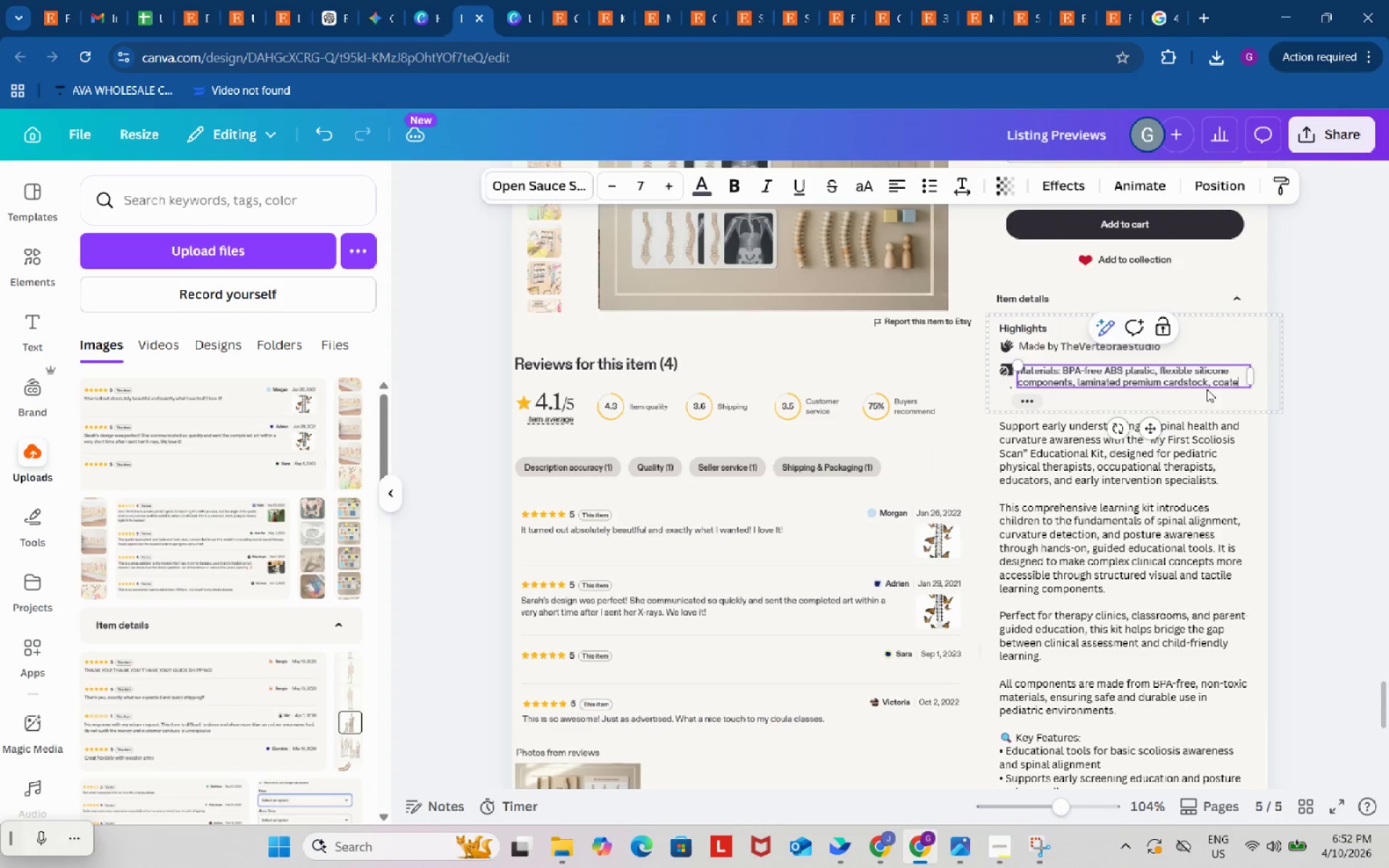 
key(Backspace)
 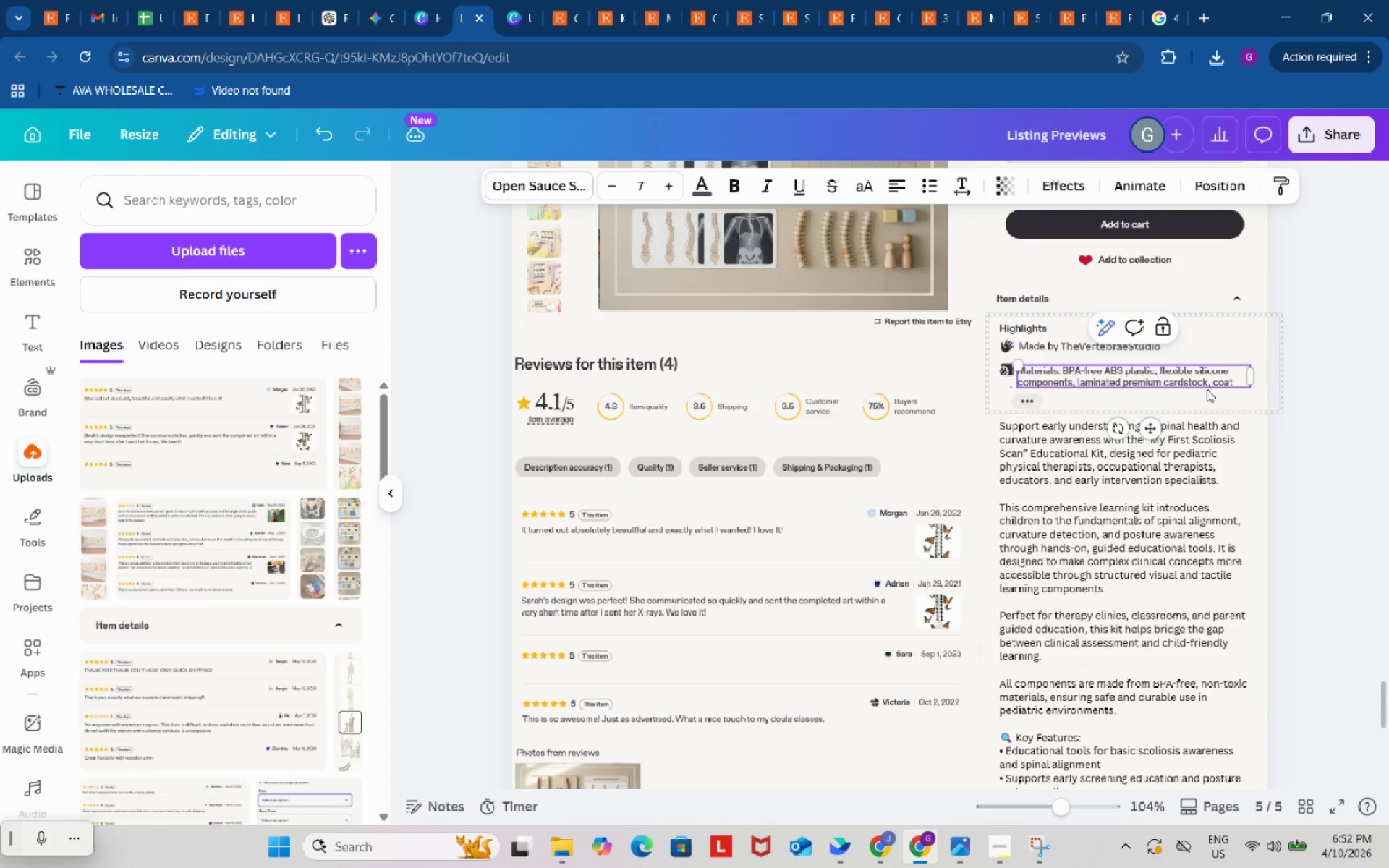 
key(Backspace)
 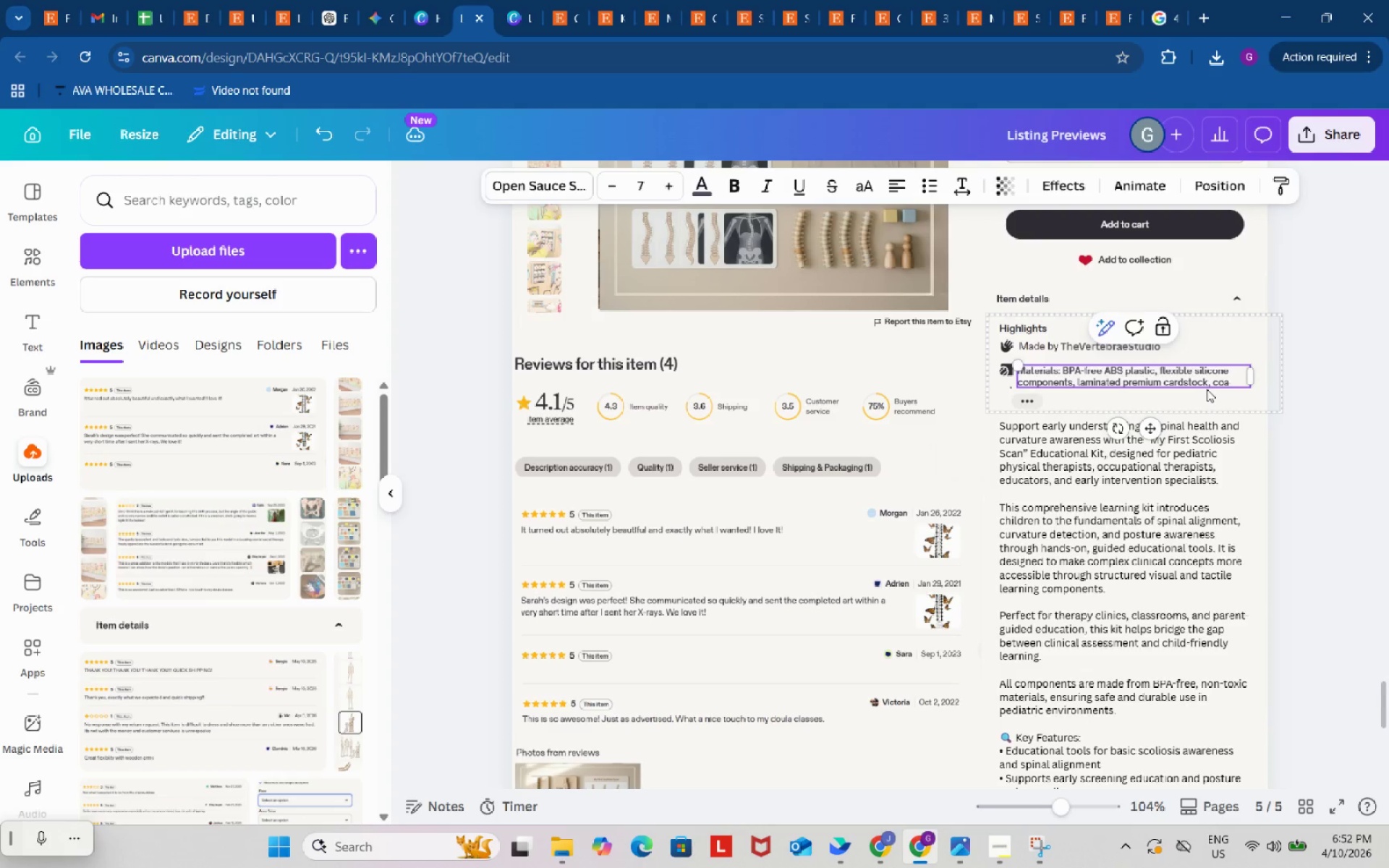 
key(Backspace)
 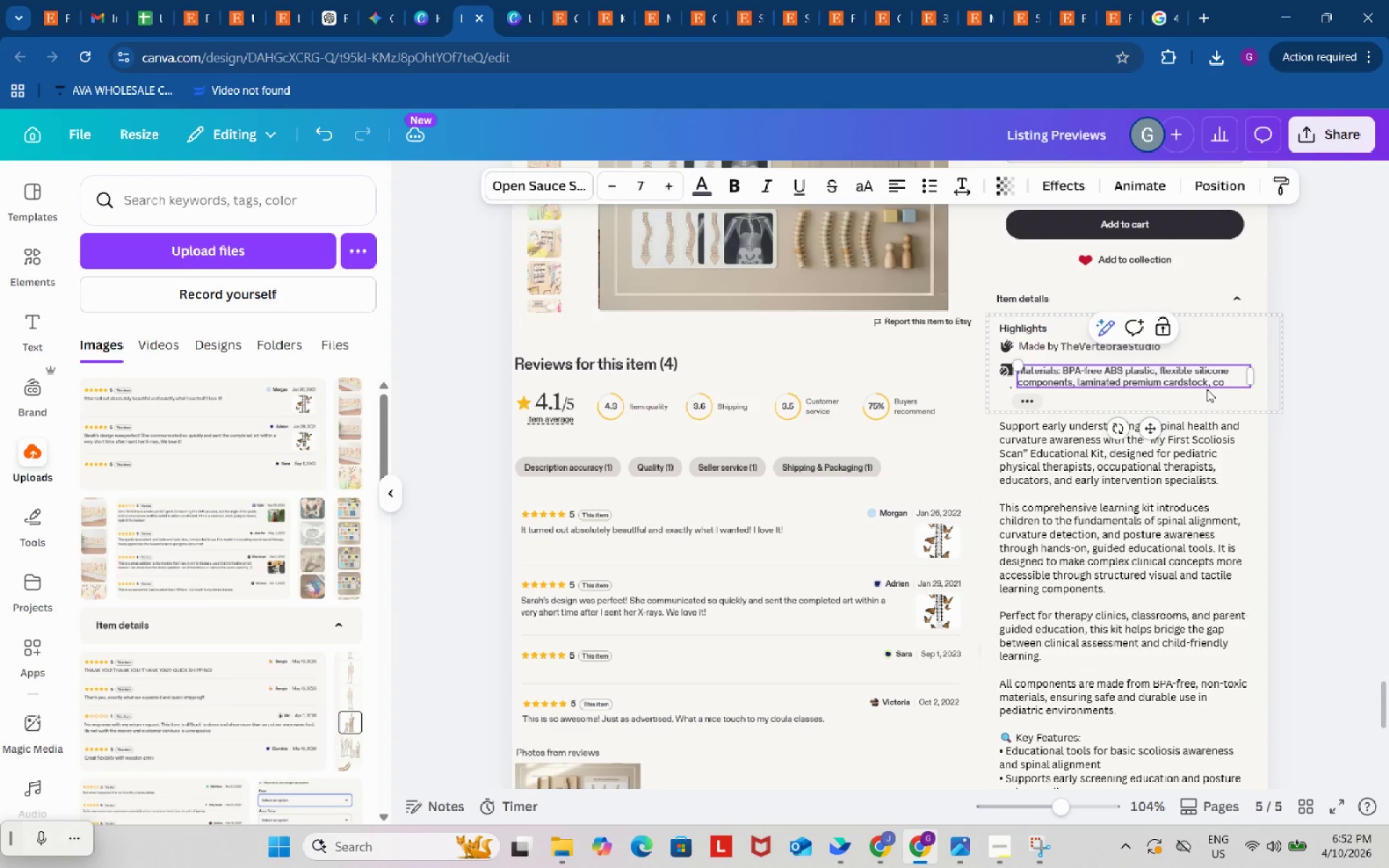 
key(Backspace)
 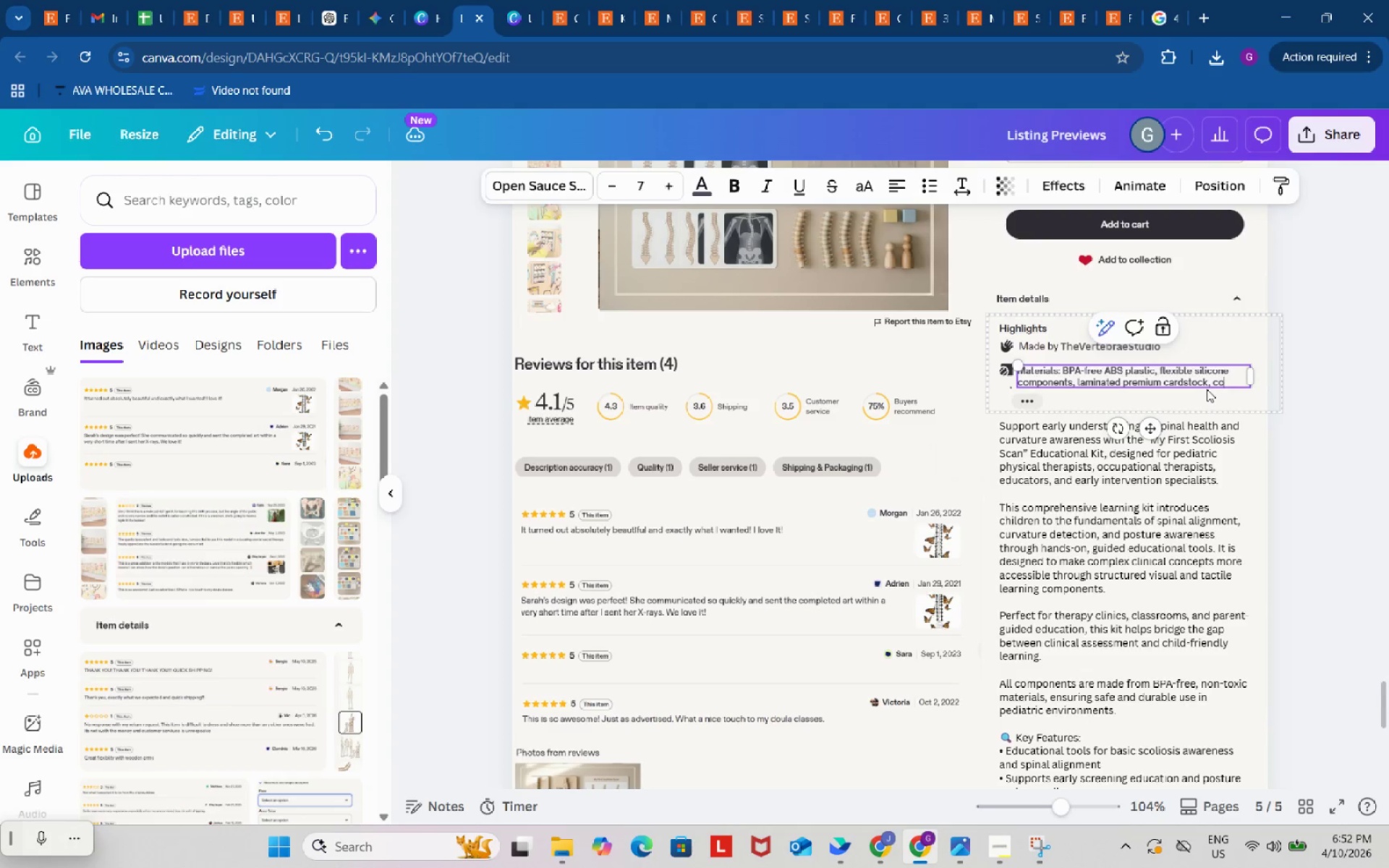 
key(Backspace)
 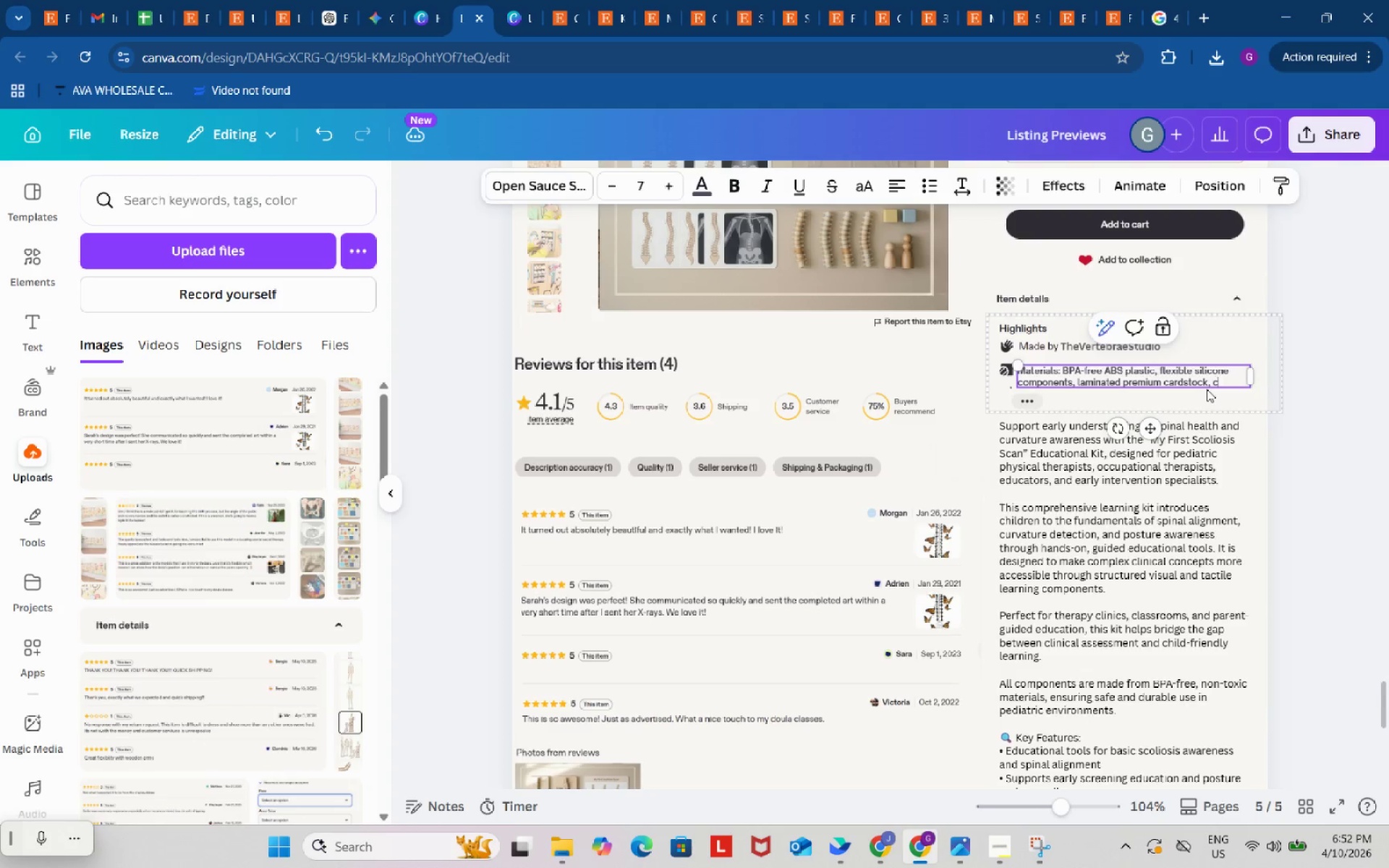 
key(Backspace)
 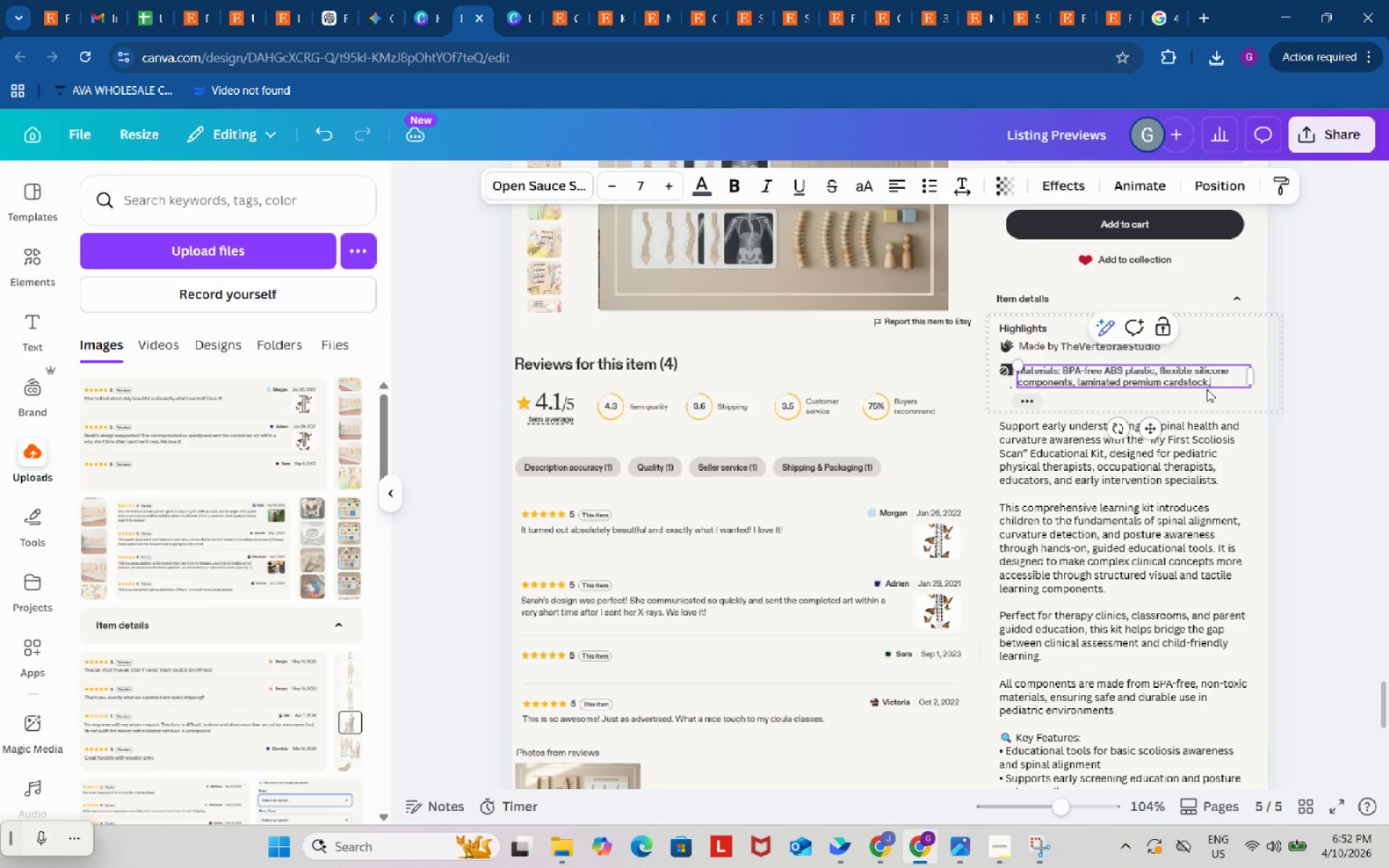 
key(Backspace)
 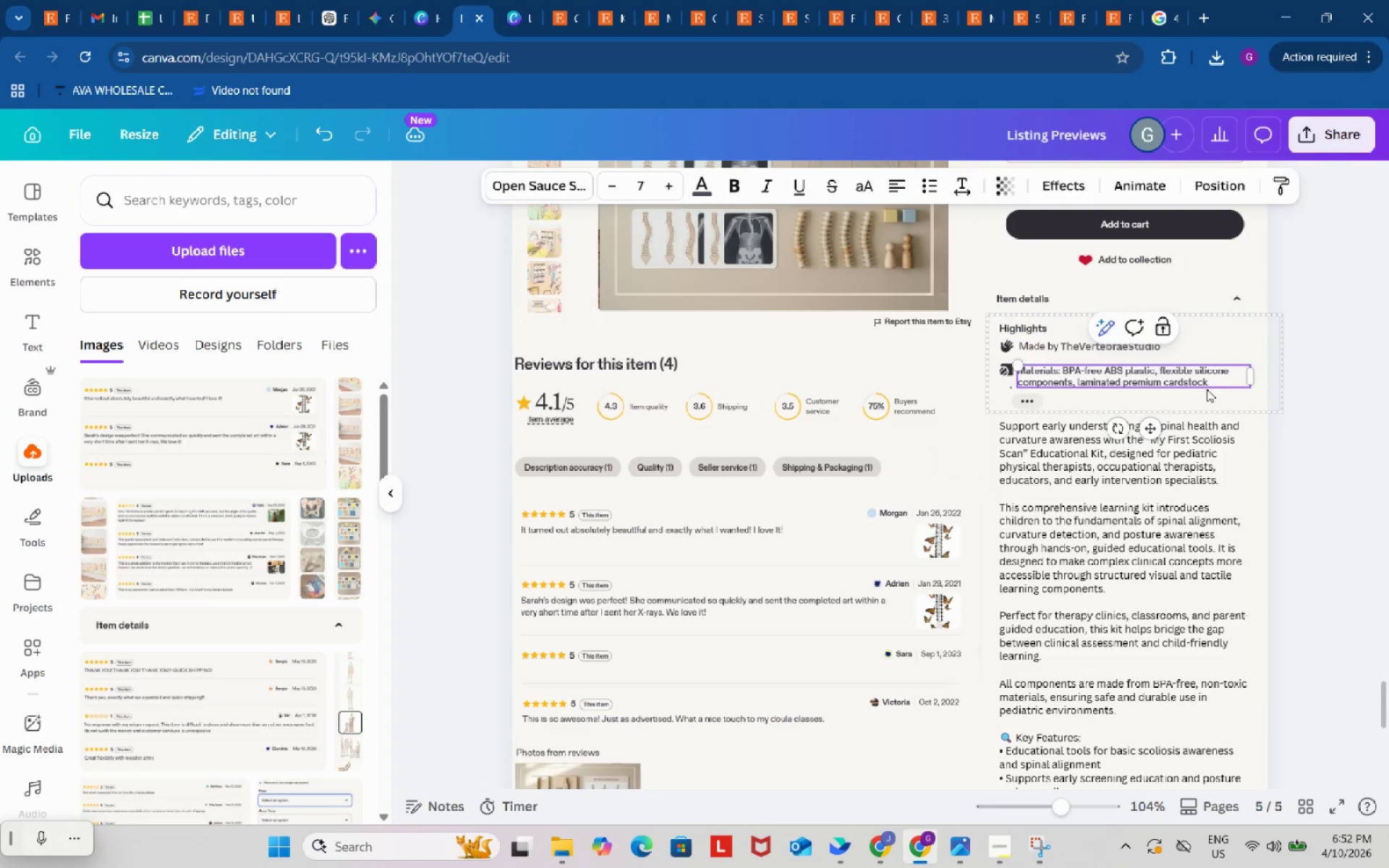 
key(Backspace)
 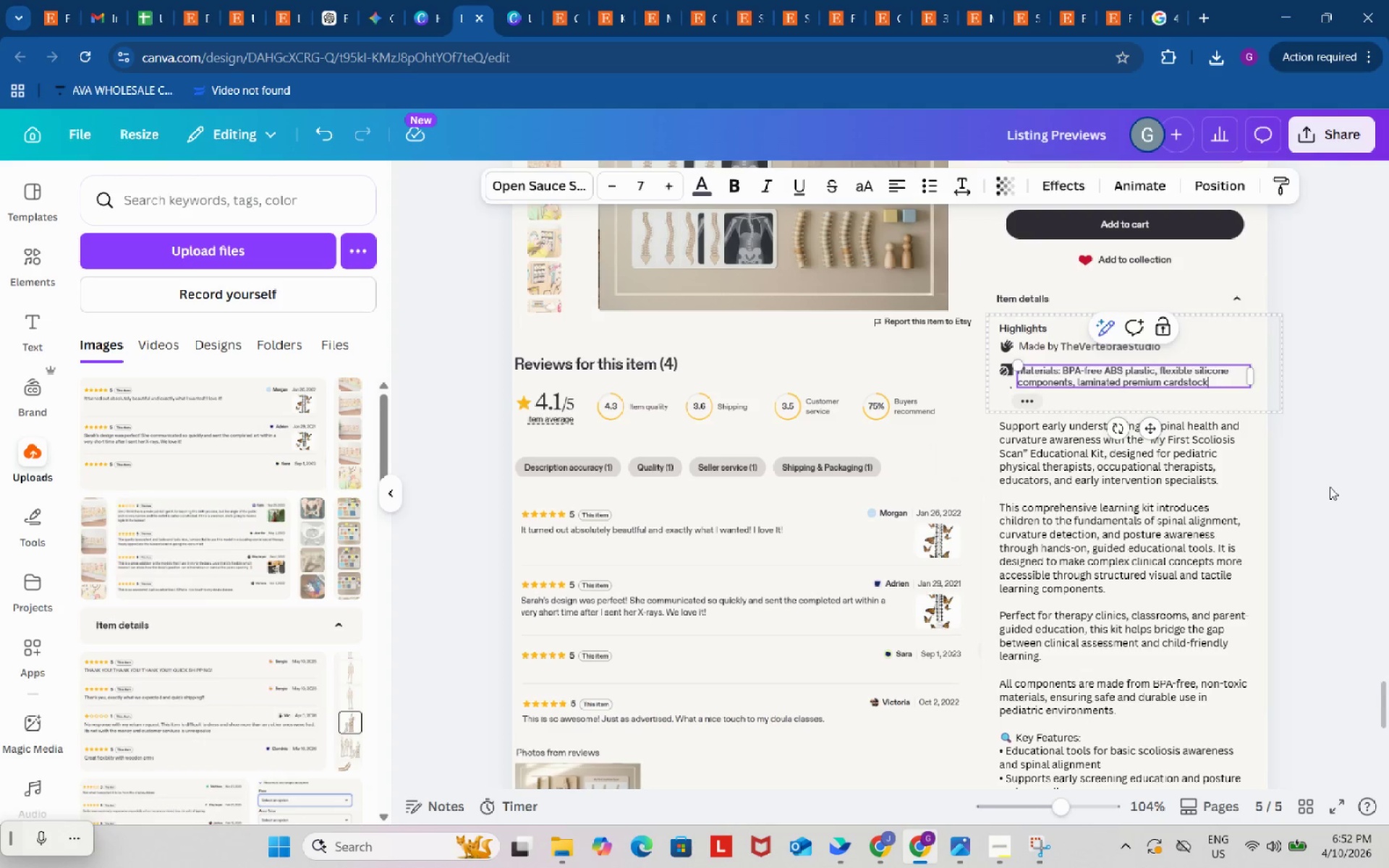 
left_click([1330, 487])
 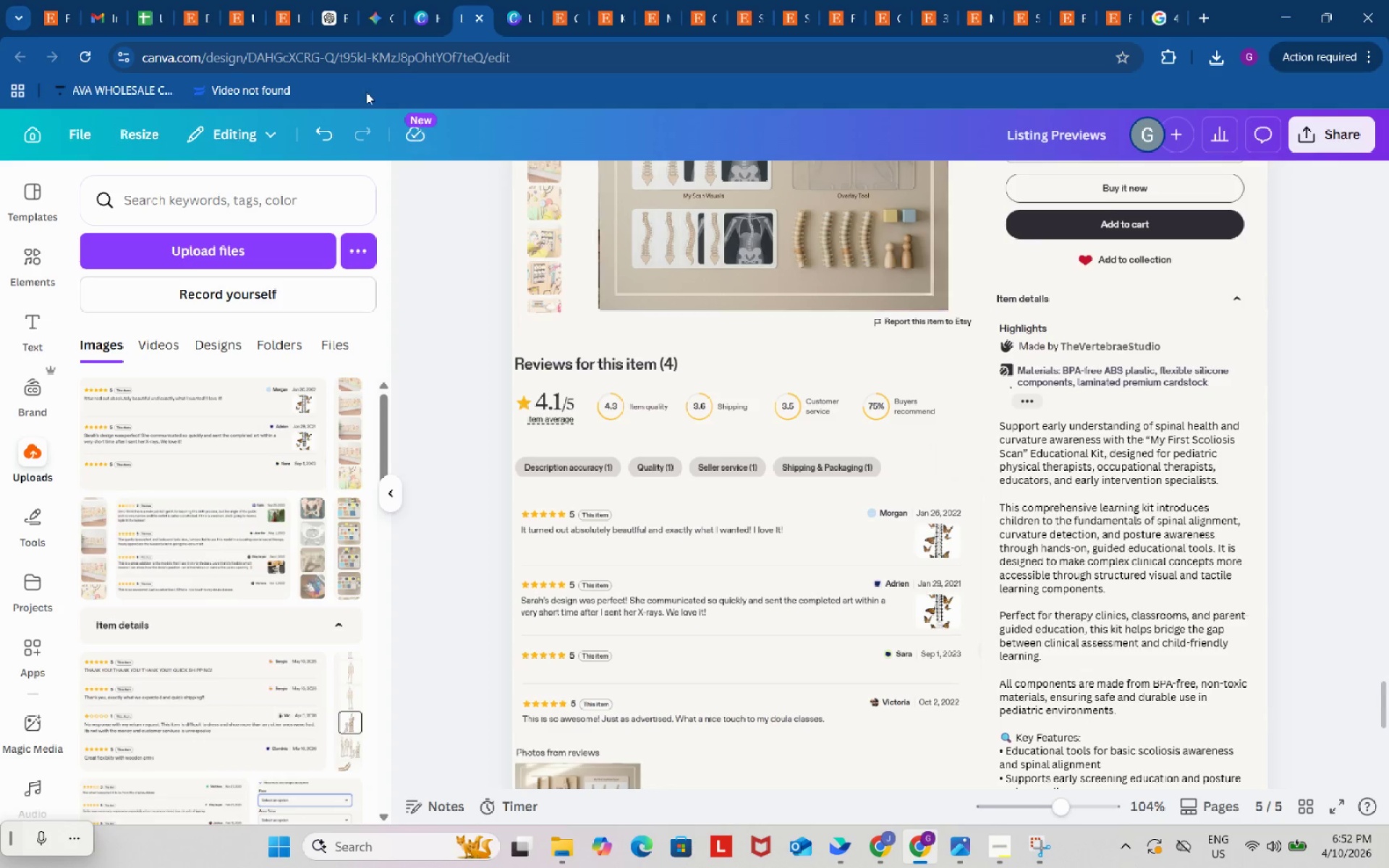 
left_click([155, 0])
 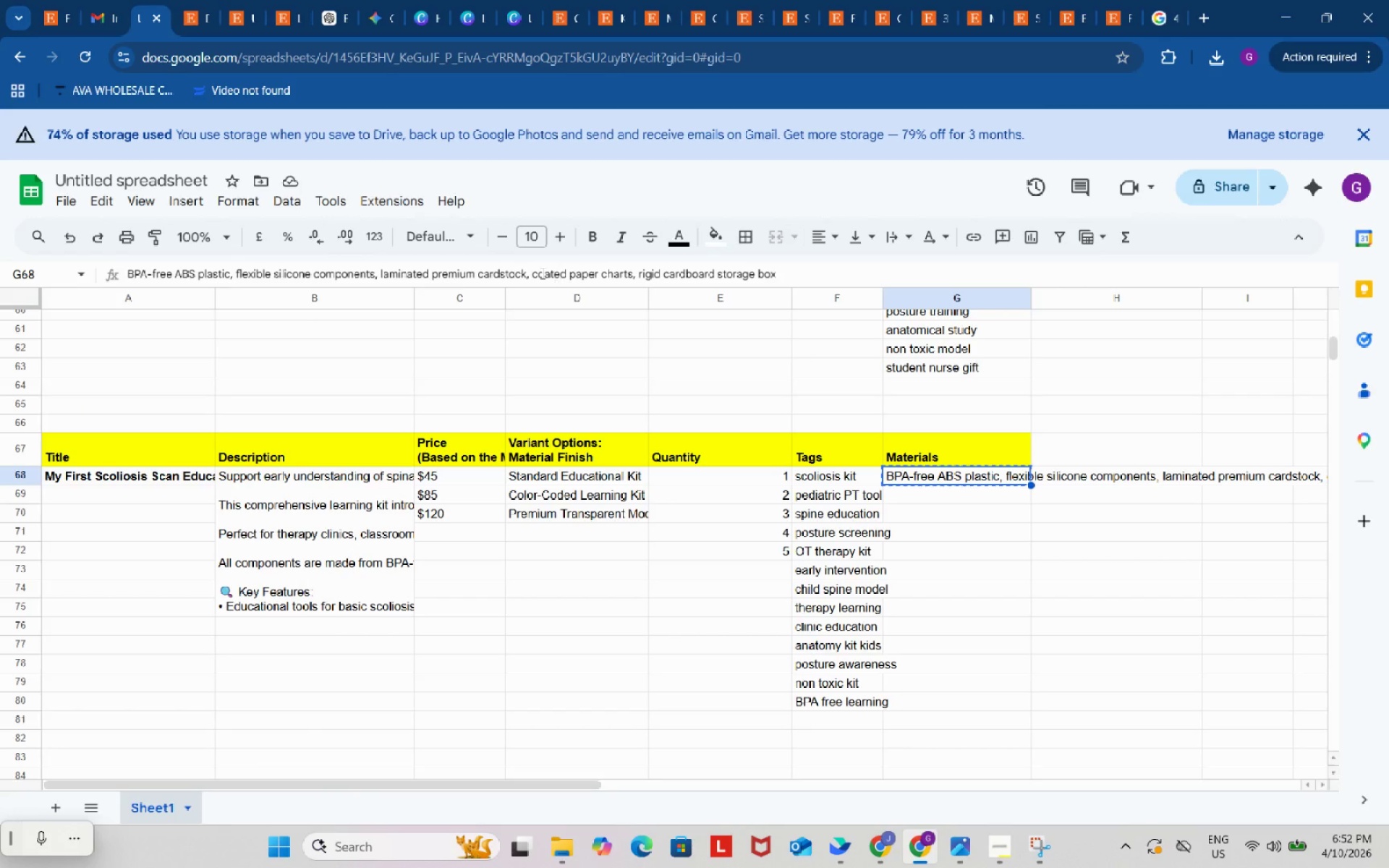 
left_click_drag(start_coordinate=[527, 270], to_coordinate=[820, 274])
 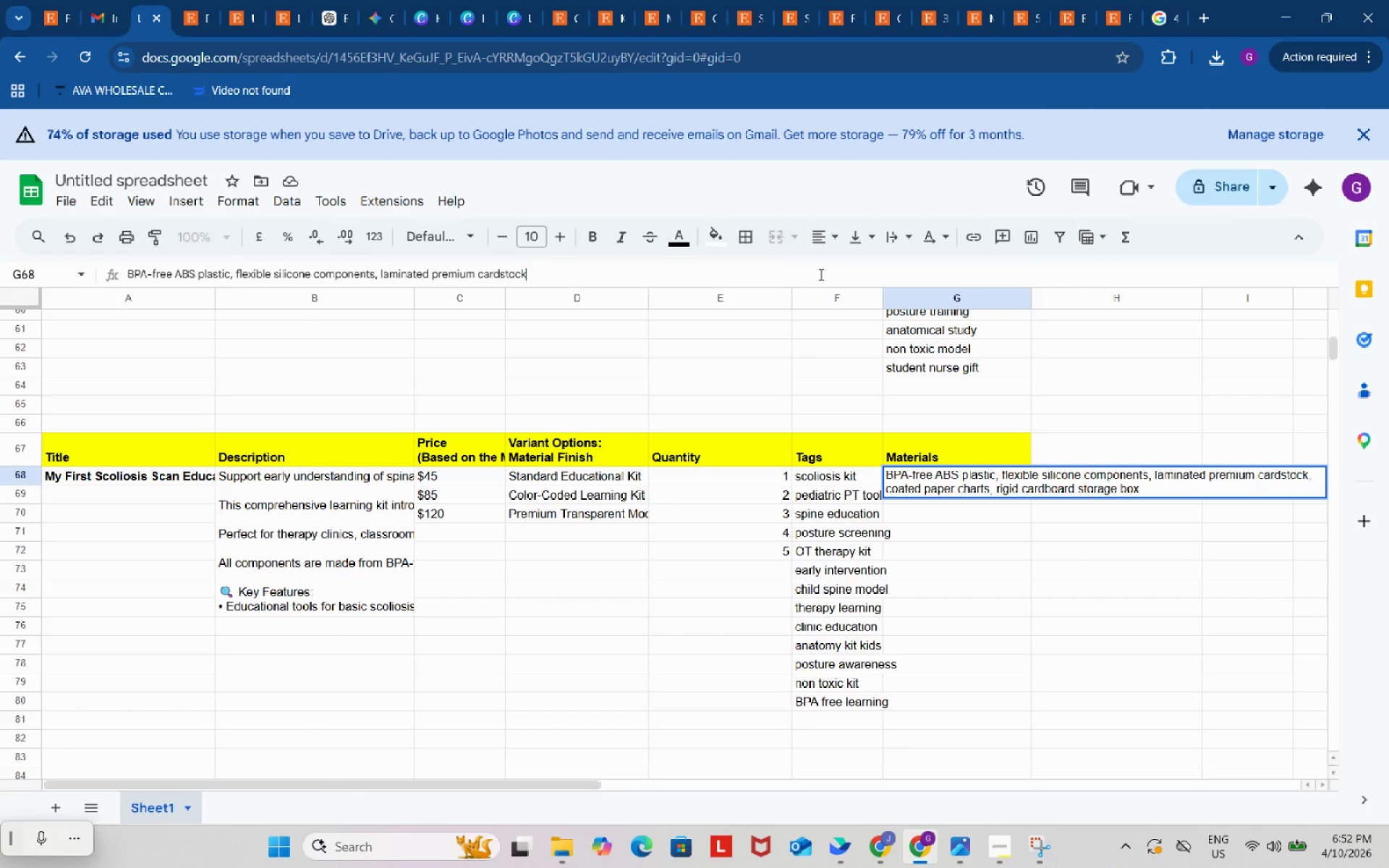 
key(Backspace)
 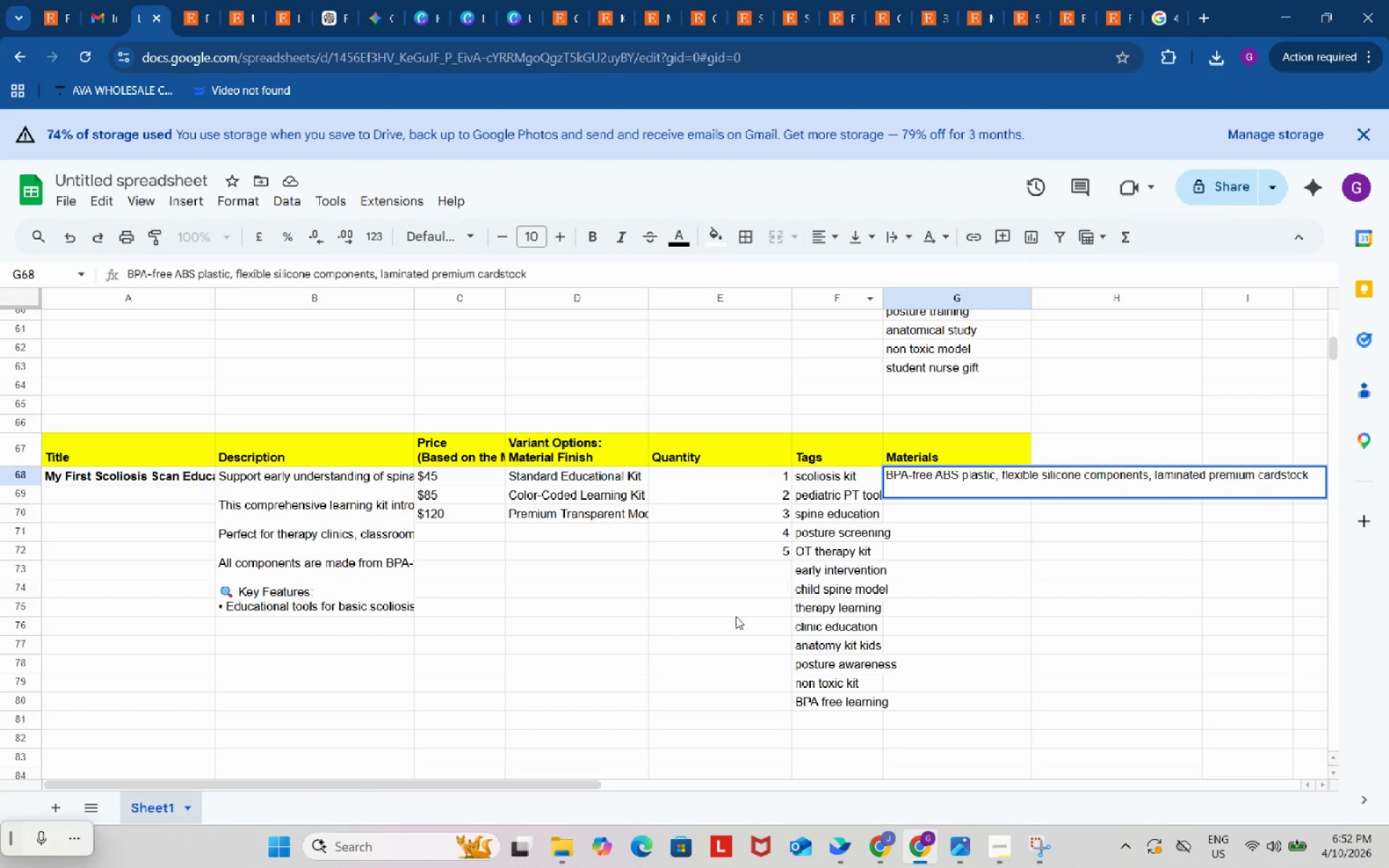 
left_click([736, 616])
 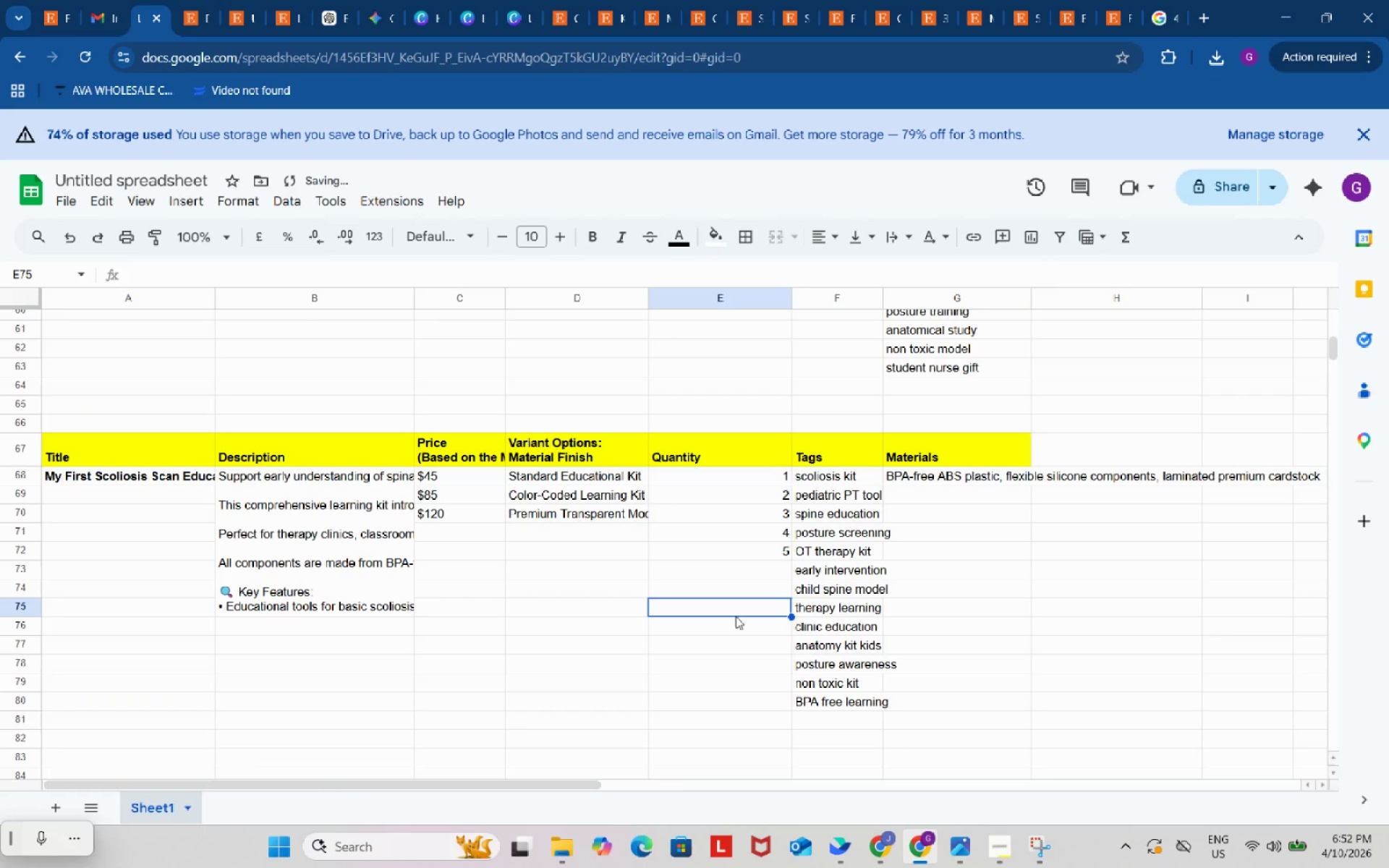 
double_click([736, 616])
 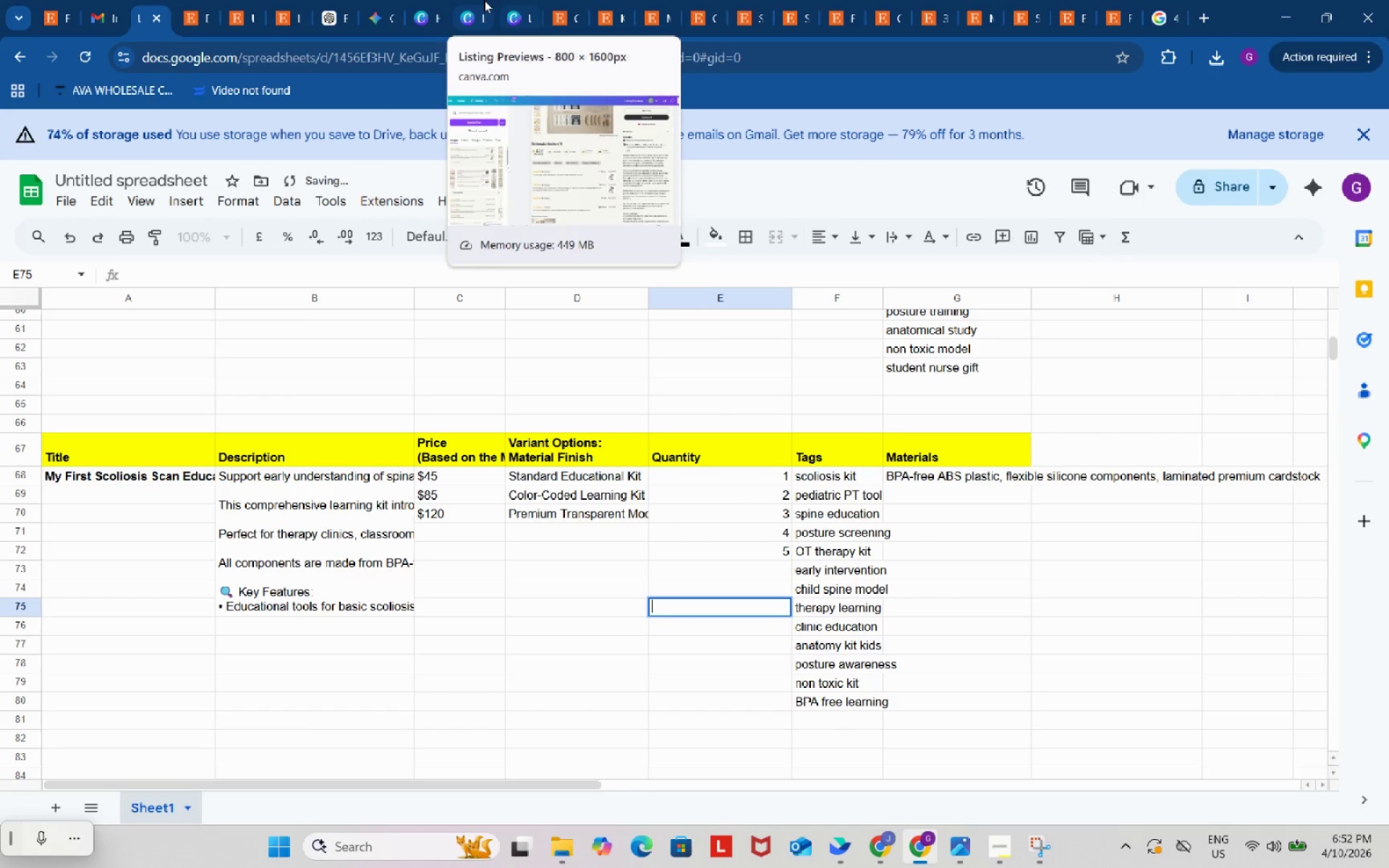 
left_click([476, 0])
 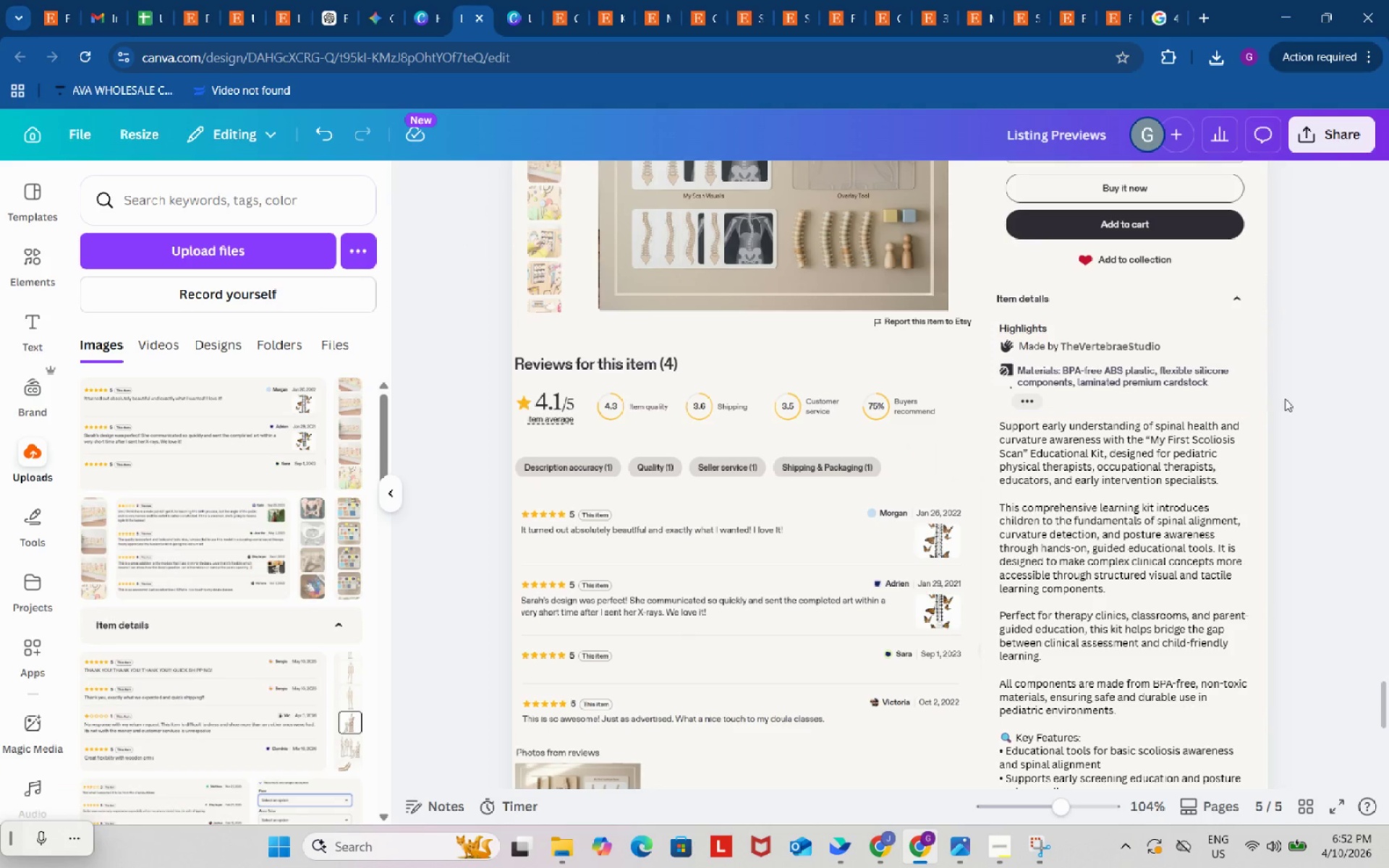 
left_click([1320, 406])
 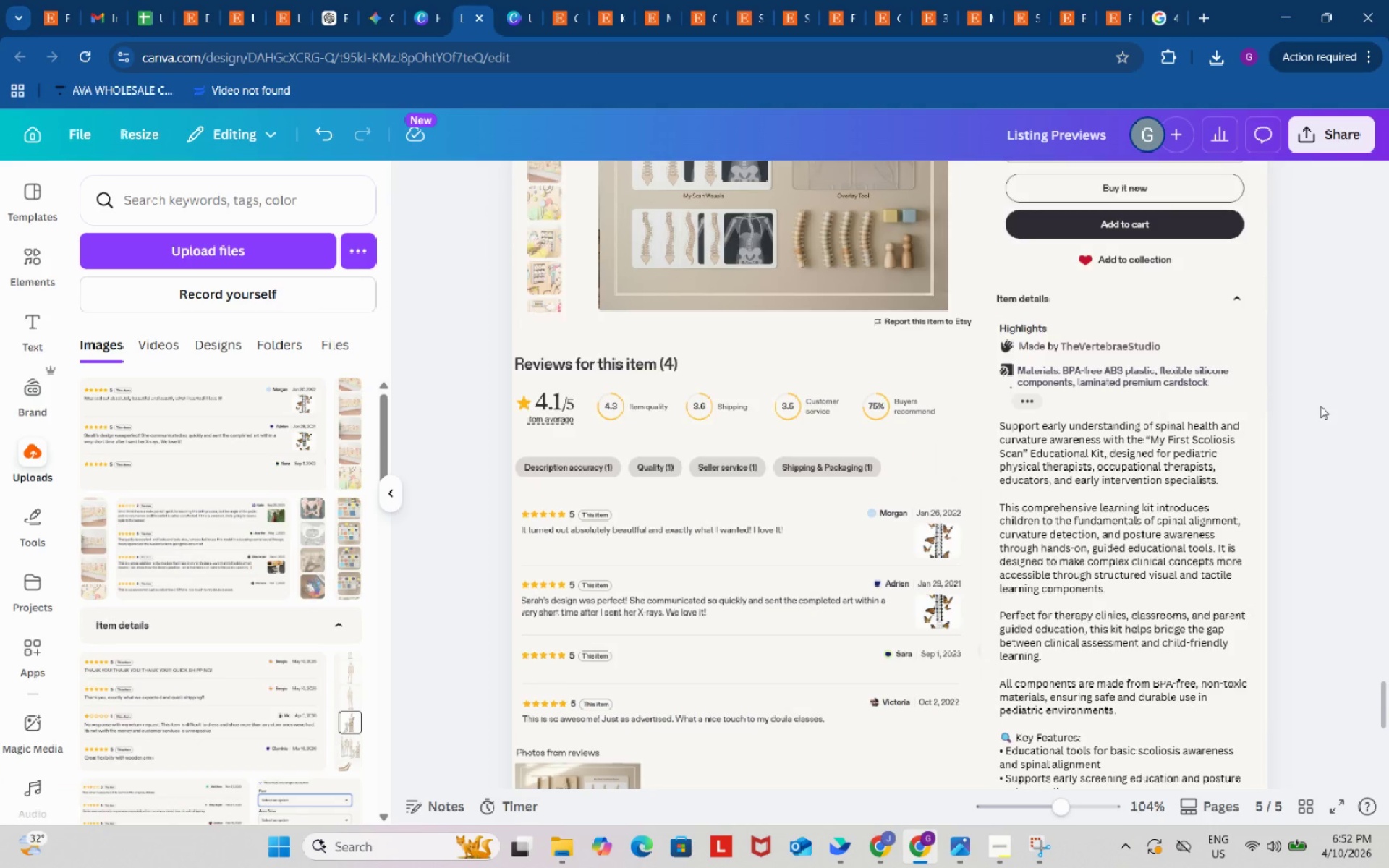 
scroll: coordinate [1320, 406], scroll_direction: down, amount: 10.0
 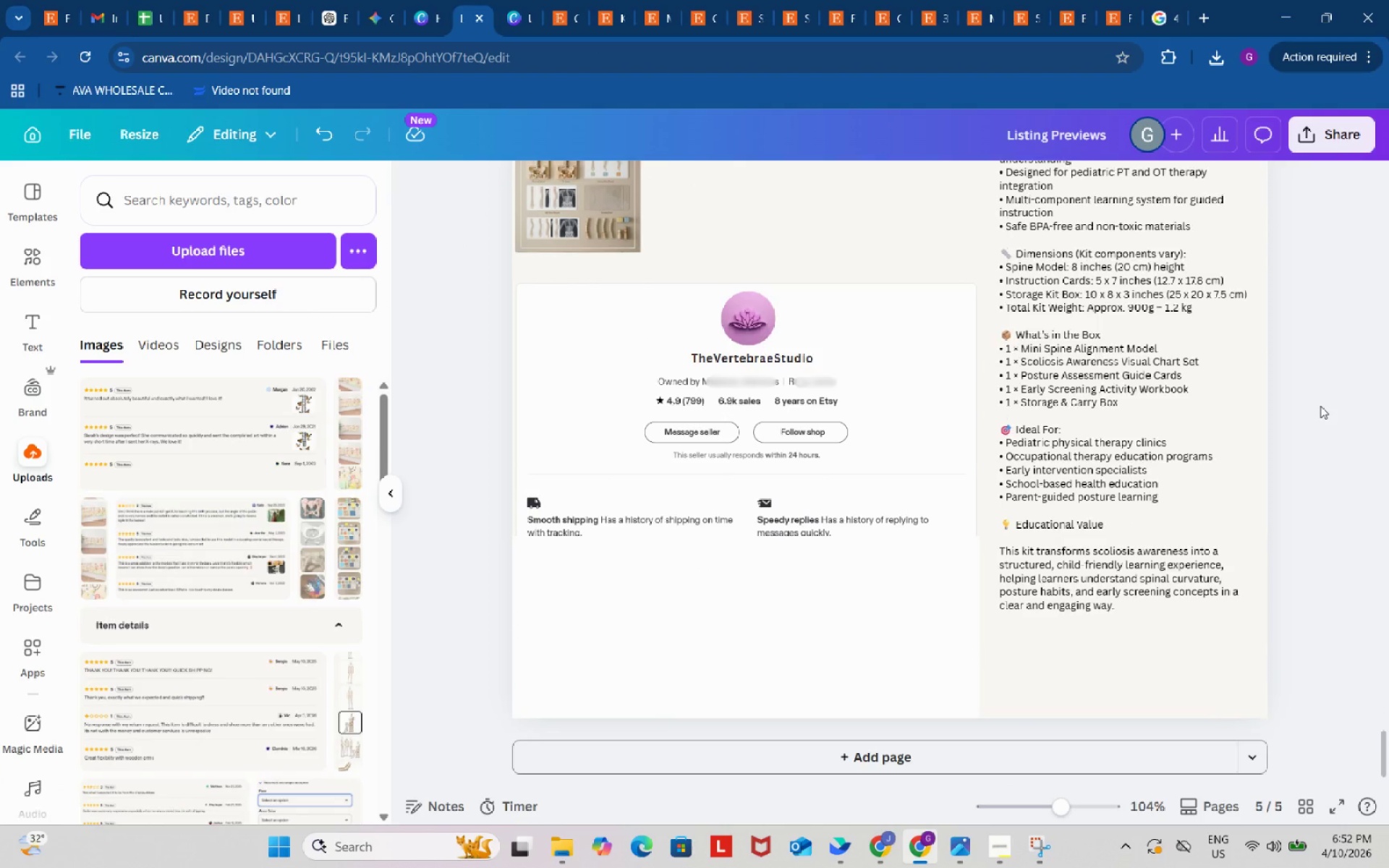 
scroll: coordinate [1320, 402], scroll_direction: up, amount: 22.0
 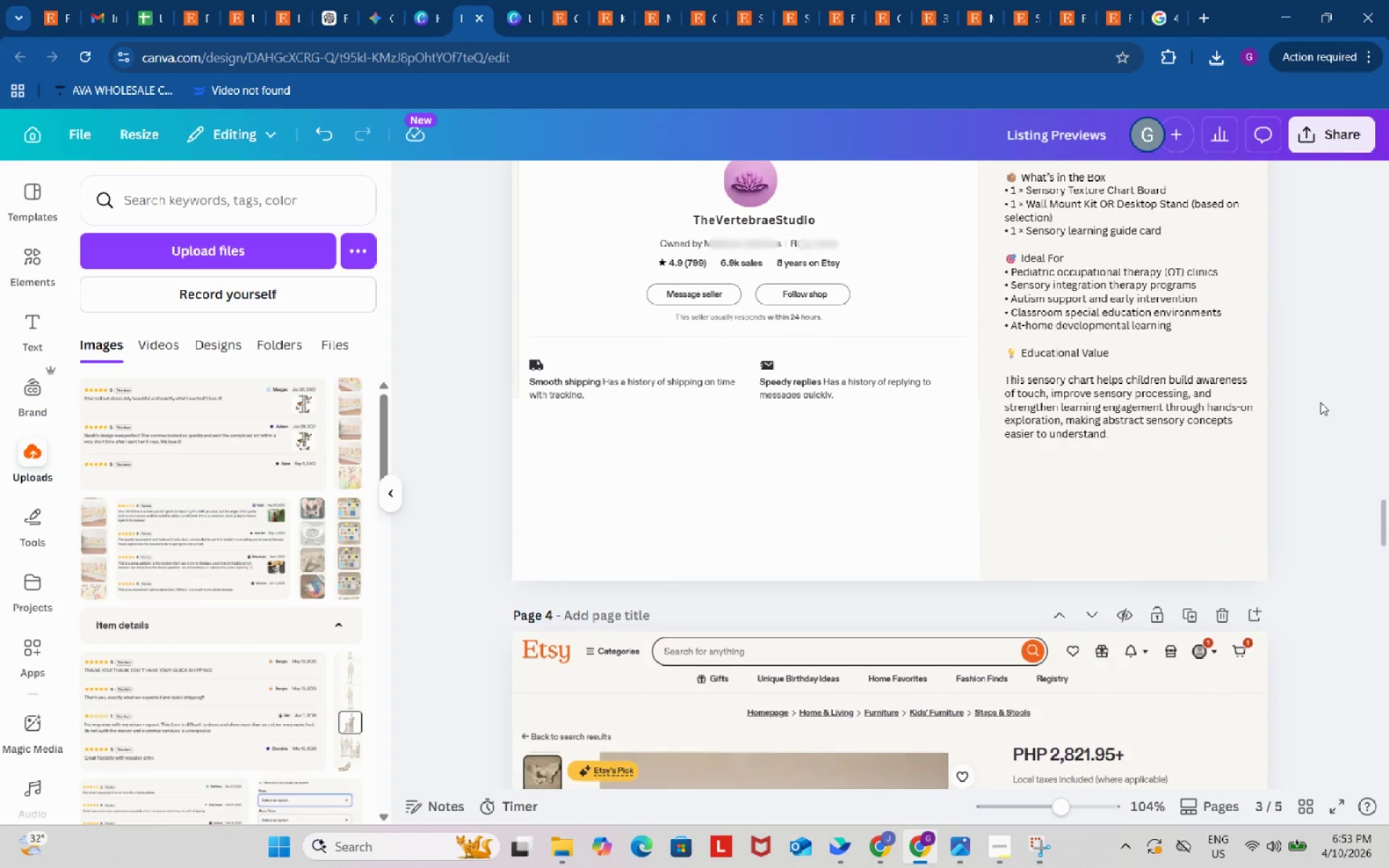 
scroll: coordinate [1320, 402], scroll_direction: down, amount: 22.0
 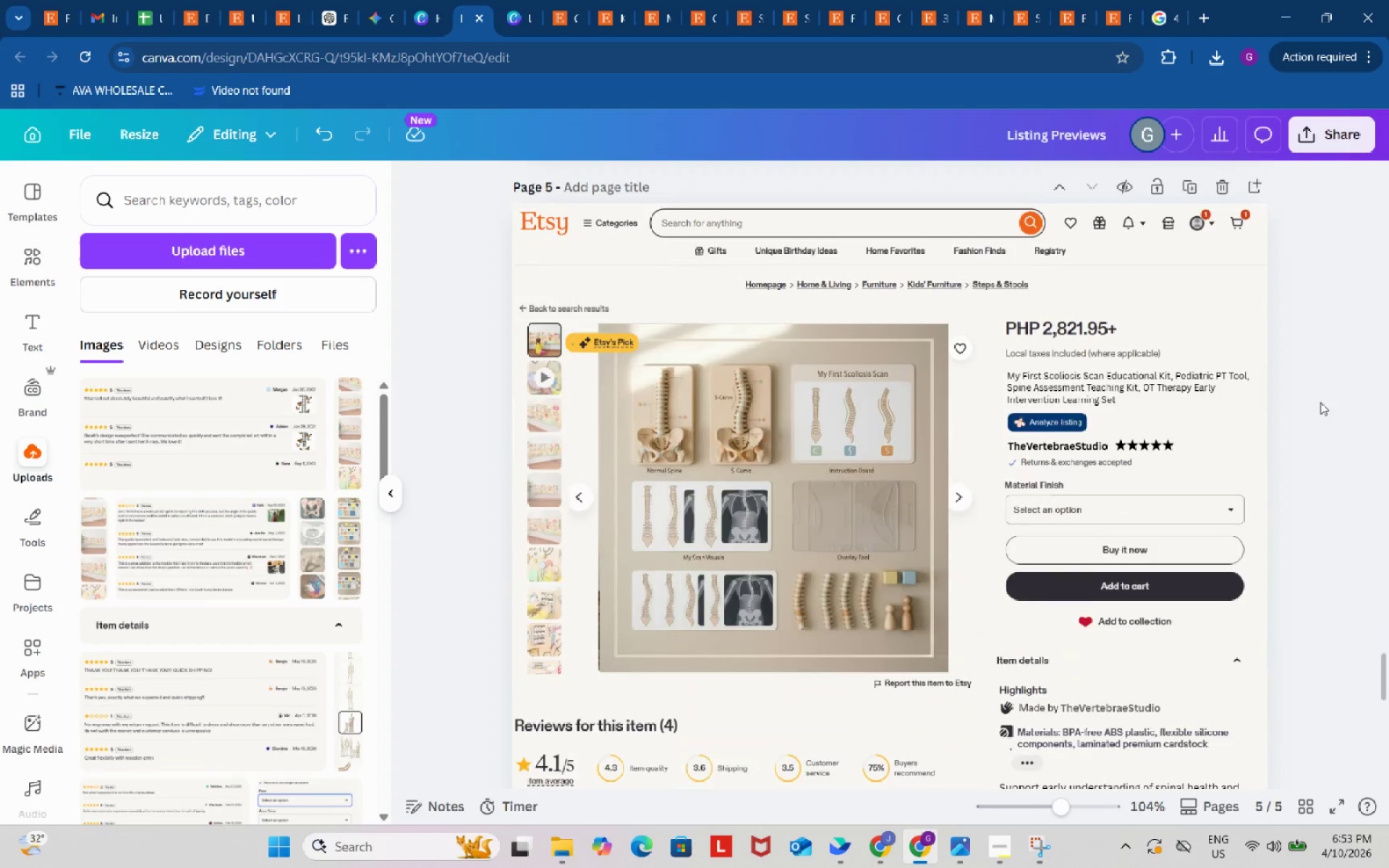 
scroll: coordinate [1320, 397], scroll_direction: up, amount: 66.0
 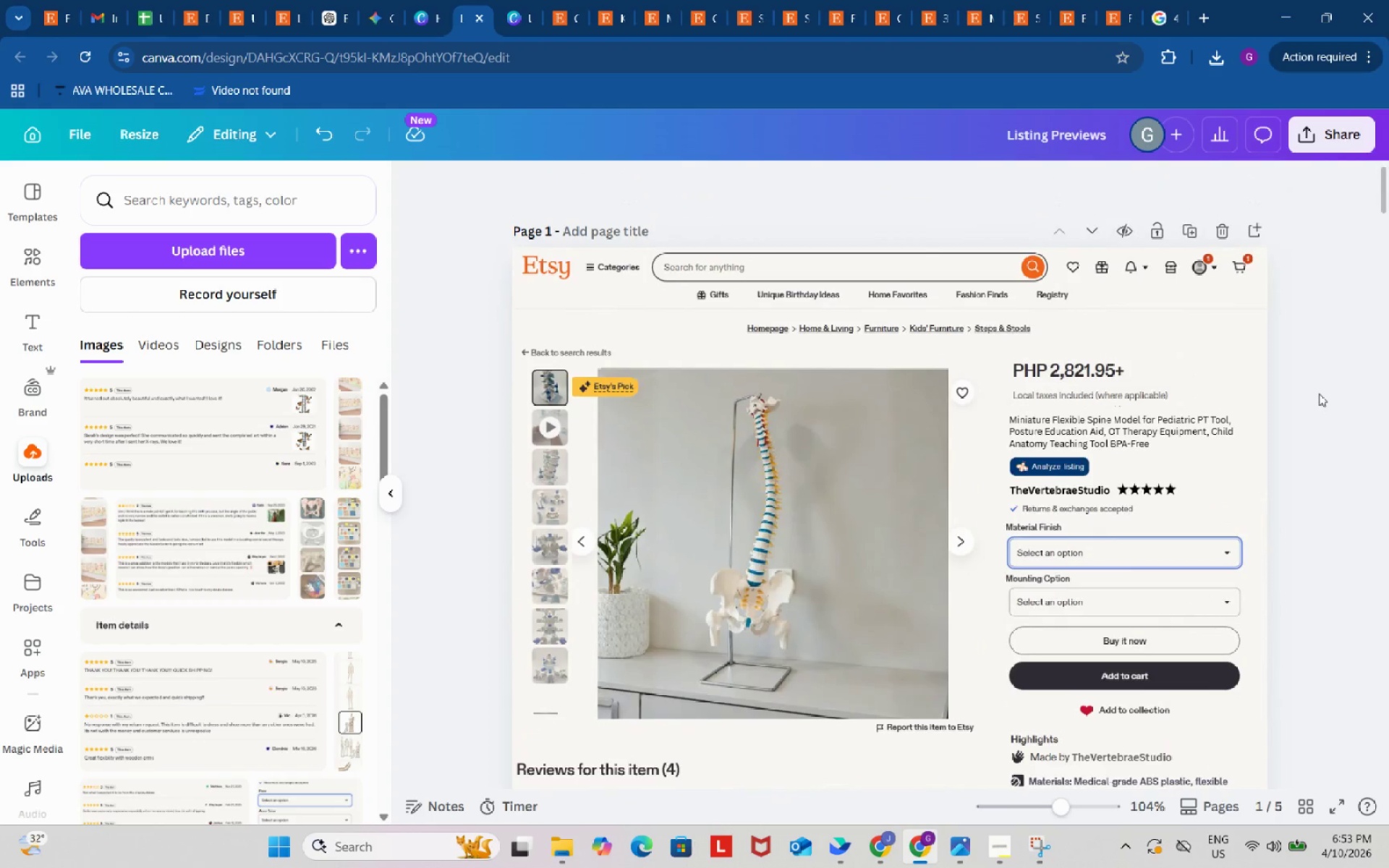 
scroll: coordinate [1320, 393], scroll_direction: down, amount: 53.0
 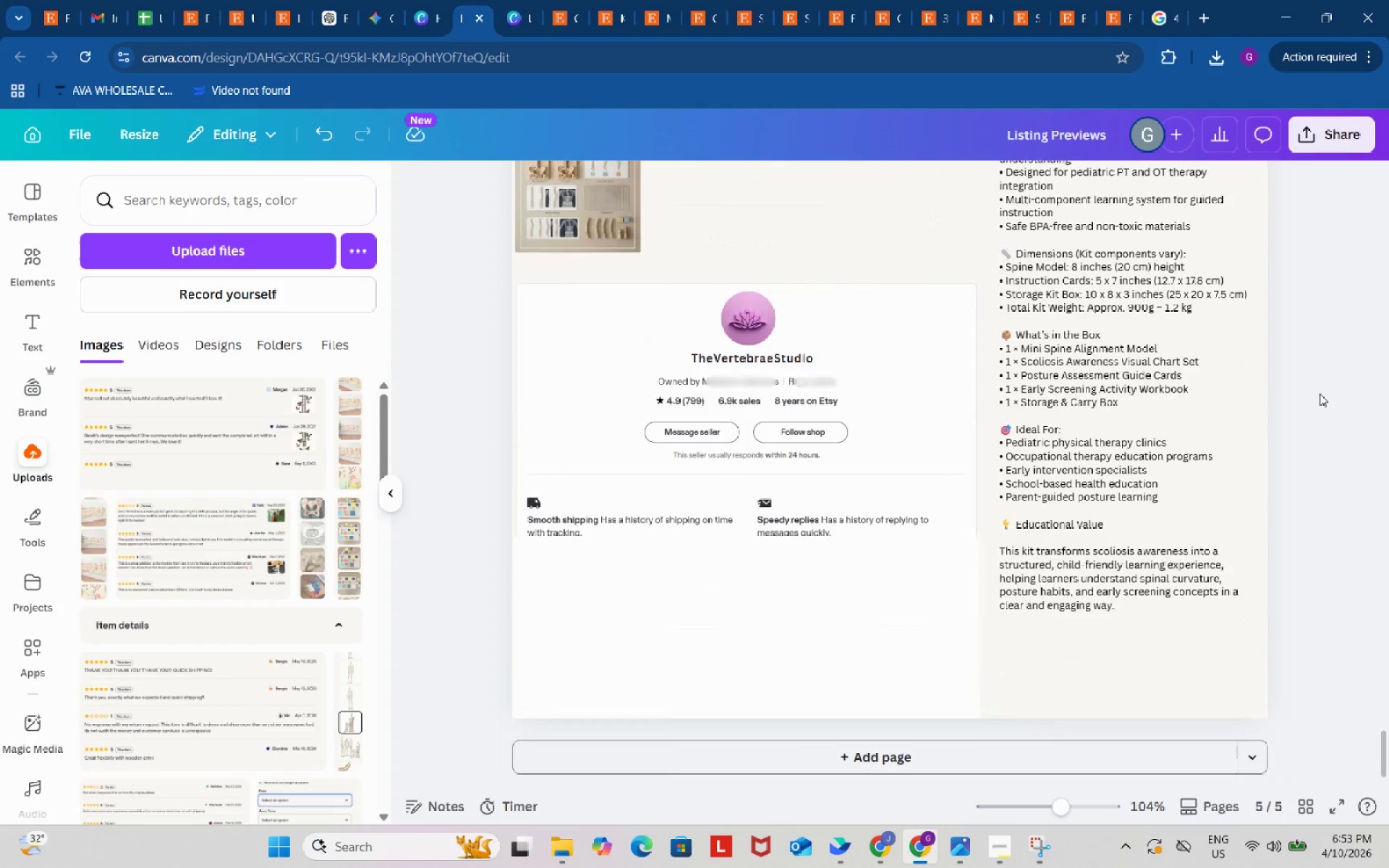 
scroll: coordinate [1320, 393], scroll_direction: up, amount: 6.0
 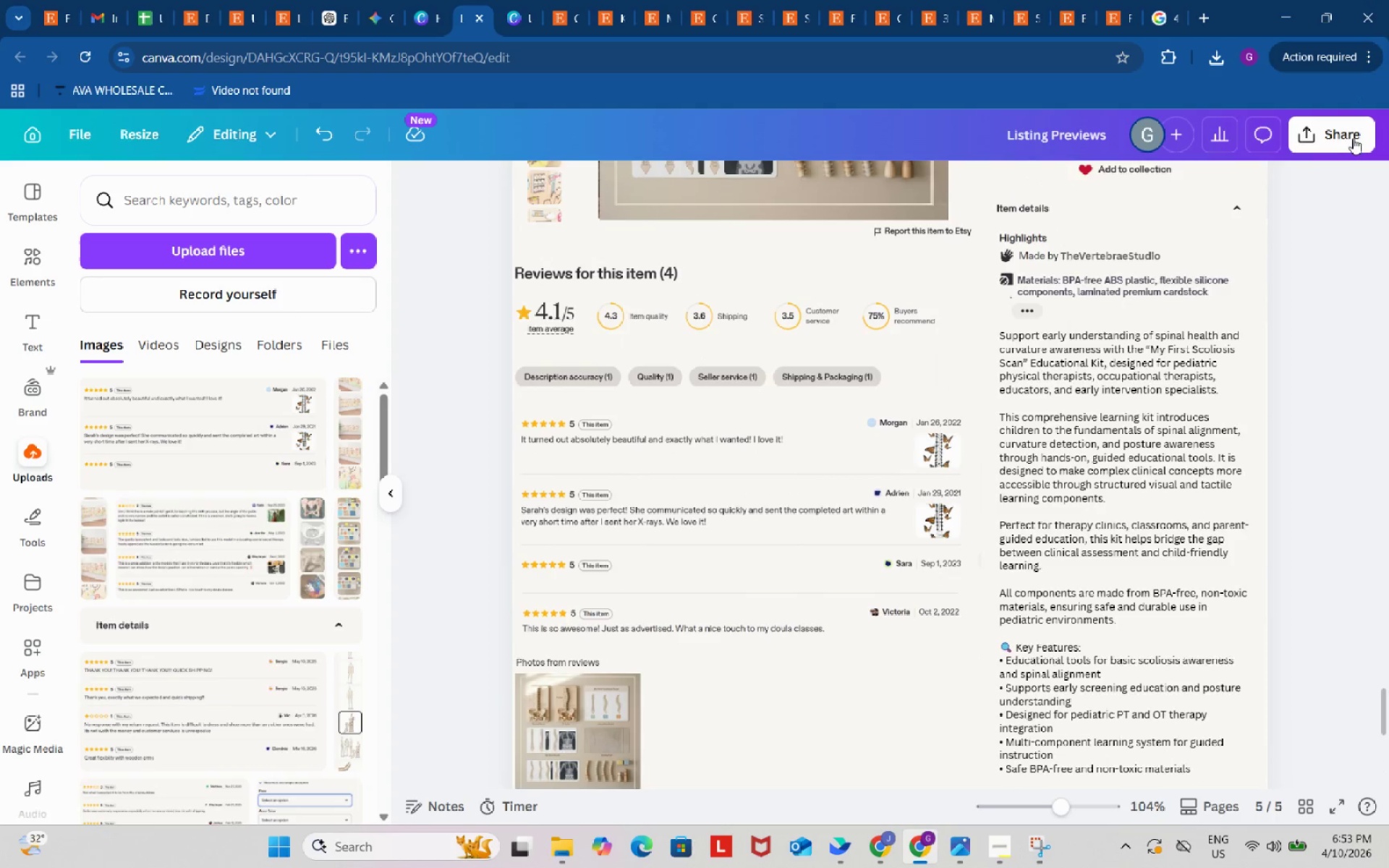 
left_click([1346, 129])
 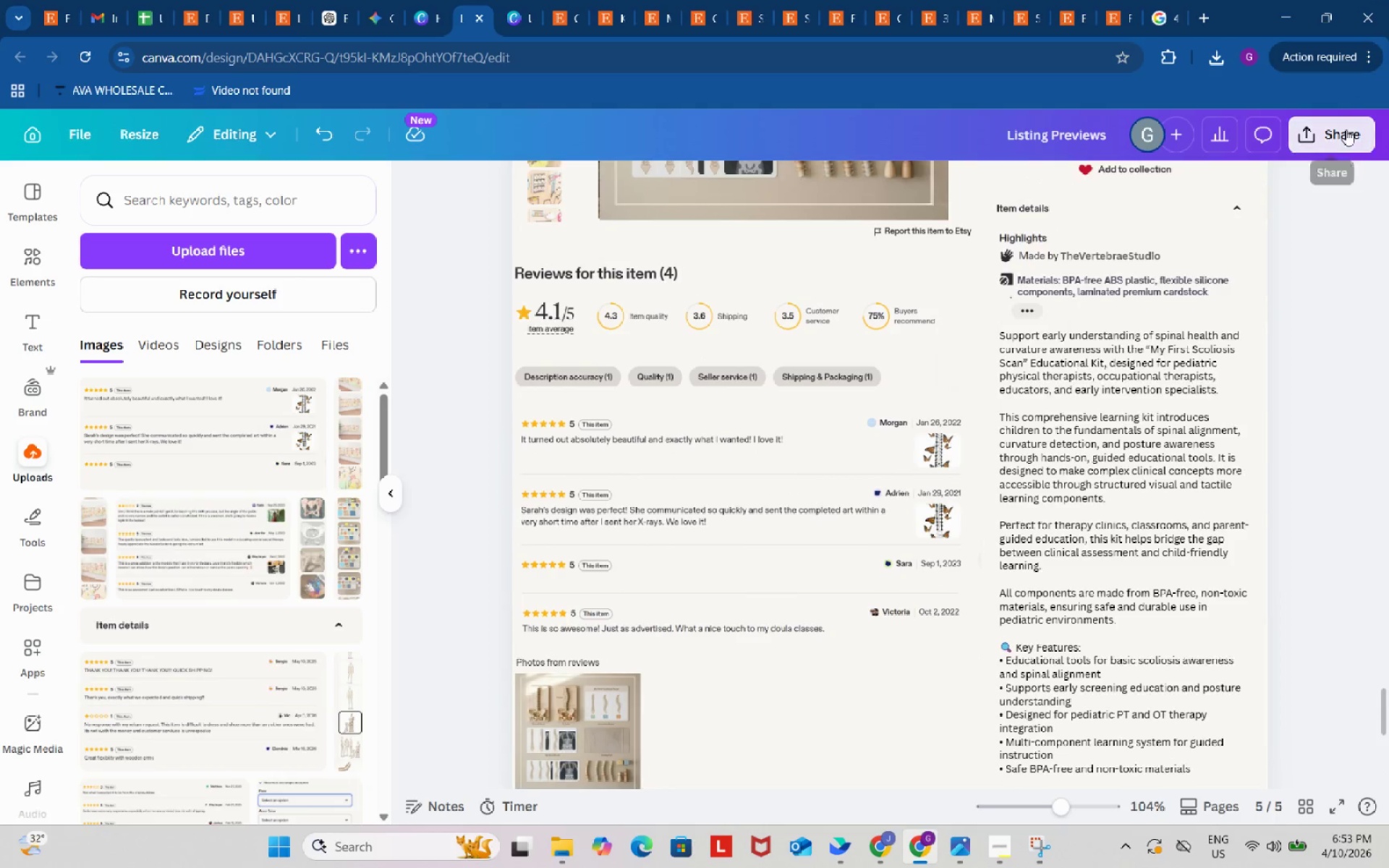 
mouse_move([1338, 145])
 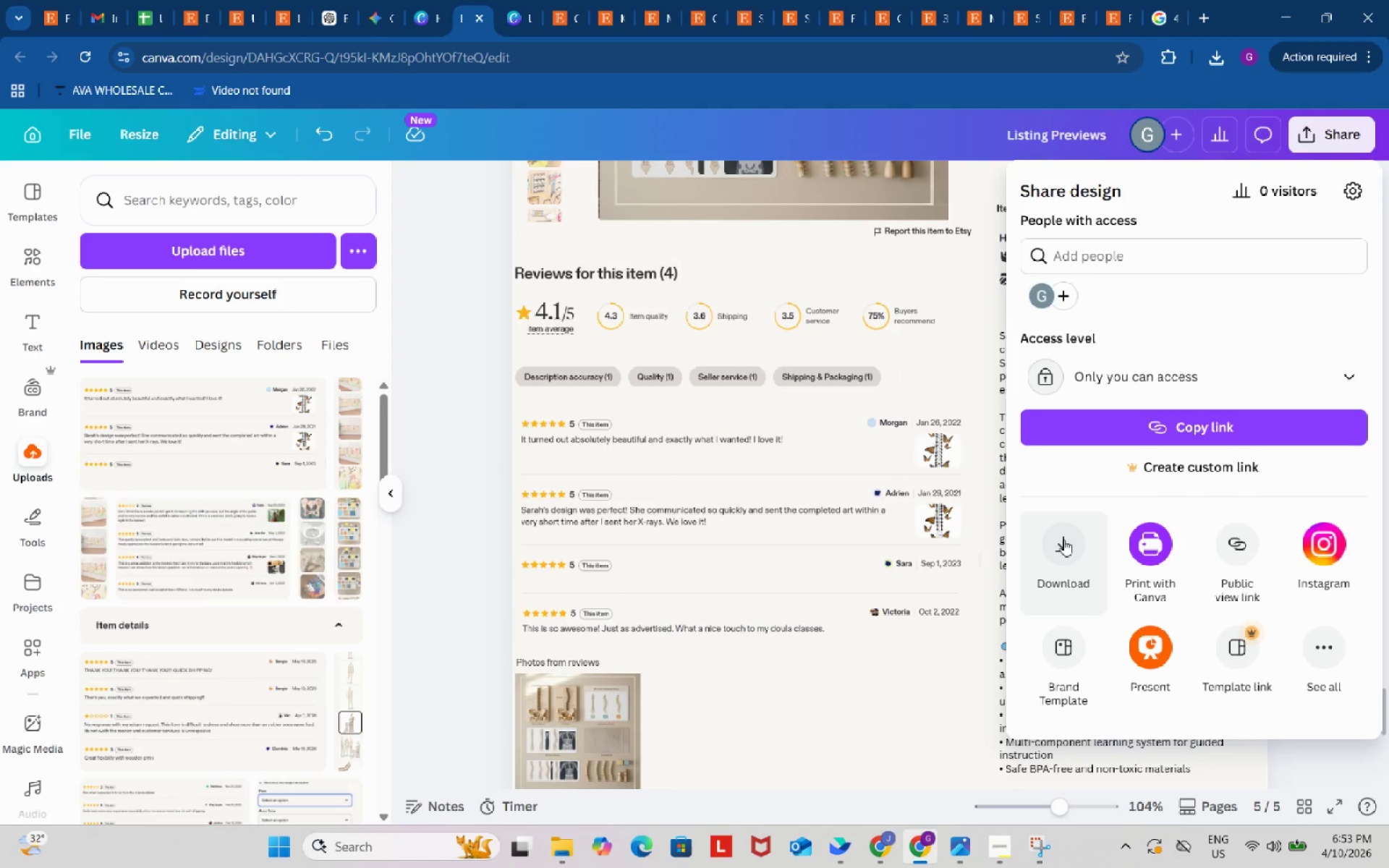 
left_click([1063, 540])
 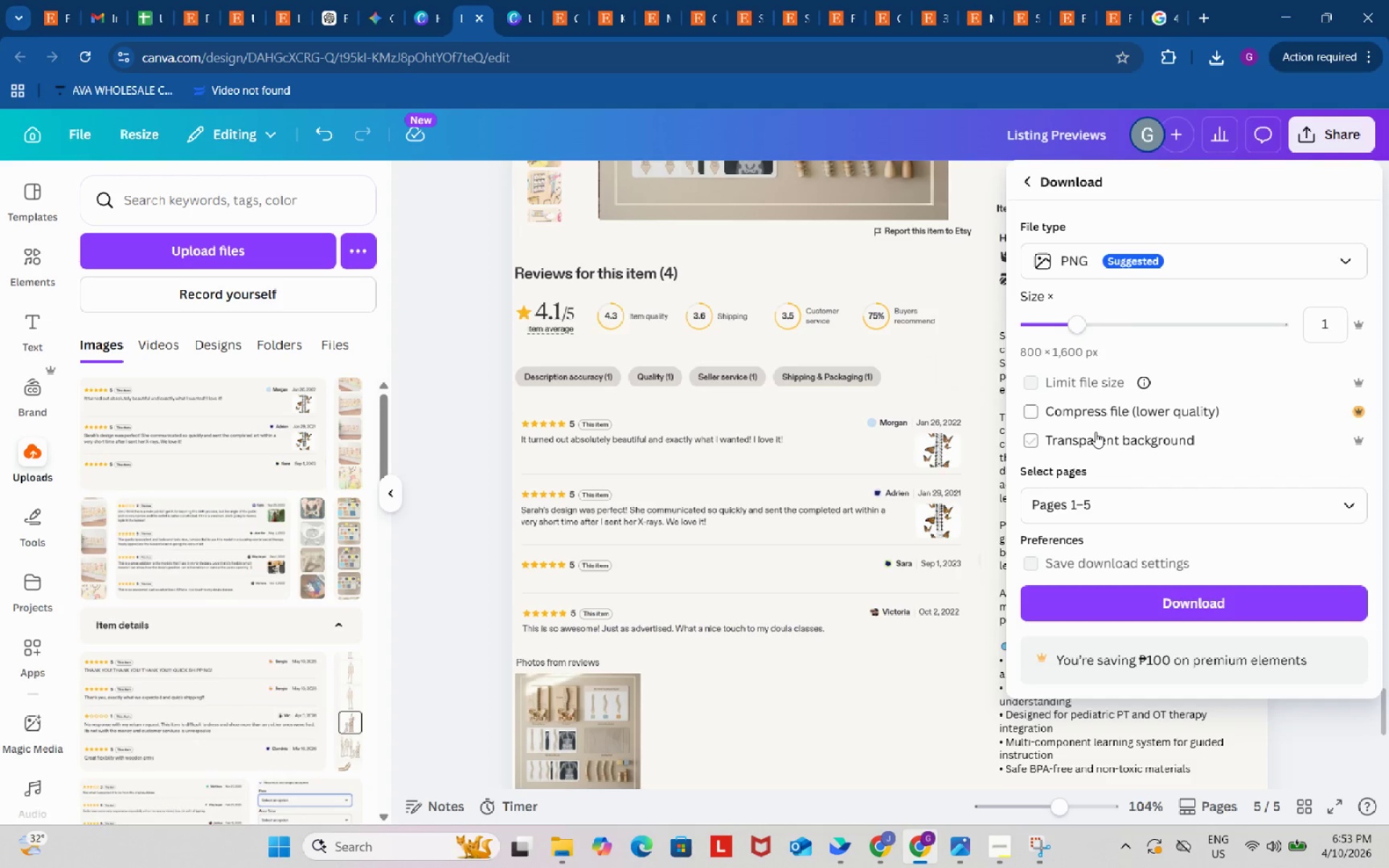 
wait(6.23)
 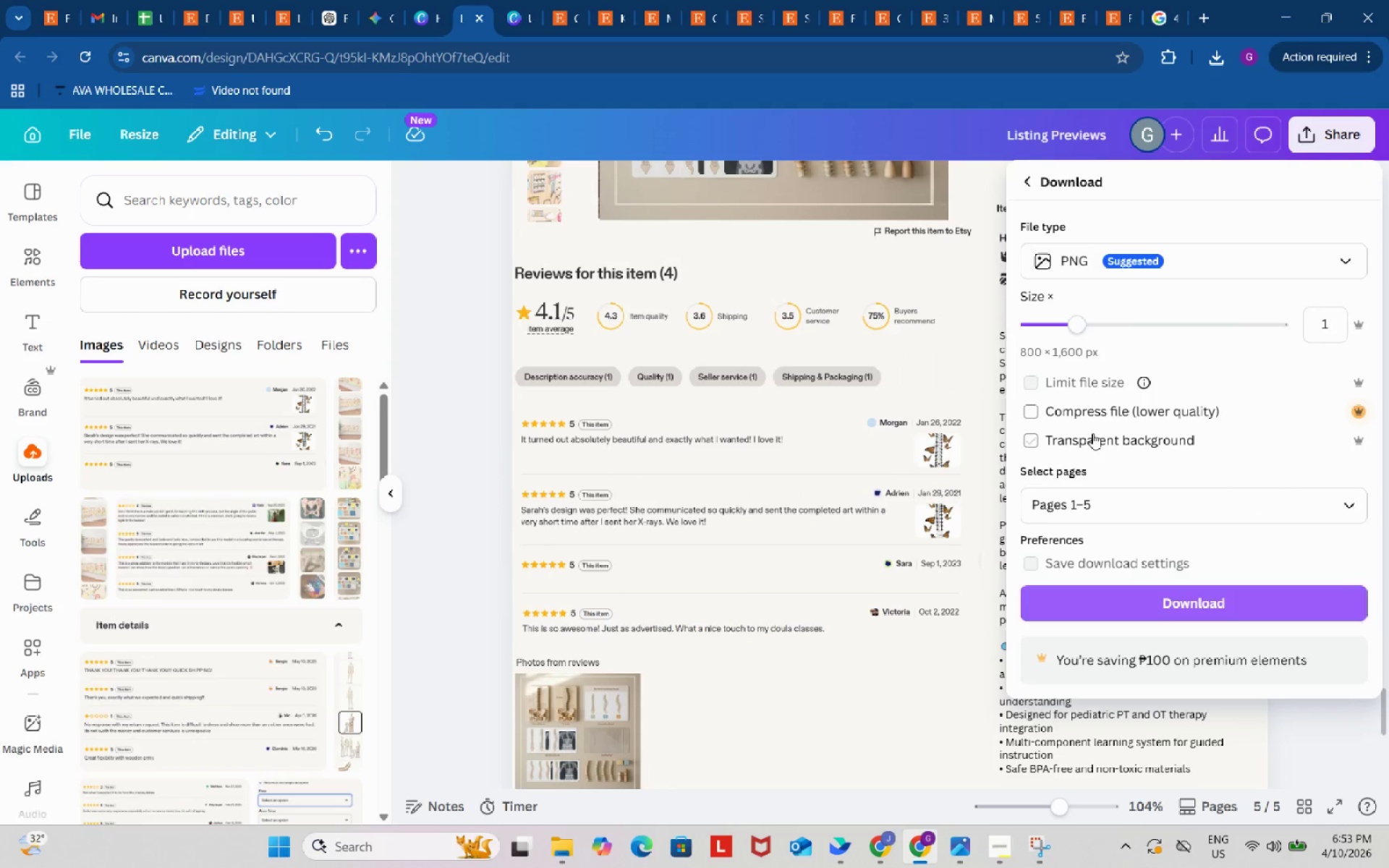 
left_click([1203, 592])
 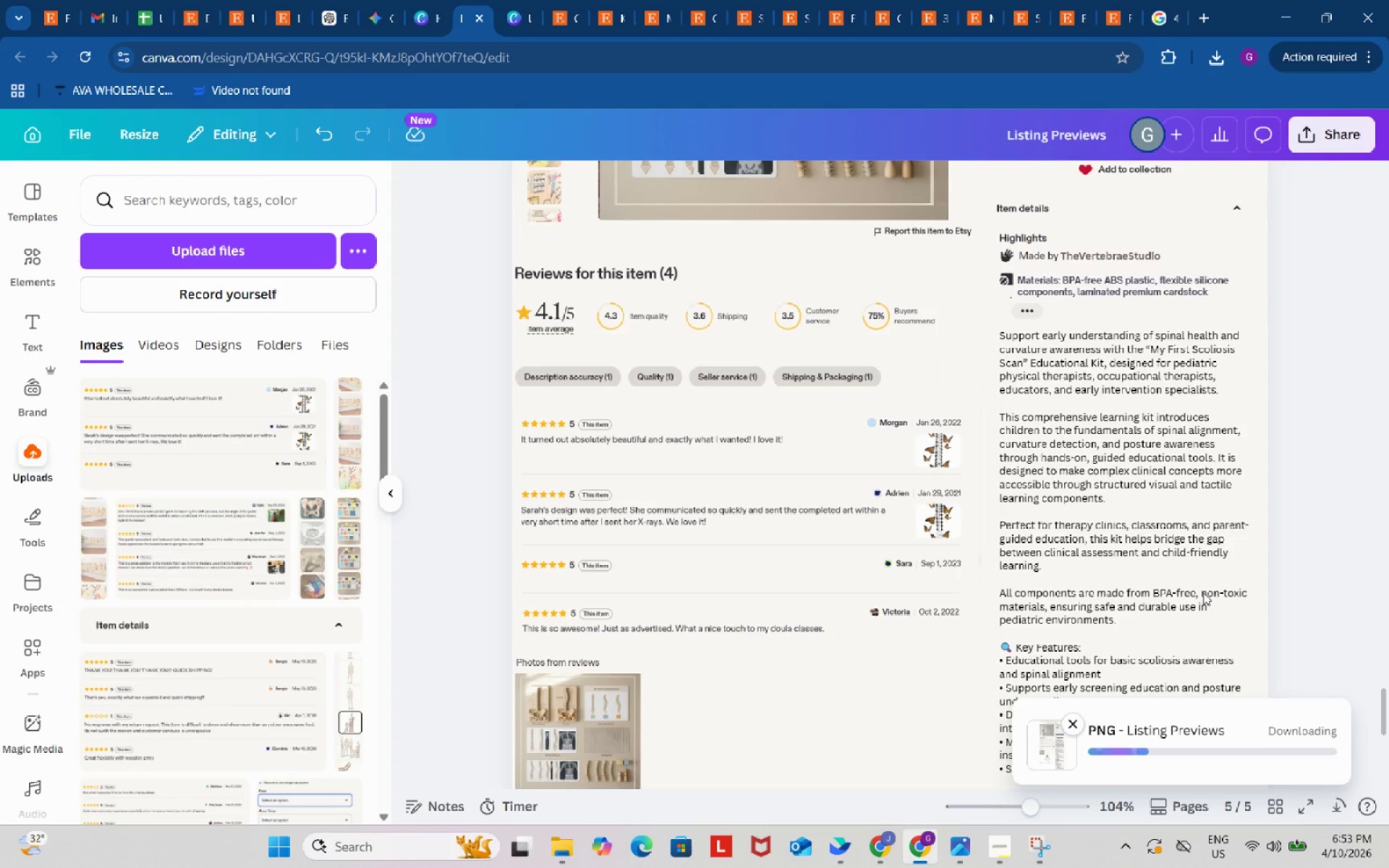 
scroll: coordinate [1369, 509], scroll_direction: up, amount: 7.0
 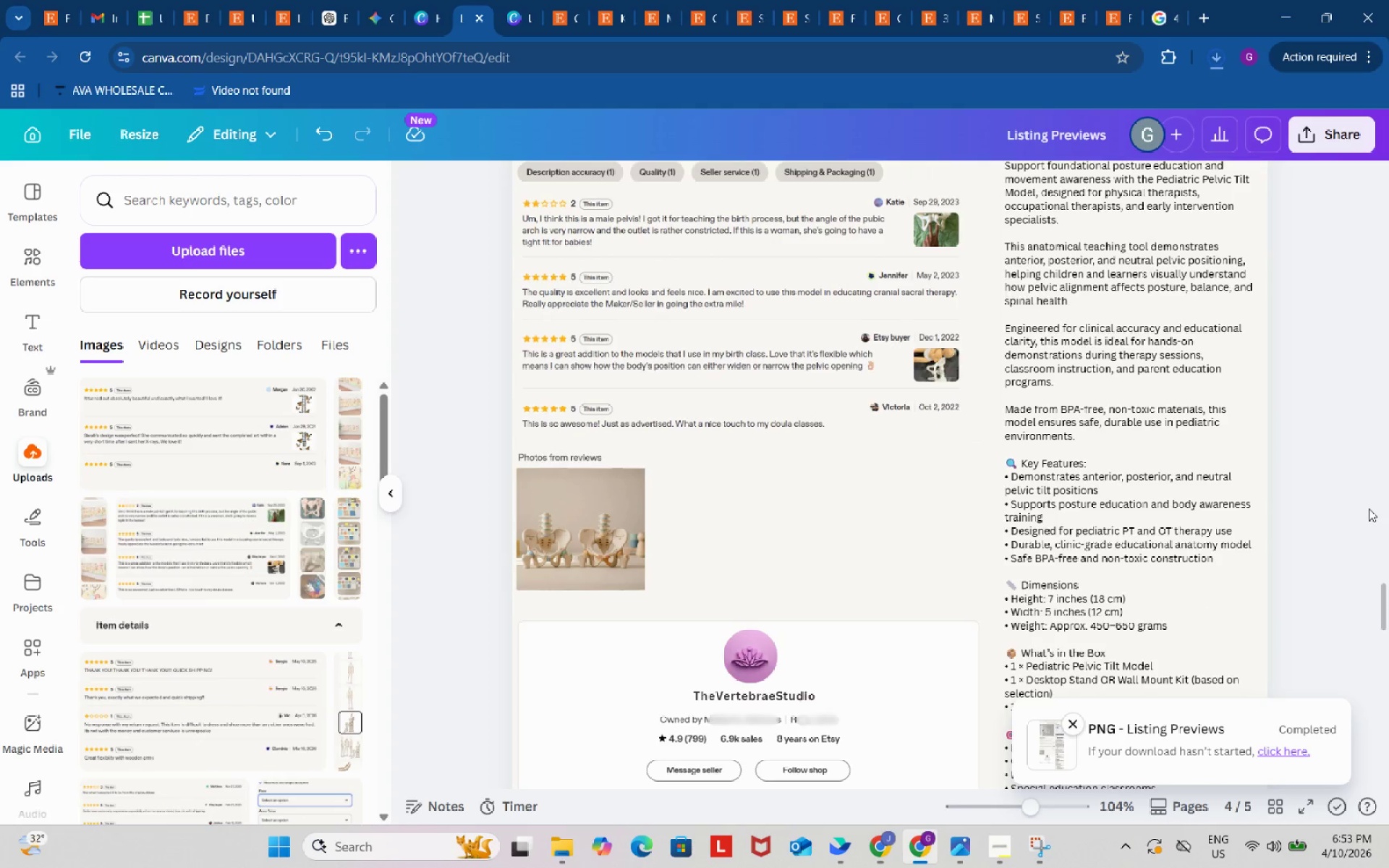 
wait(5.28)
 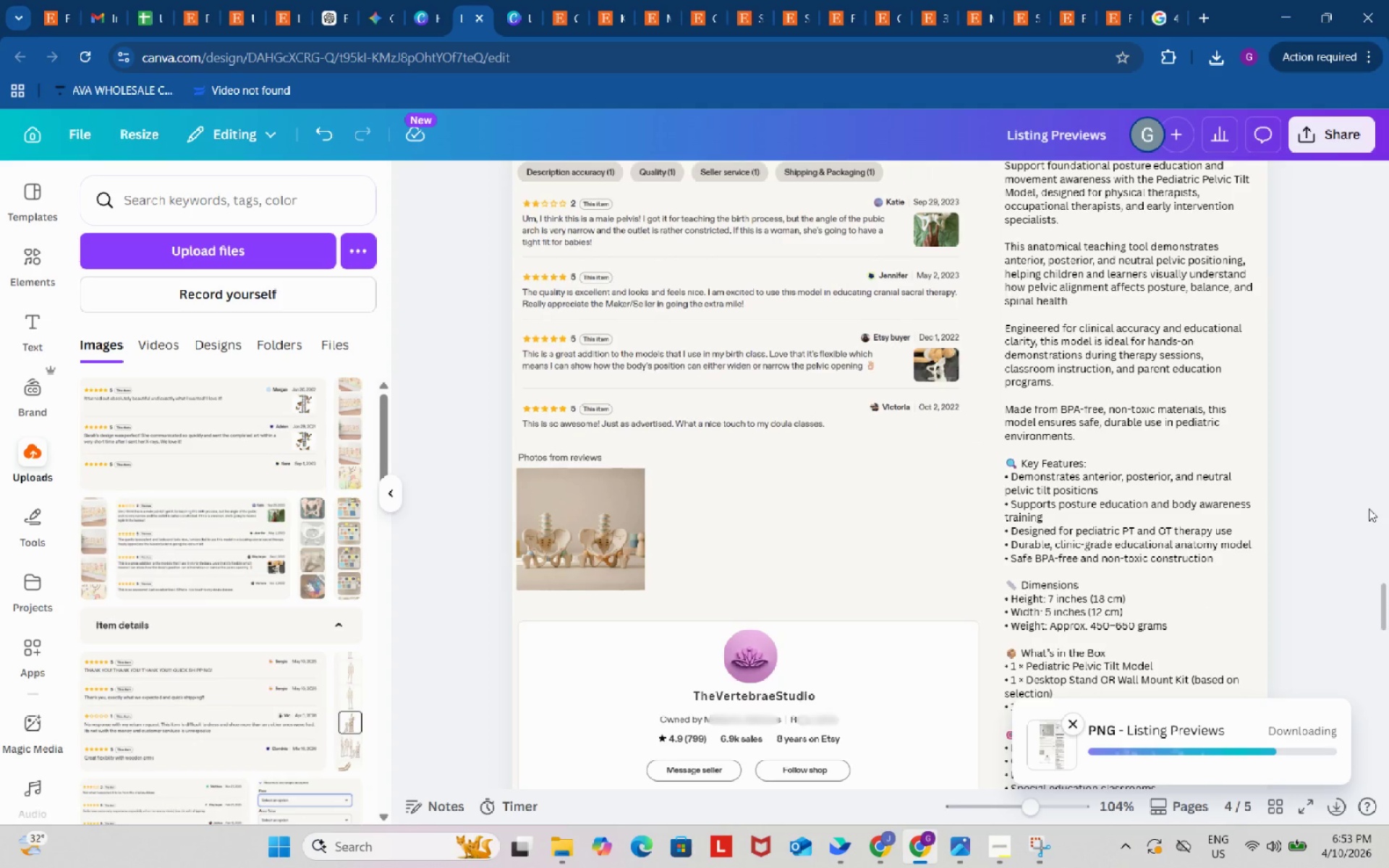 
mouse_move([441, 3])
 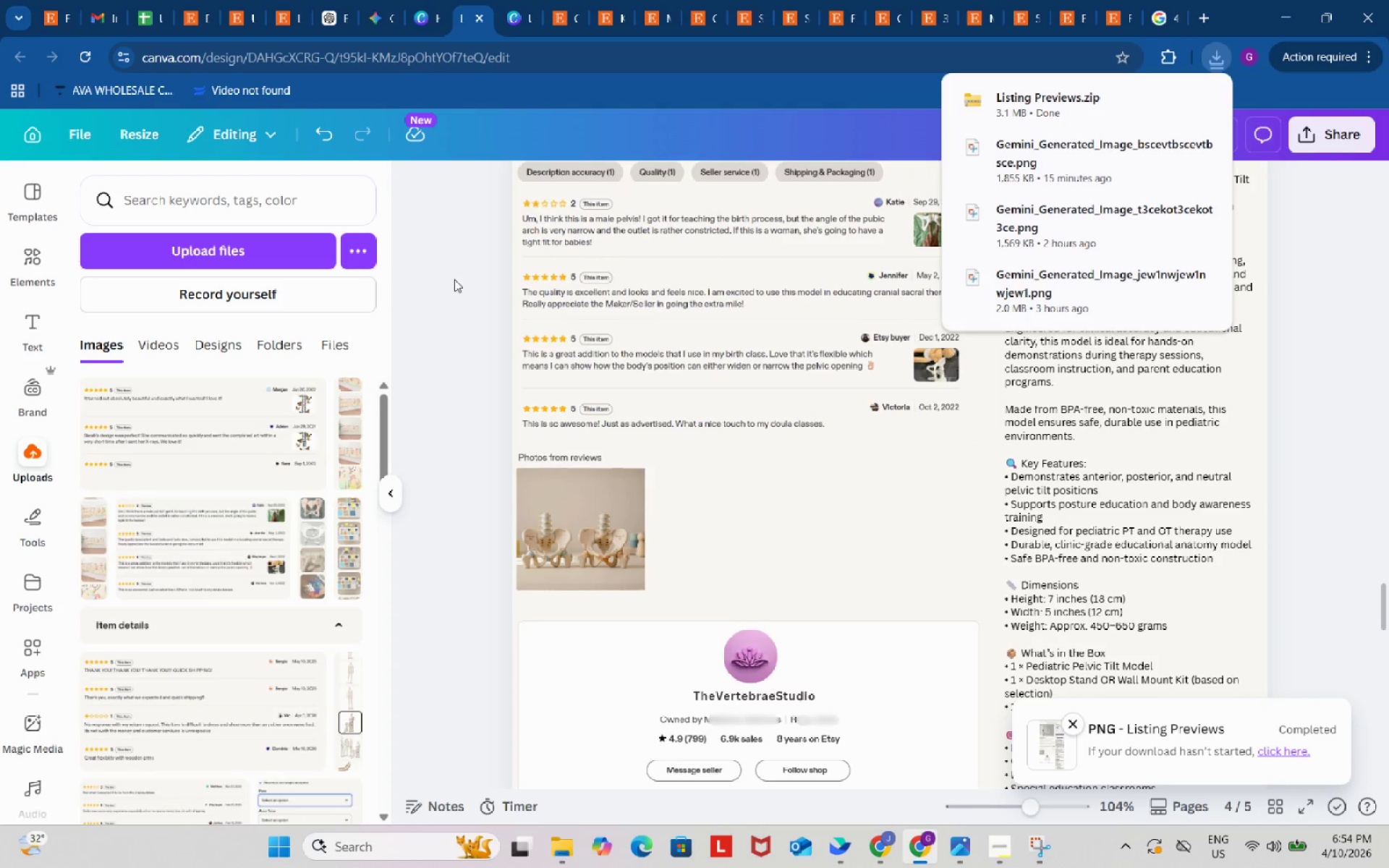 
left_click([452, 265])
 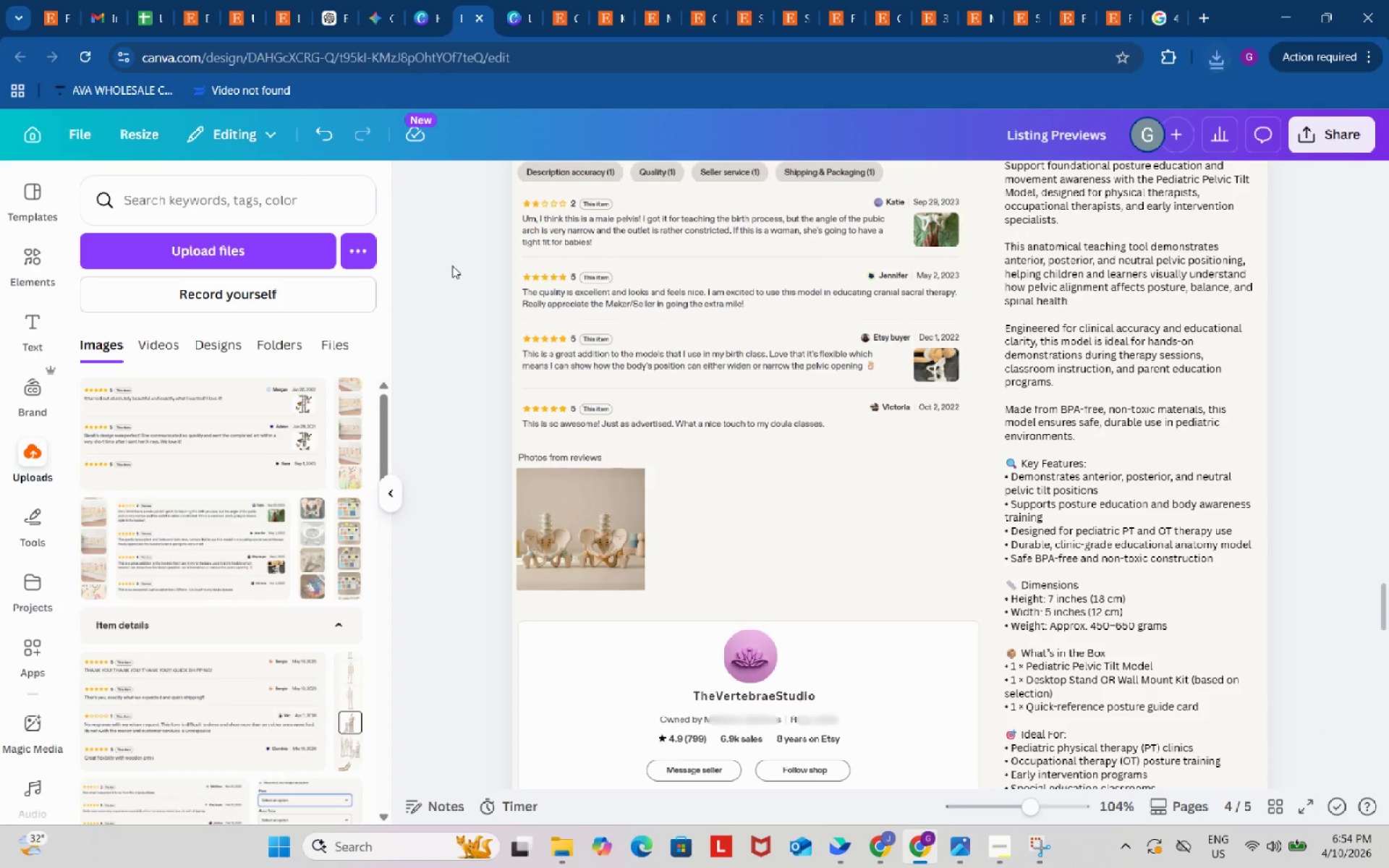 
left_click([452, 265])
 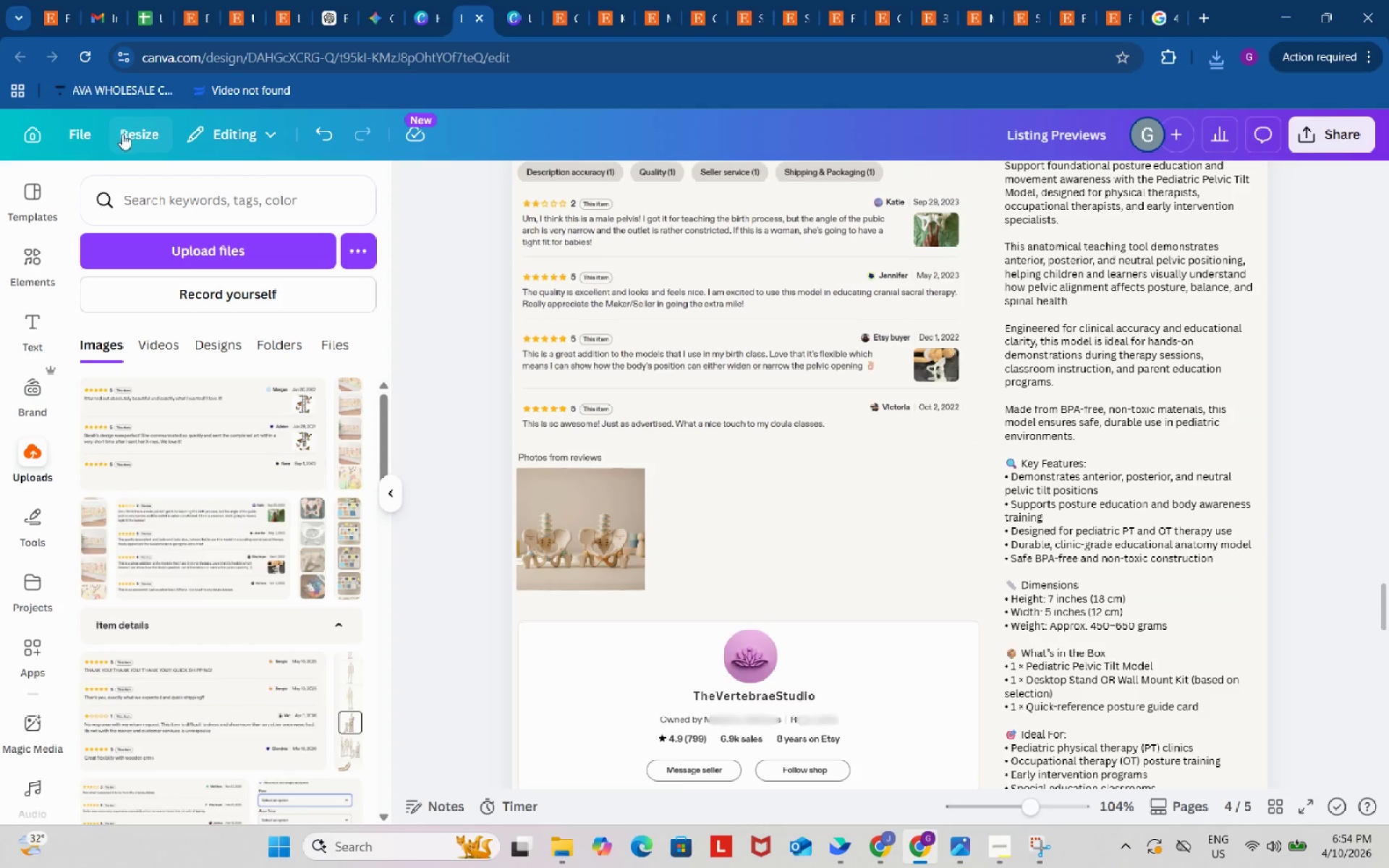 
mouse_move([91, 145])
 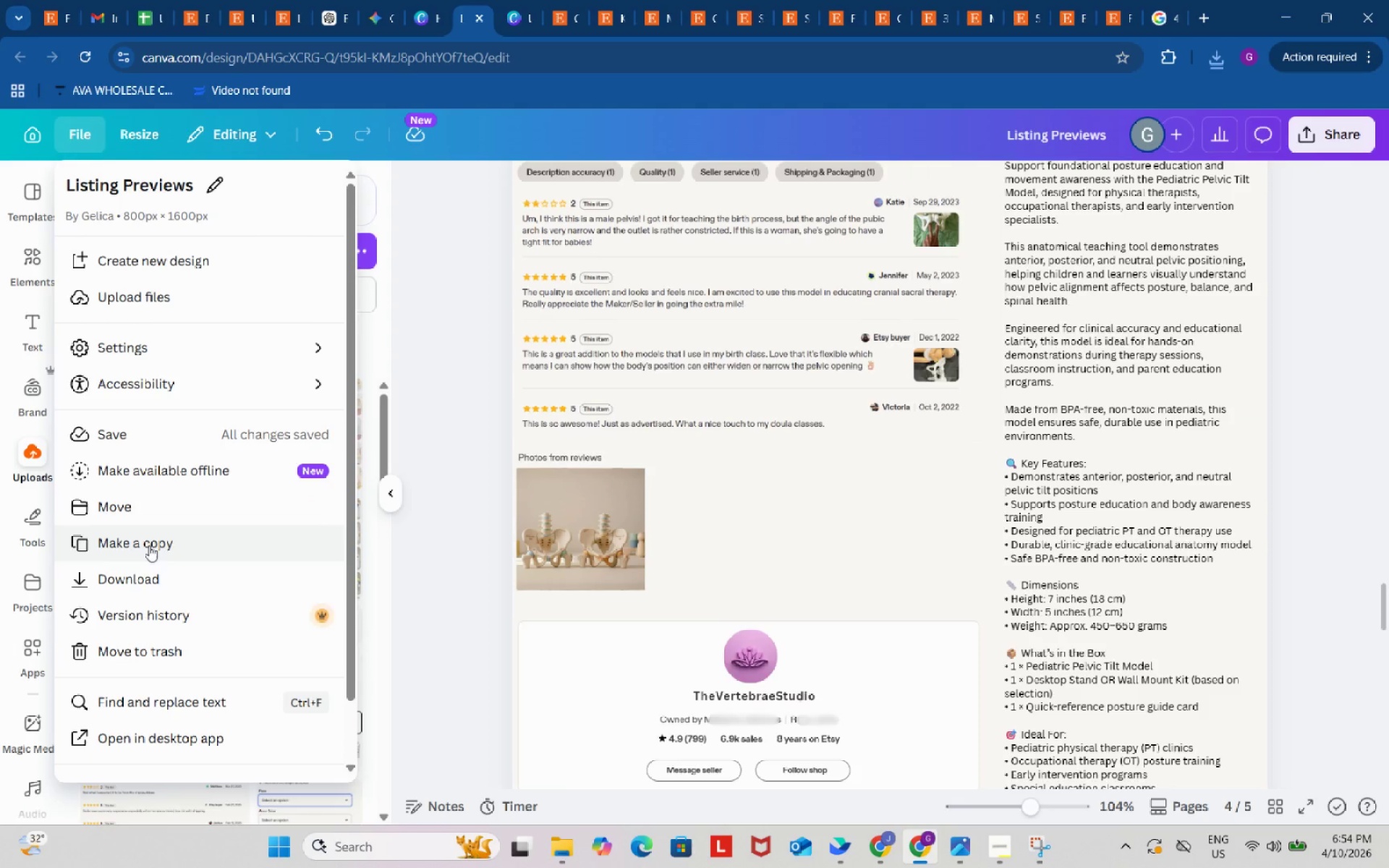 
left_click([149, 545])
 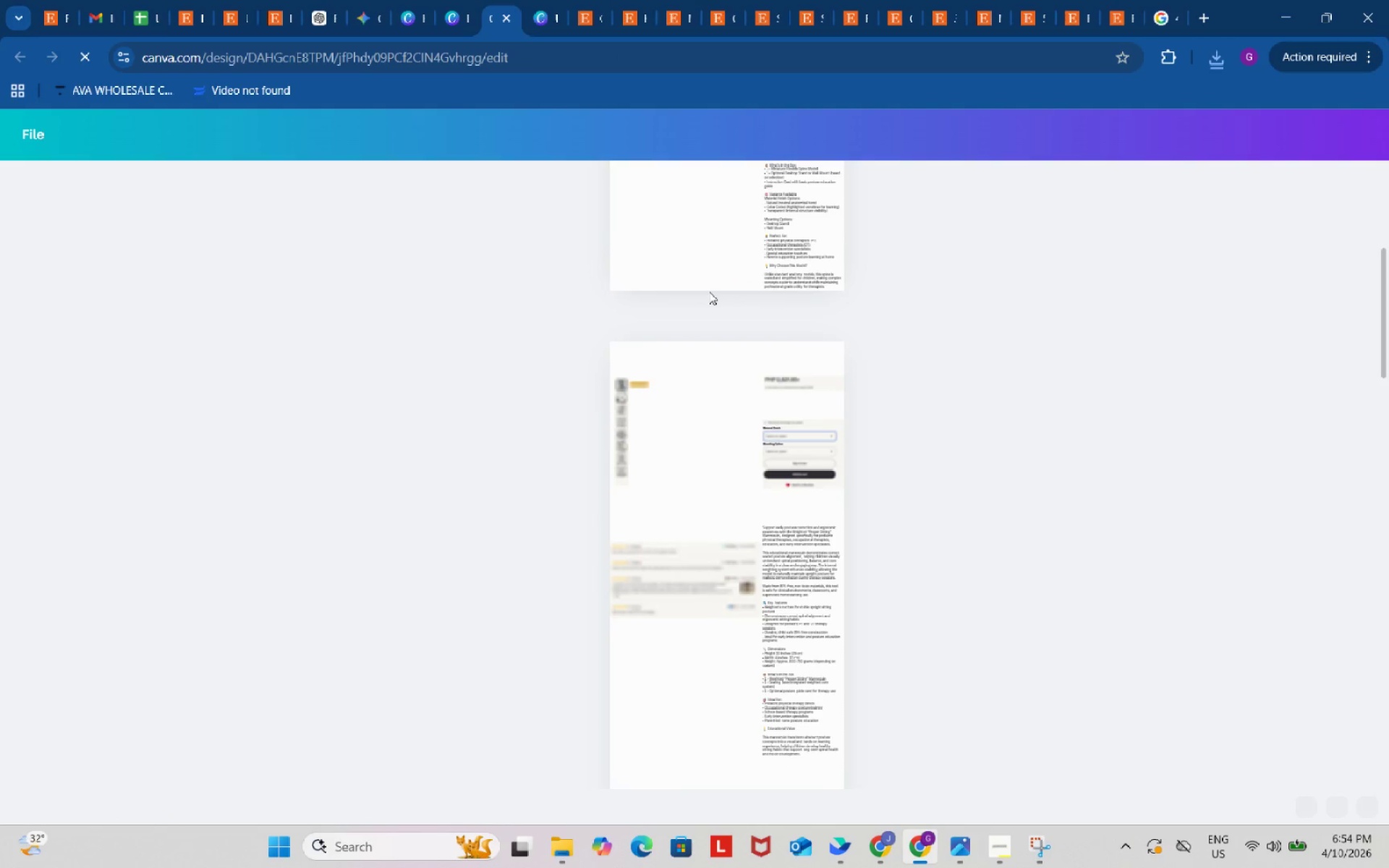 
scroll: coordinate [1008, 417], scroll_direction: up, amount: 17.0
 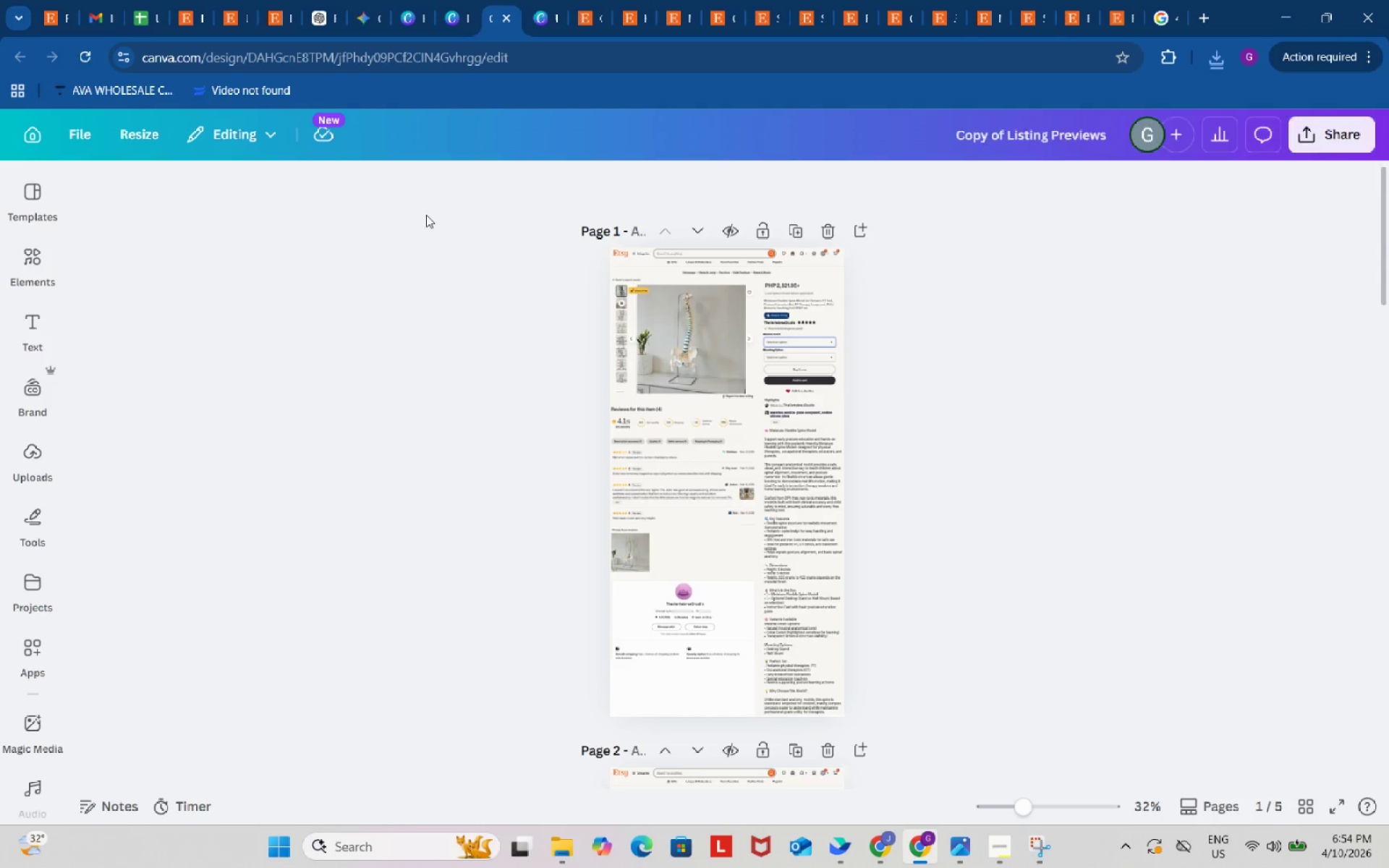 
left_click_drag(start_coordinate=[426, 197], to_coordinate=[942, 788])
 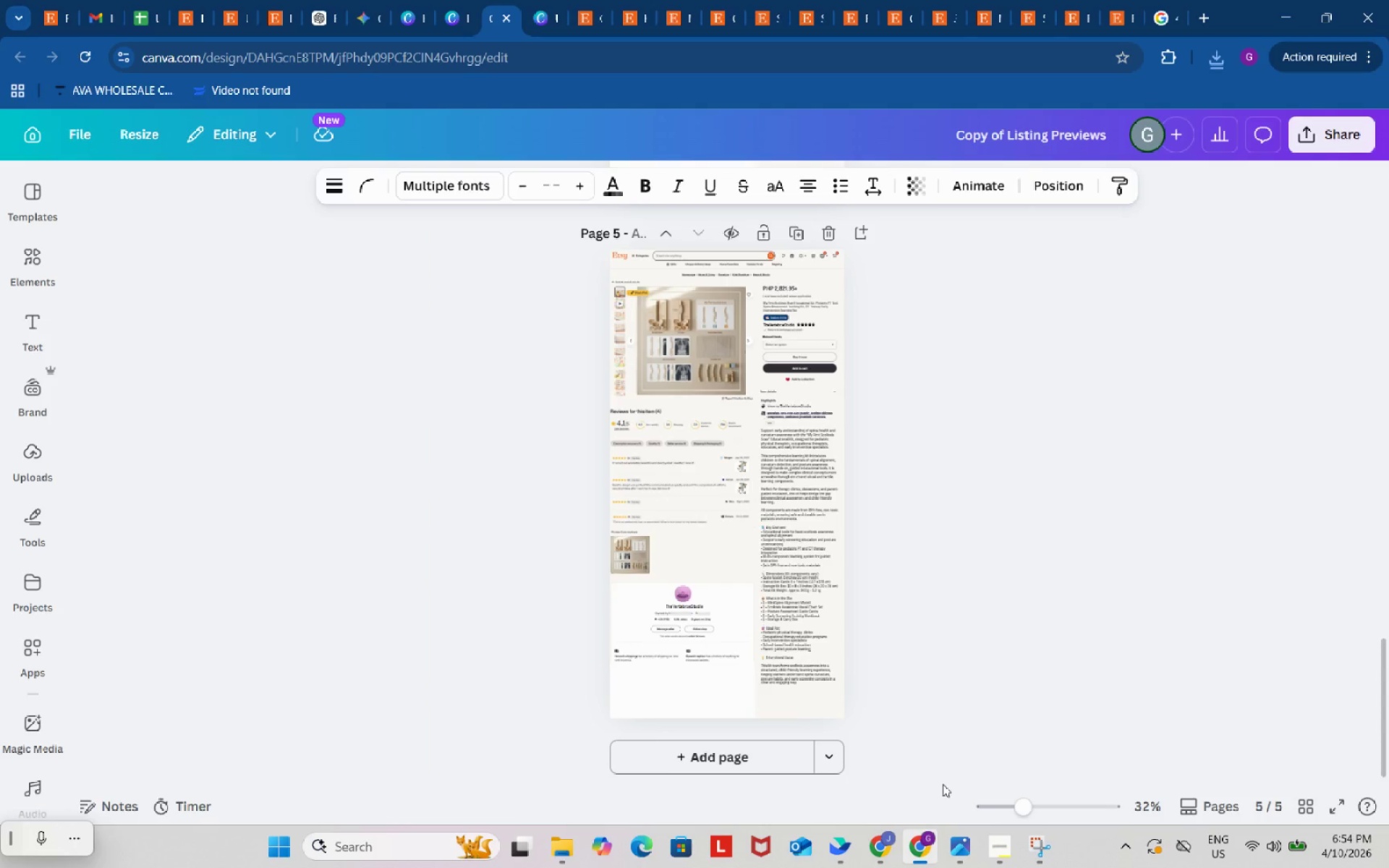 
scroll: coordinate [941, 789], scroll_direction: down, amount: 29.0
 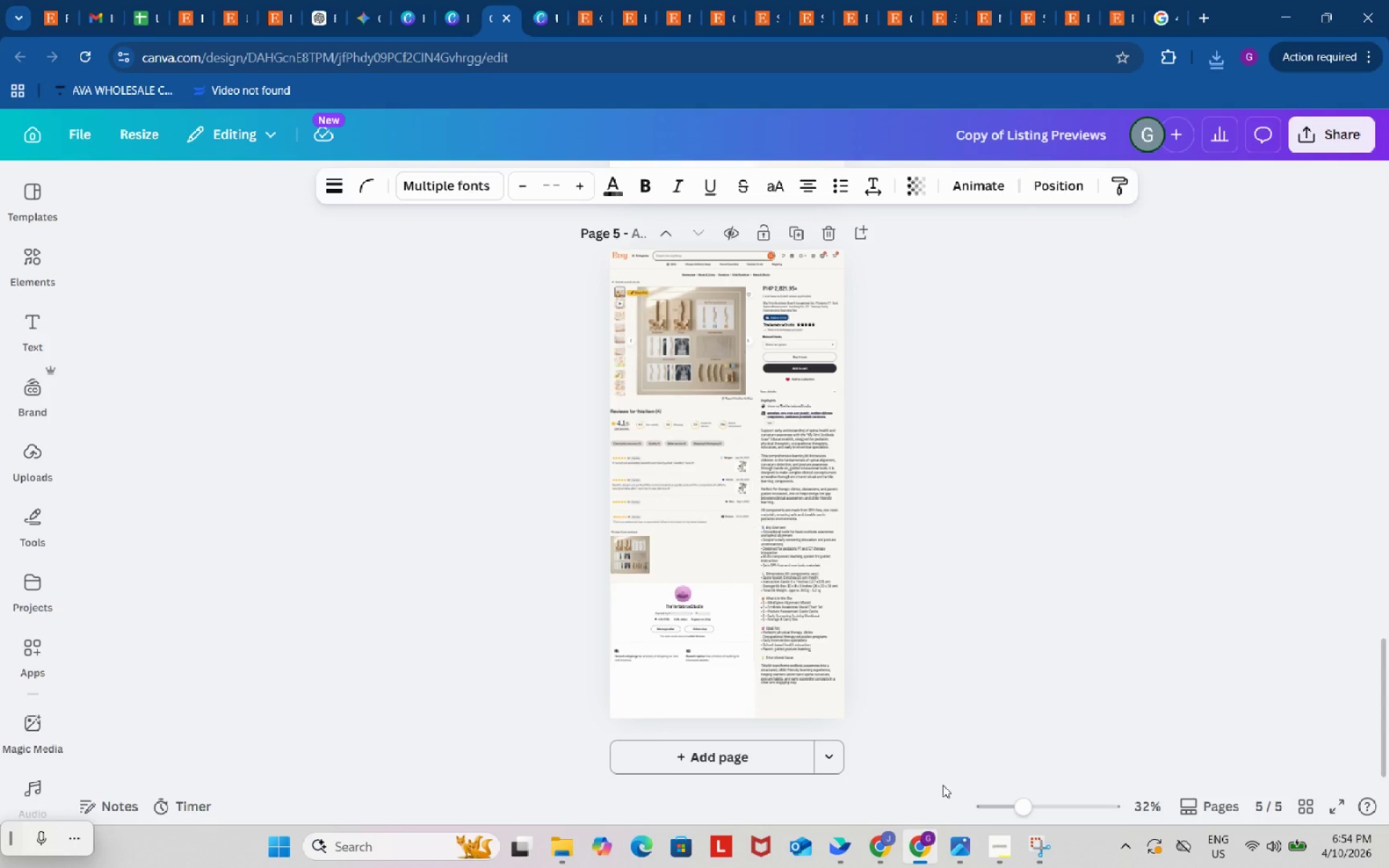 
key(Backspace)
 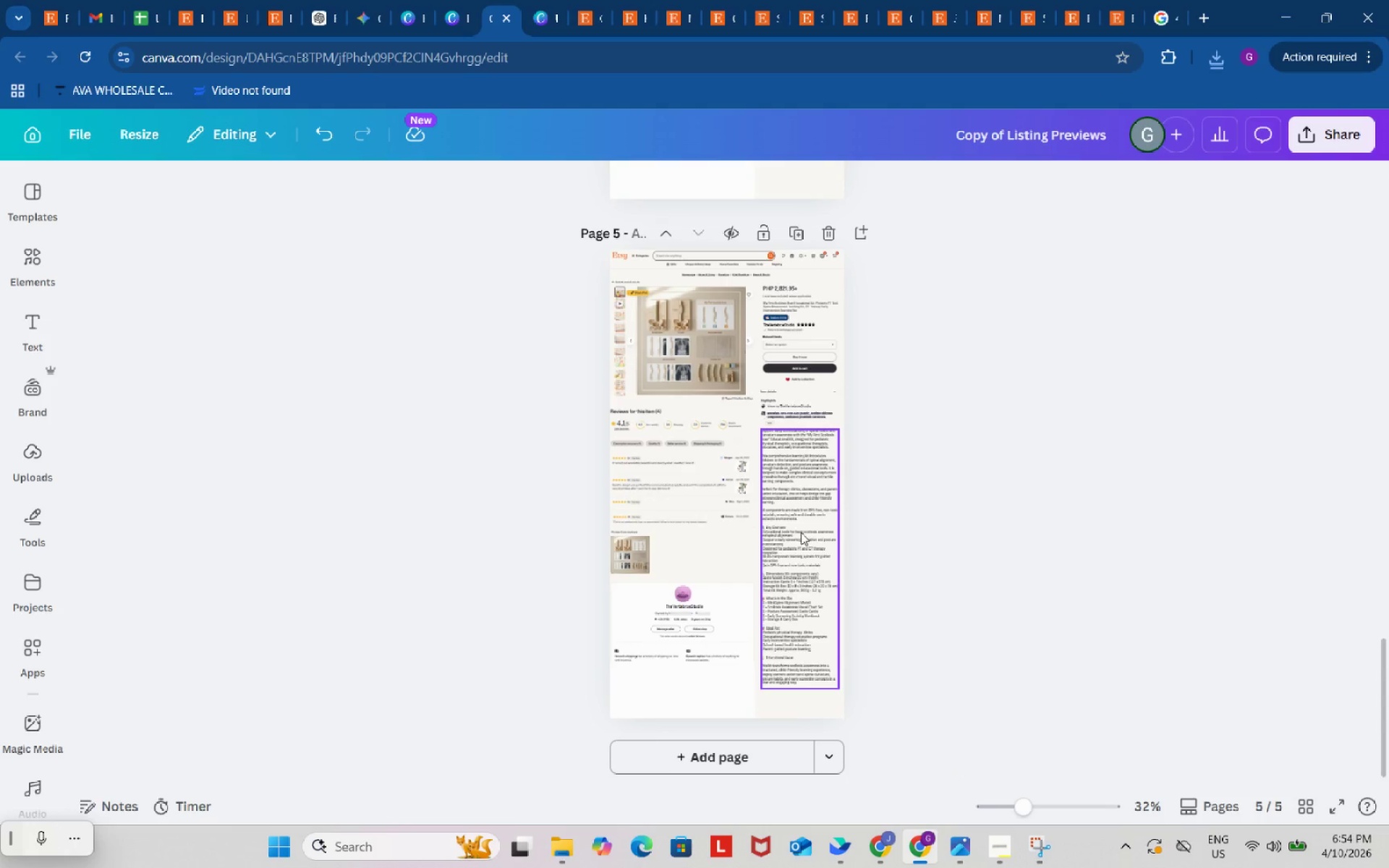 
left_click([801, 532])
 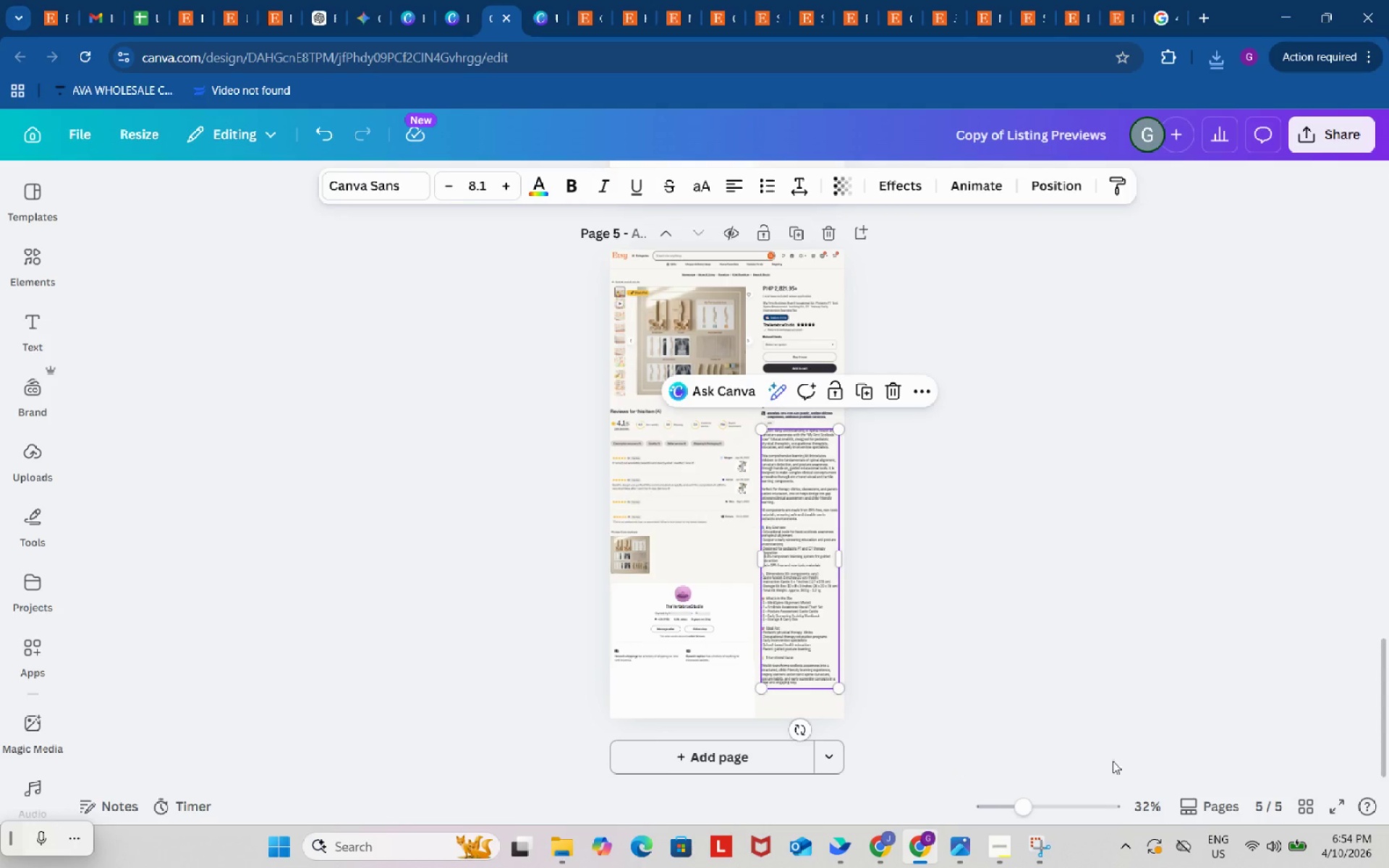 
left_click_drag(start_coordinate=[1112, 763], to_coordinate=[464, 172])
 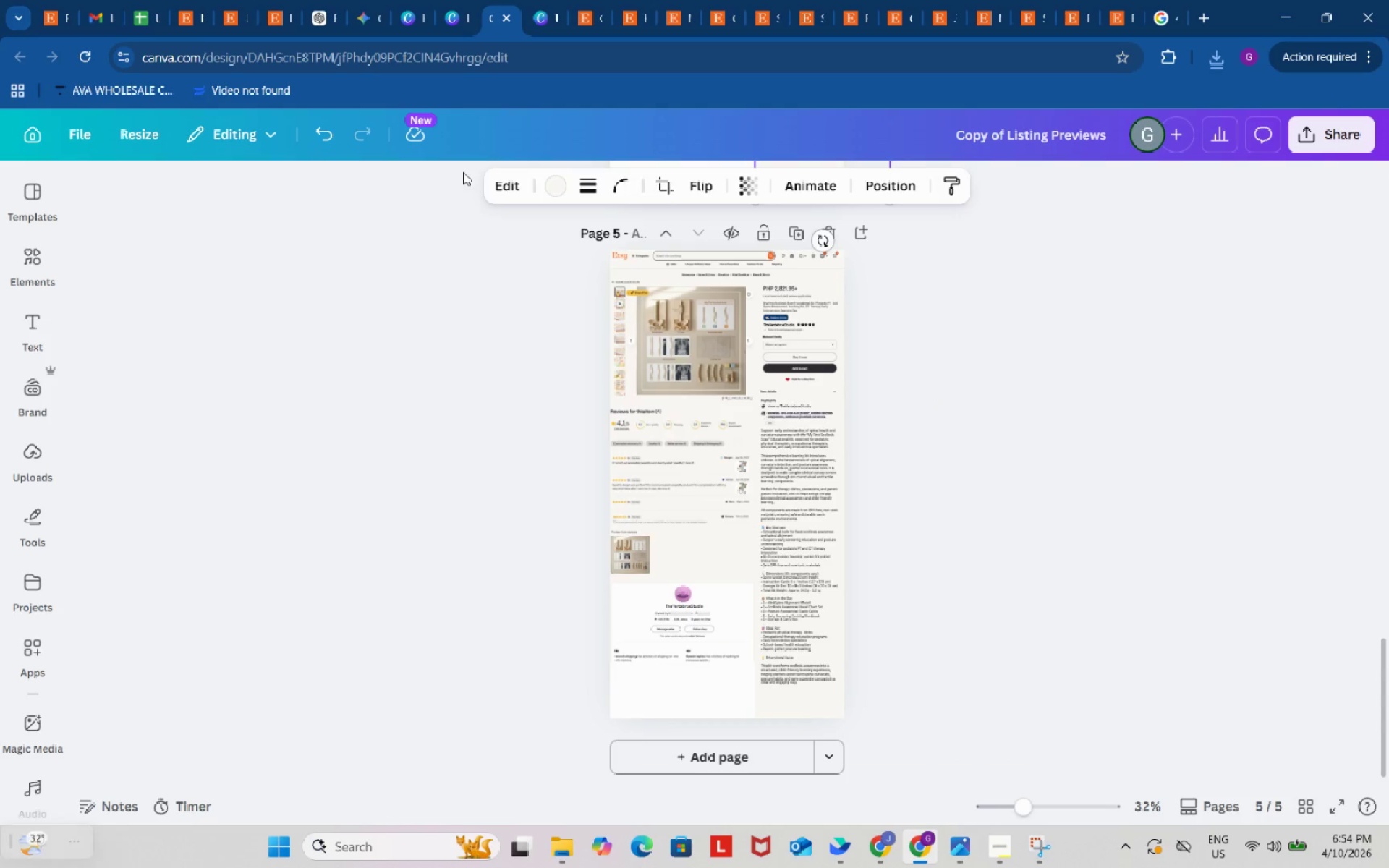 
key(Backspace)
 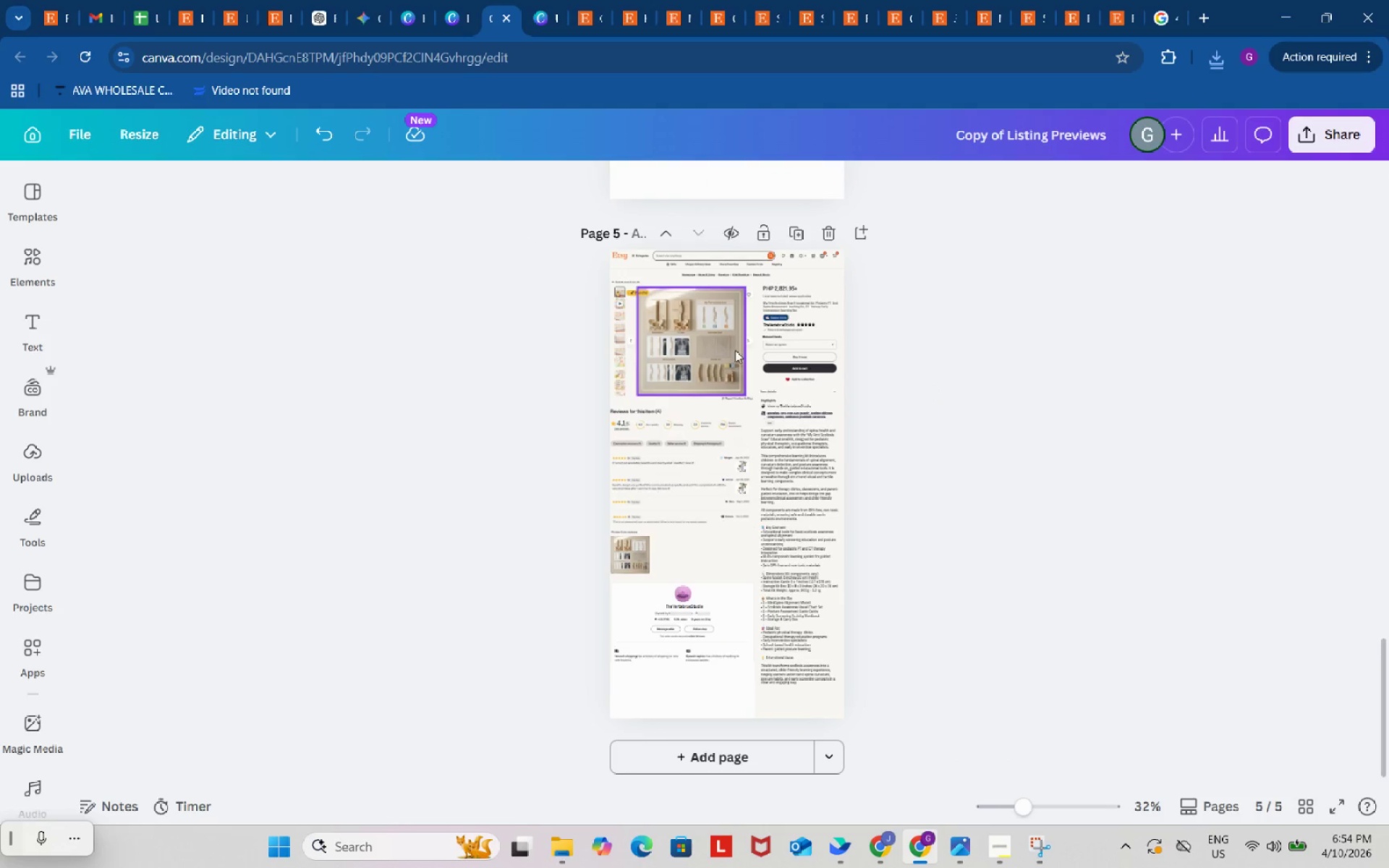 
scroll: coordinate [735, 307], scroll_direction: up, amount: 32.0
 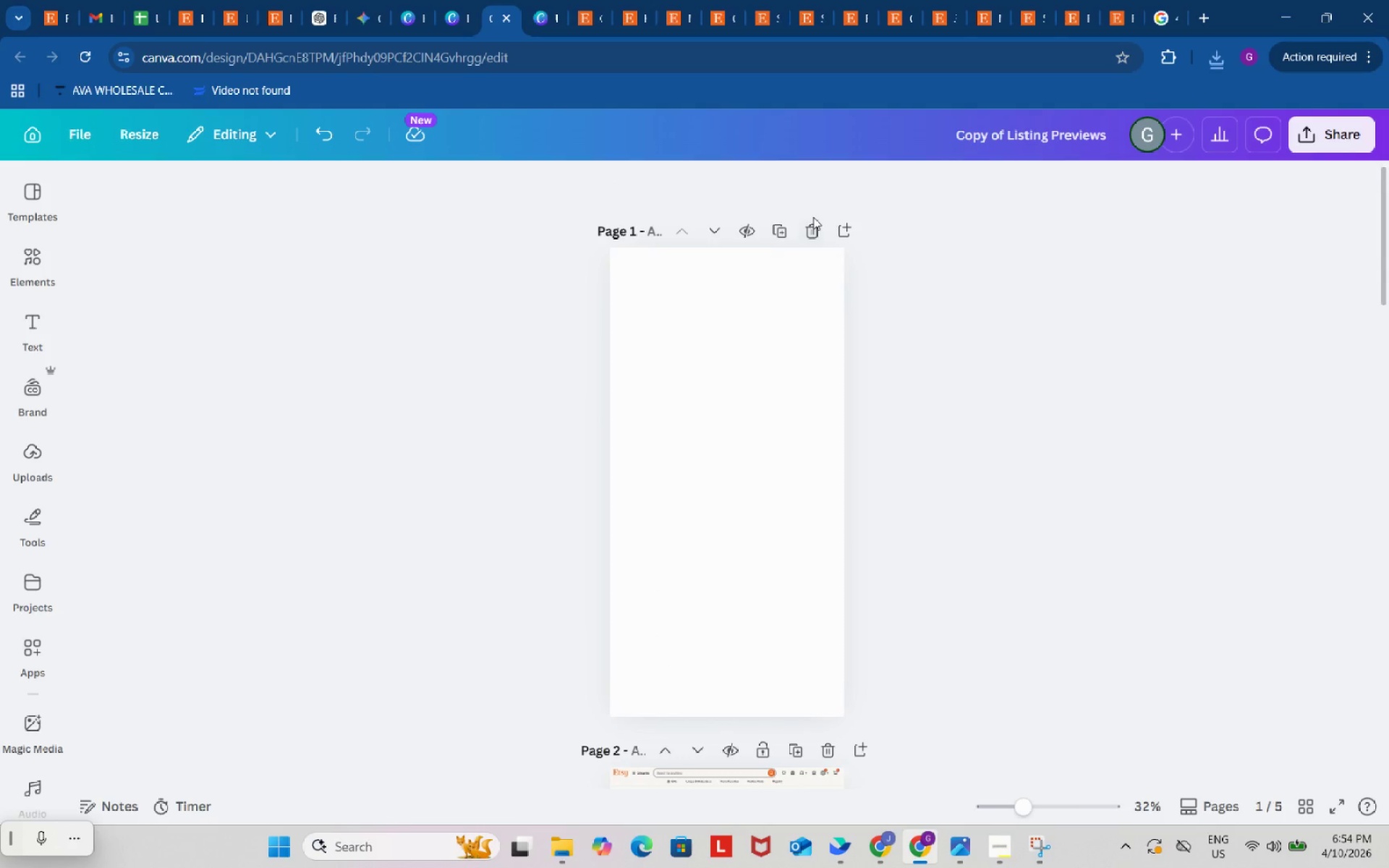 
double_click([809, 231])
 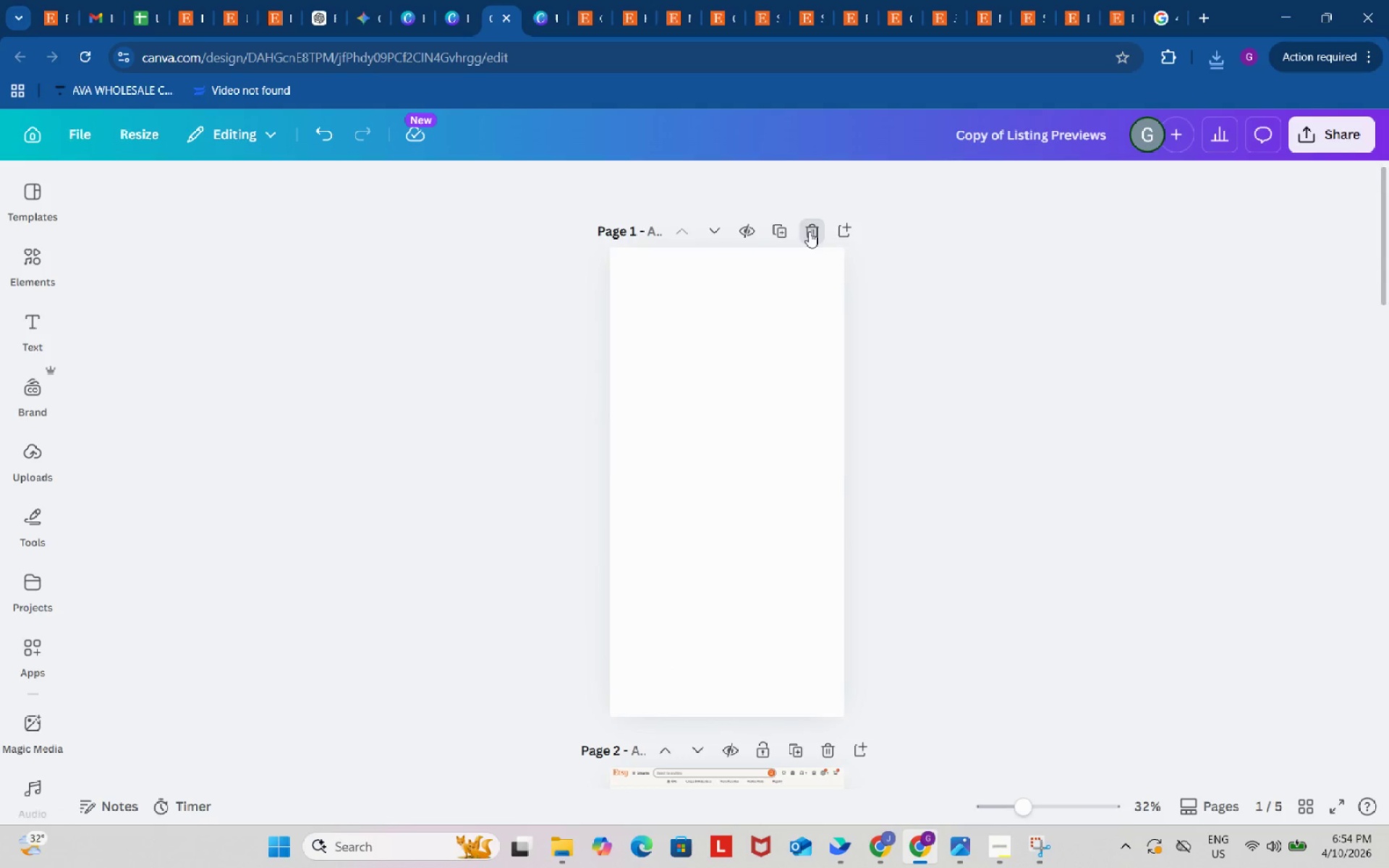 
triple_click([809, 231])
 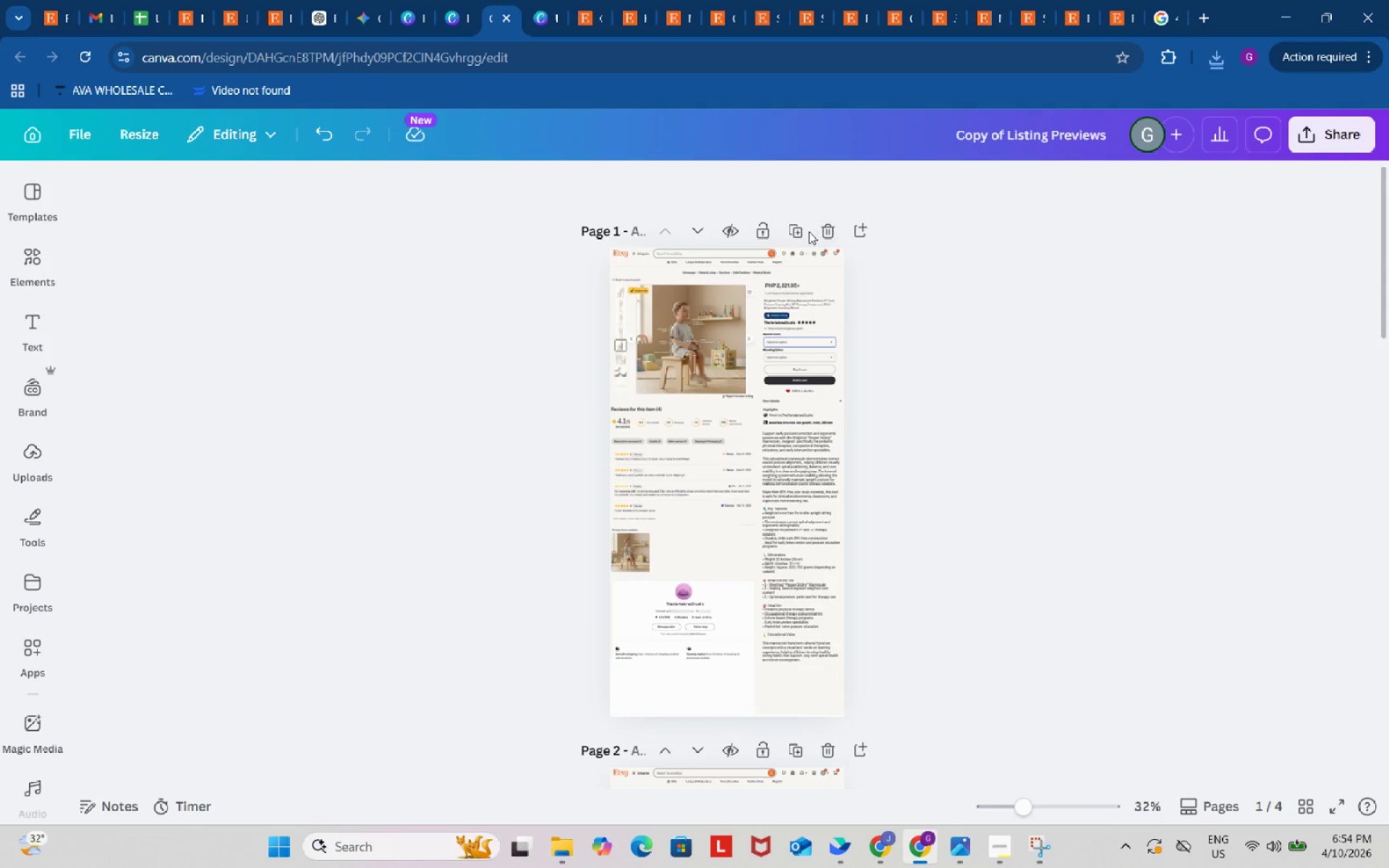 
triple_click([809, 231])
 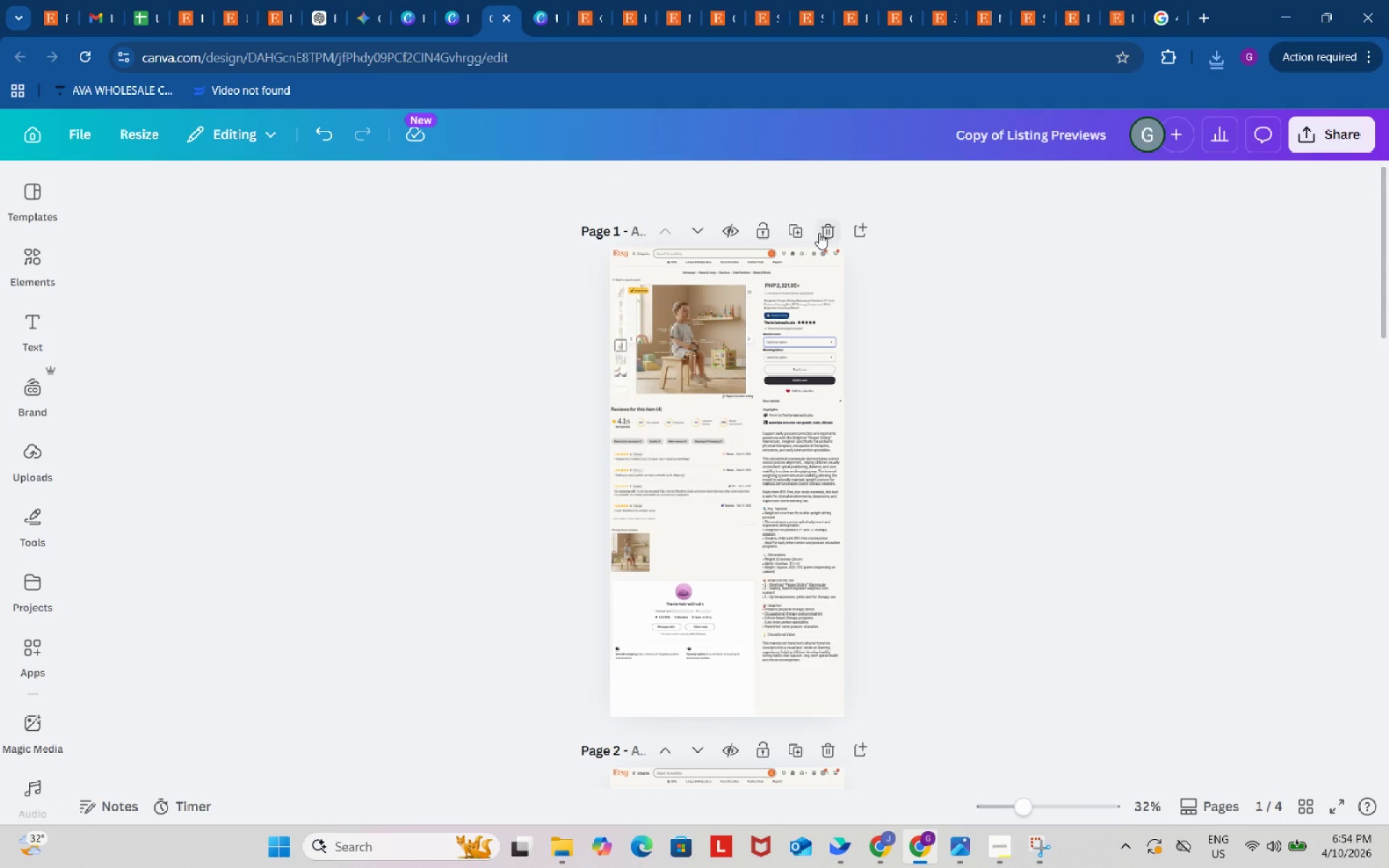 
left_click([820, 233])
 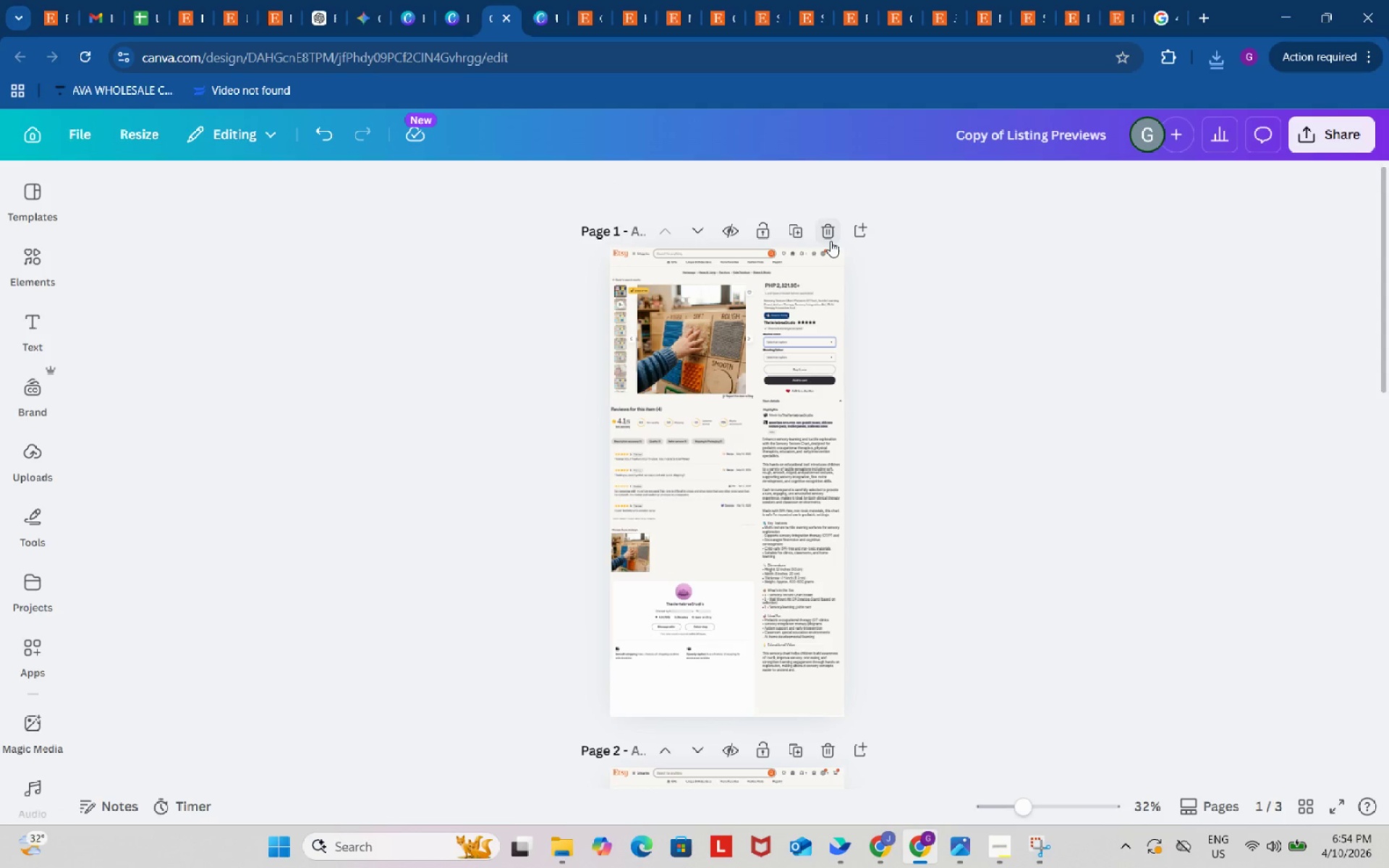 
left_click([831, 241])
 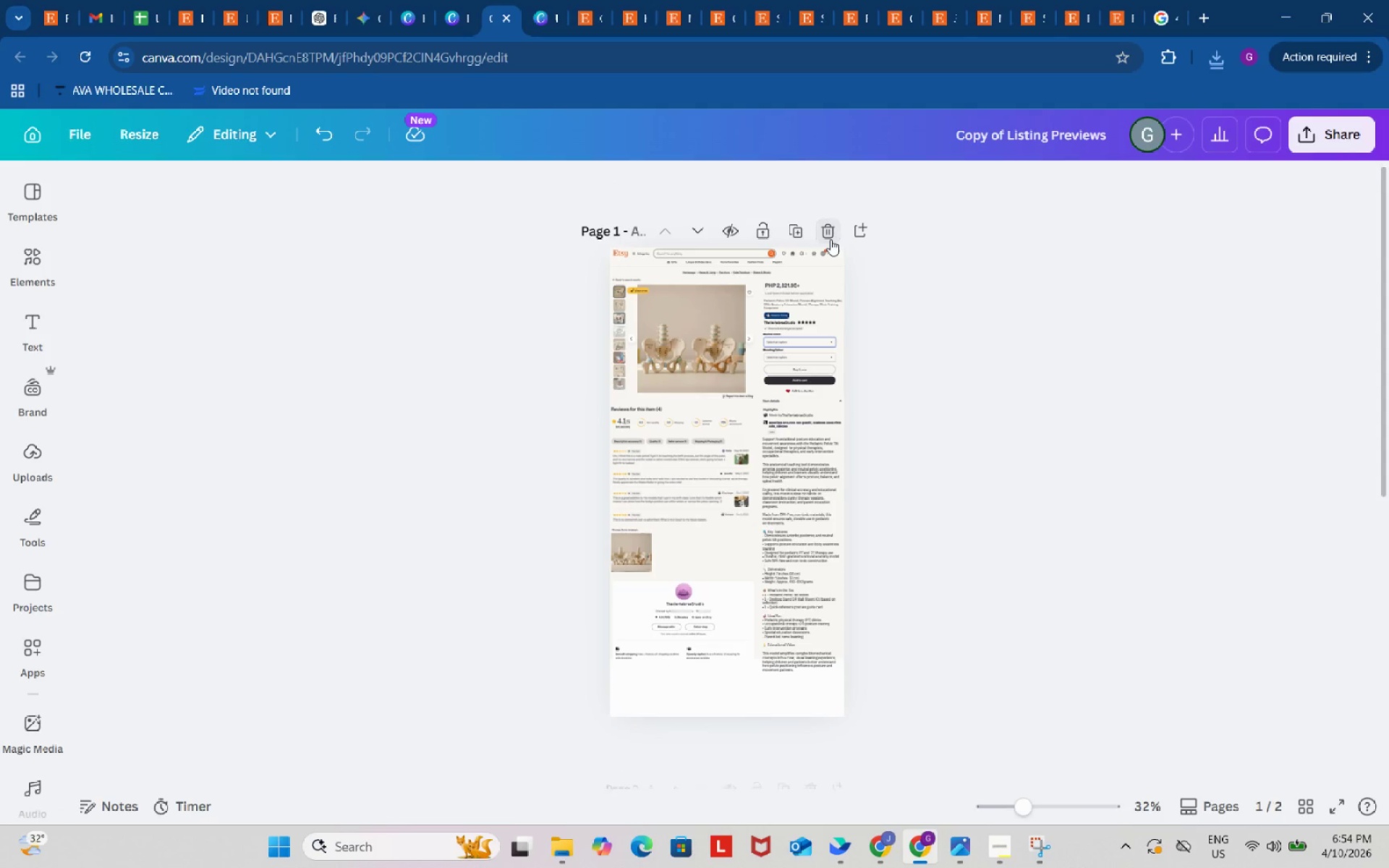 
double_click([831, 239])
 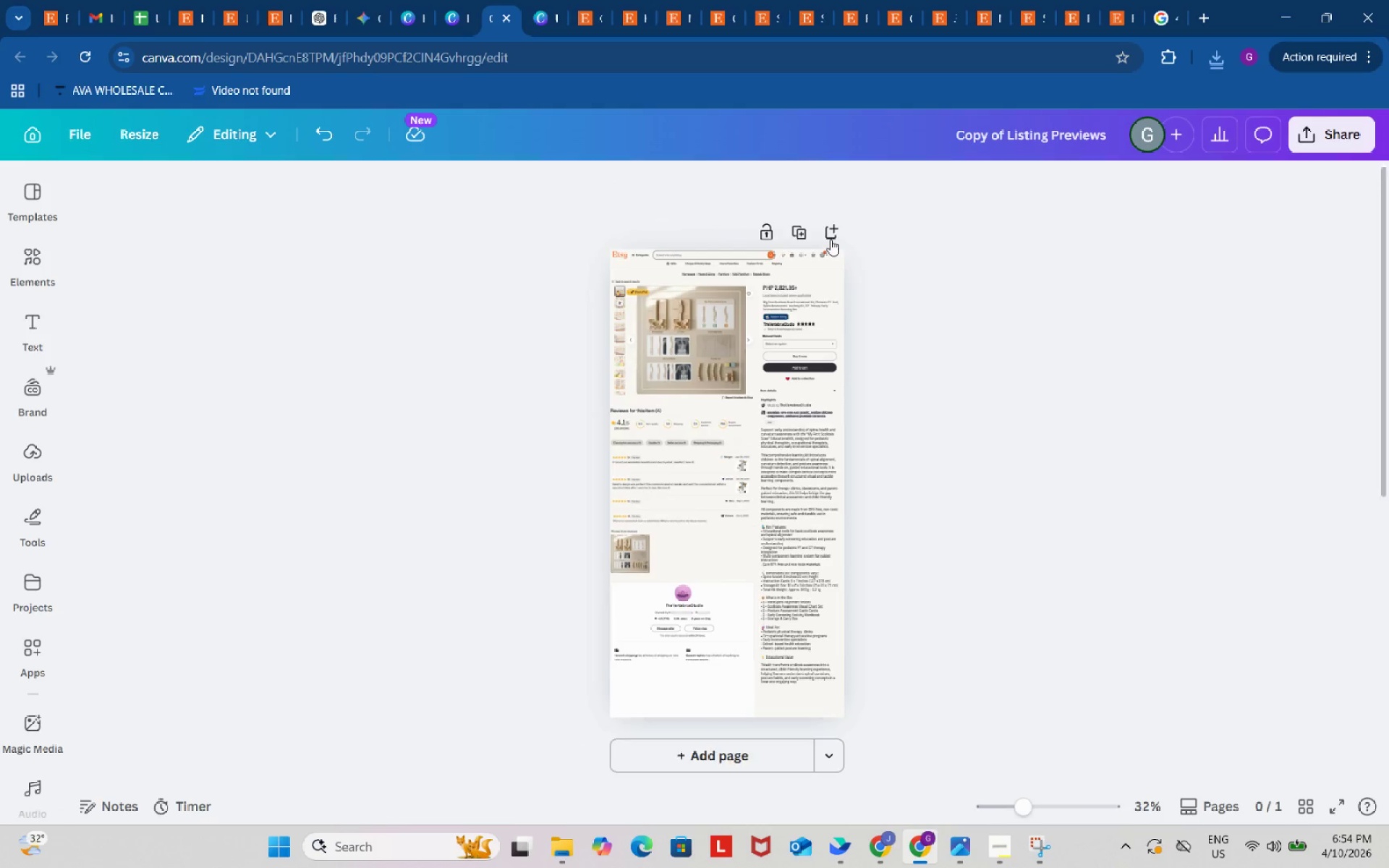 
triple_click([831, 239])
 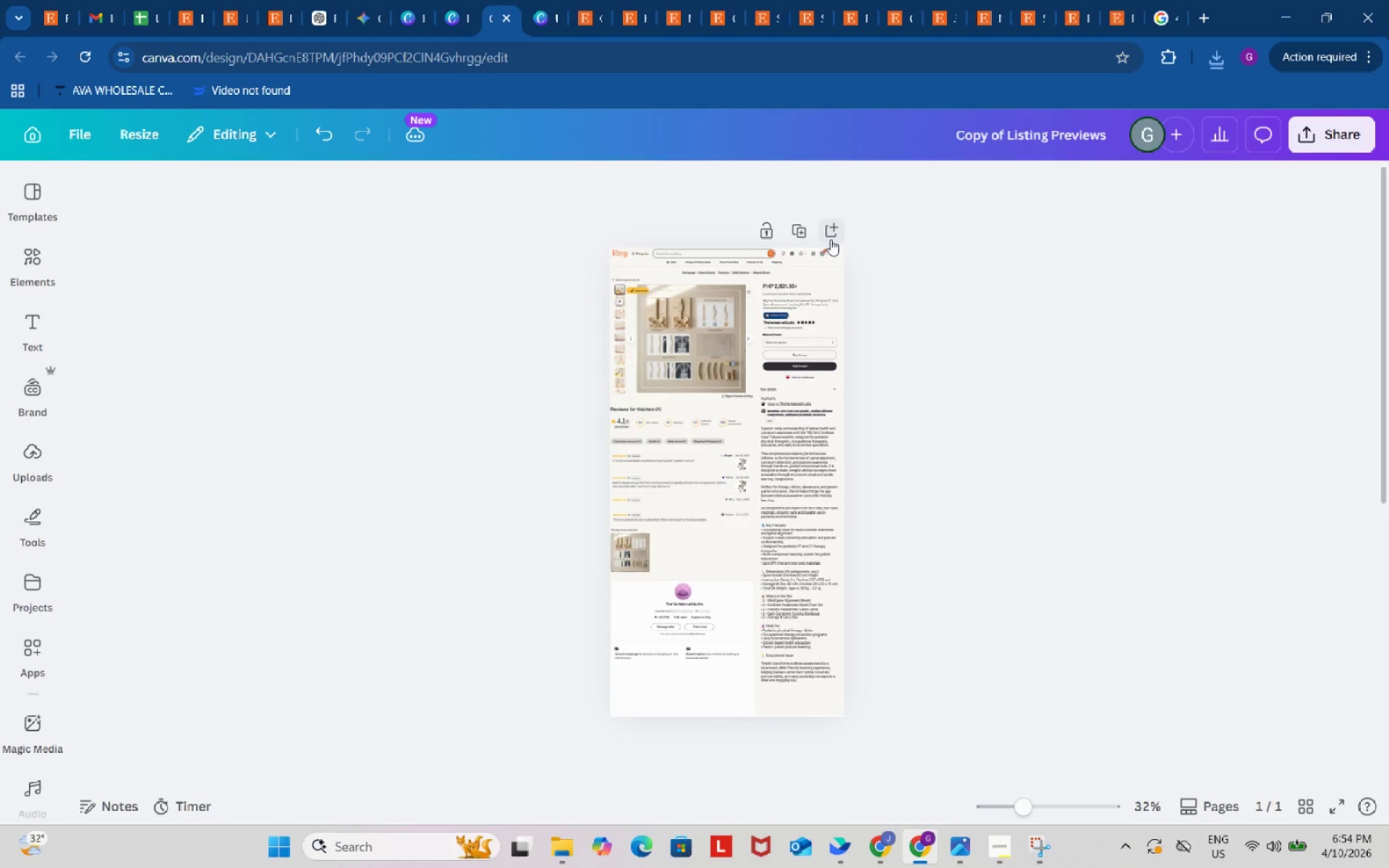 
triple_click([831, 239])
 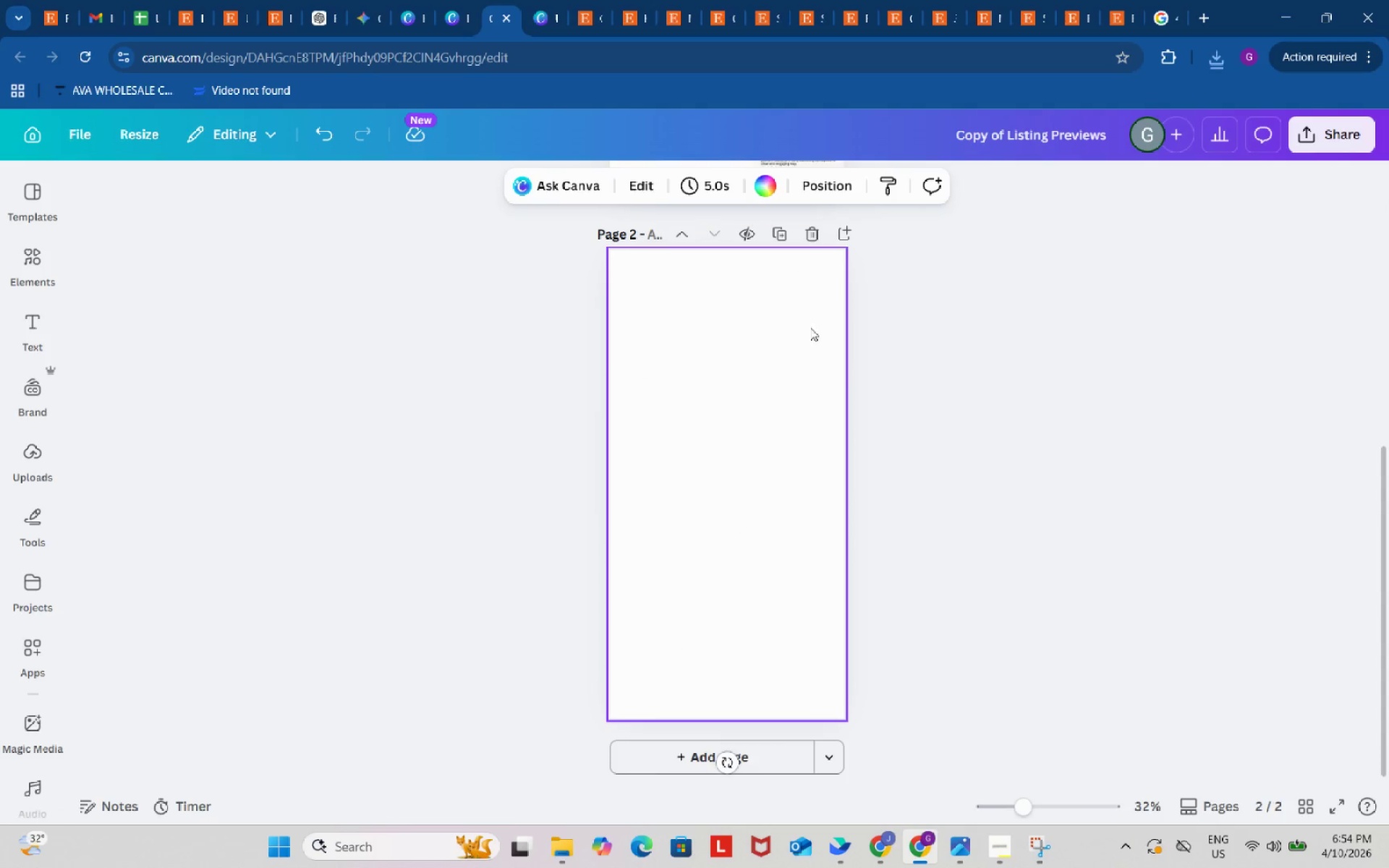 
left_click([828, 229])
 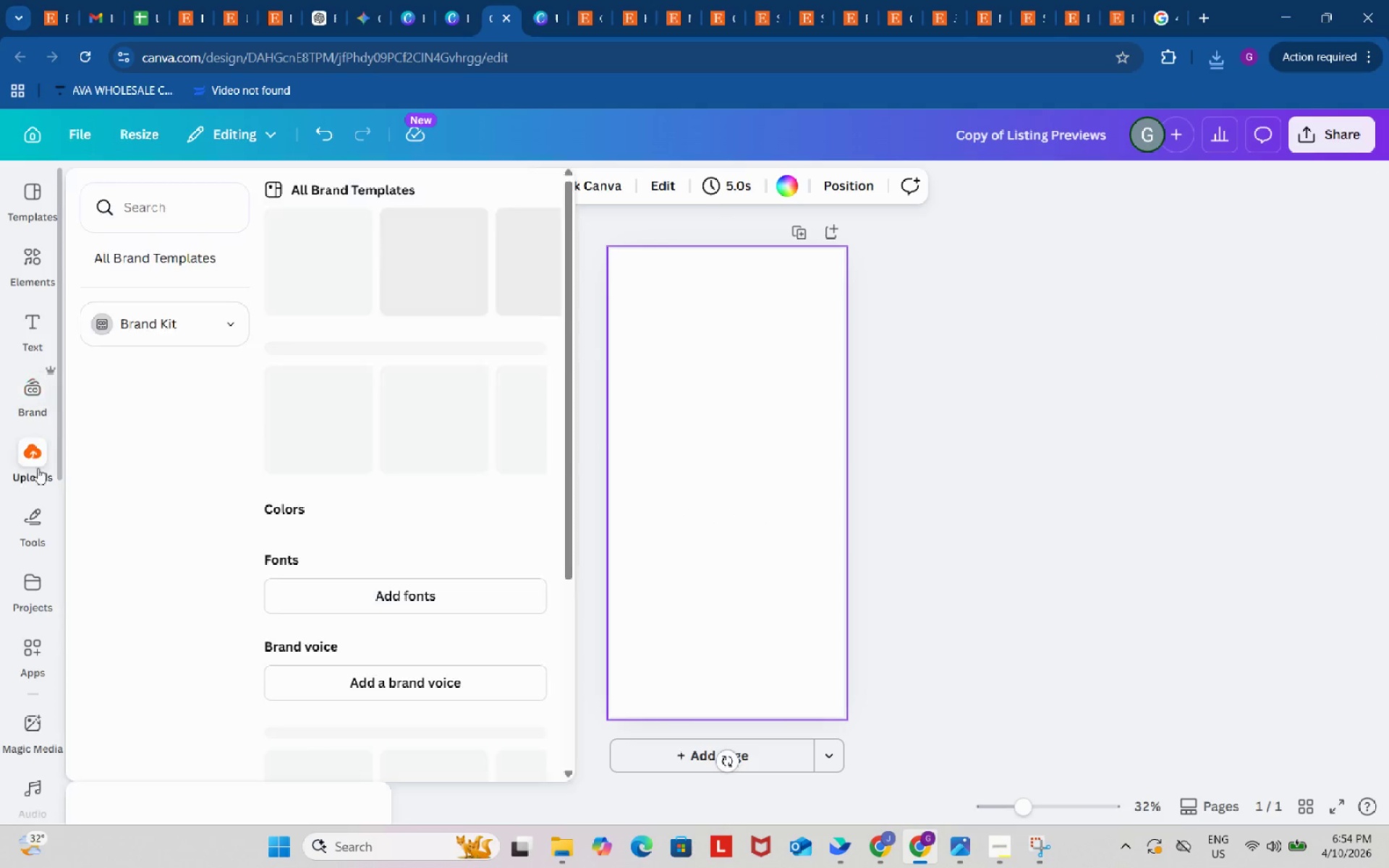 
scroll: coordinate [822, 269], scroll_direction: up, amount: 8.0
 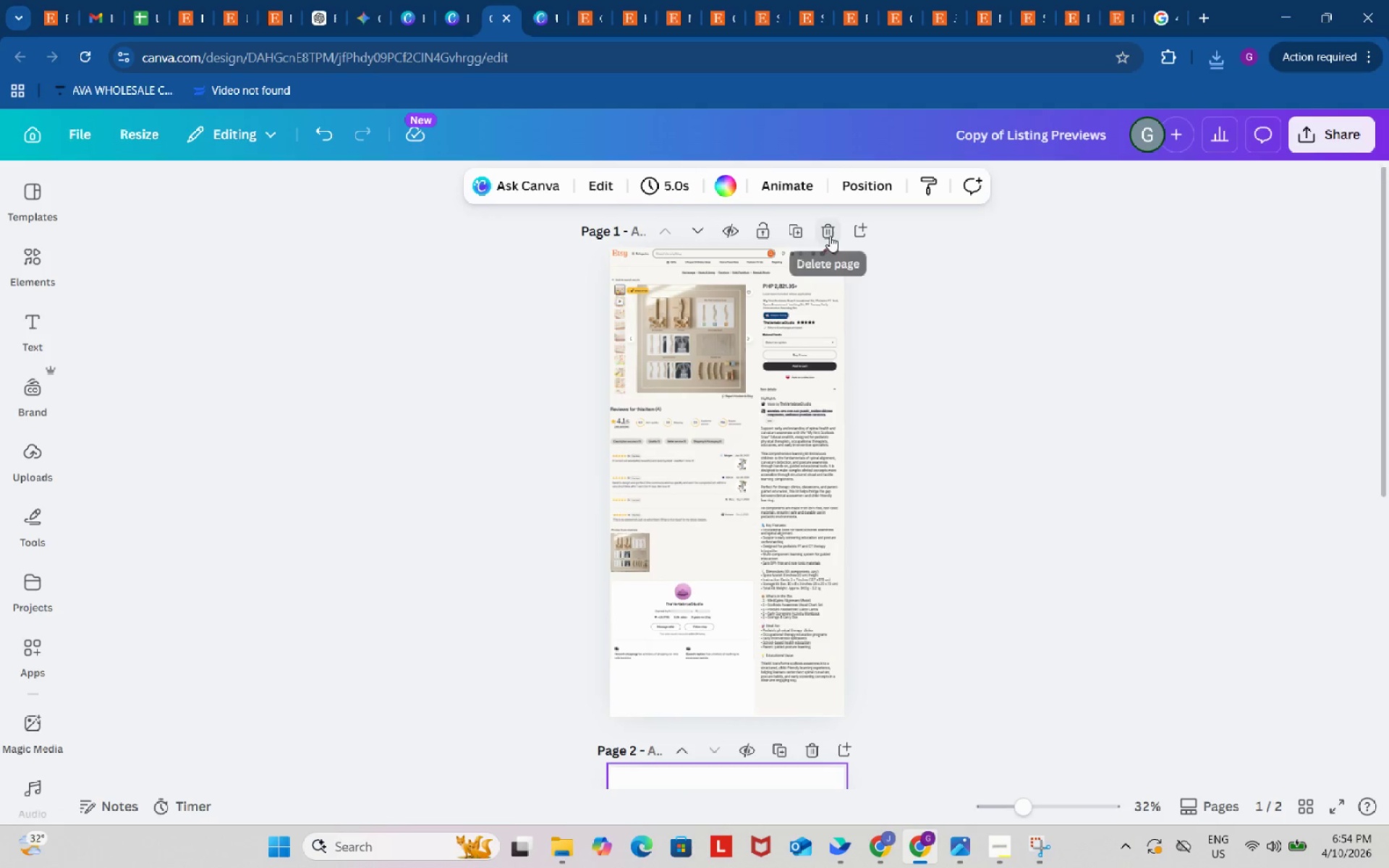 
left_click([33, 469])
 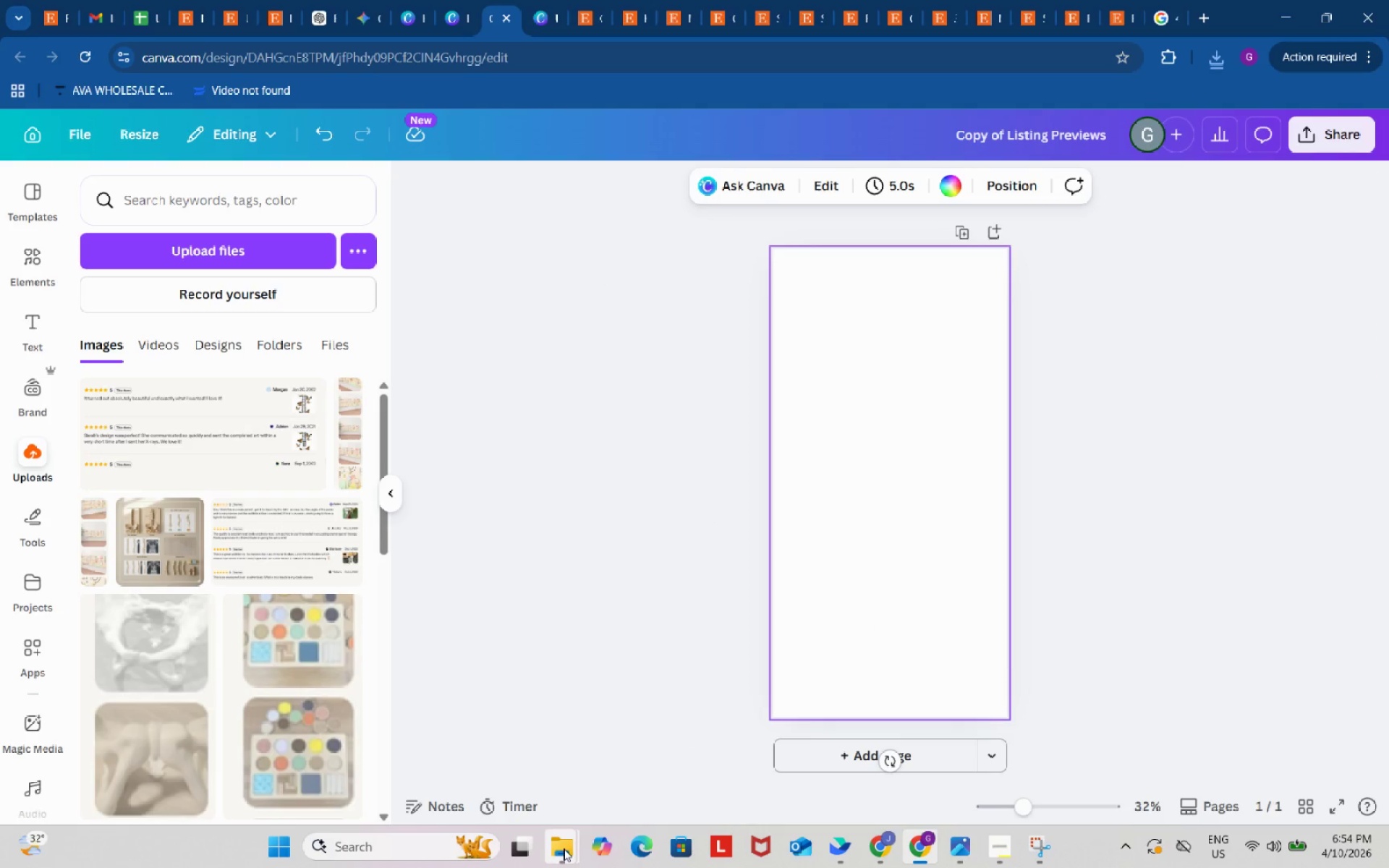 
left_click([566, 852])
 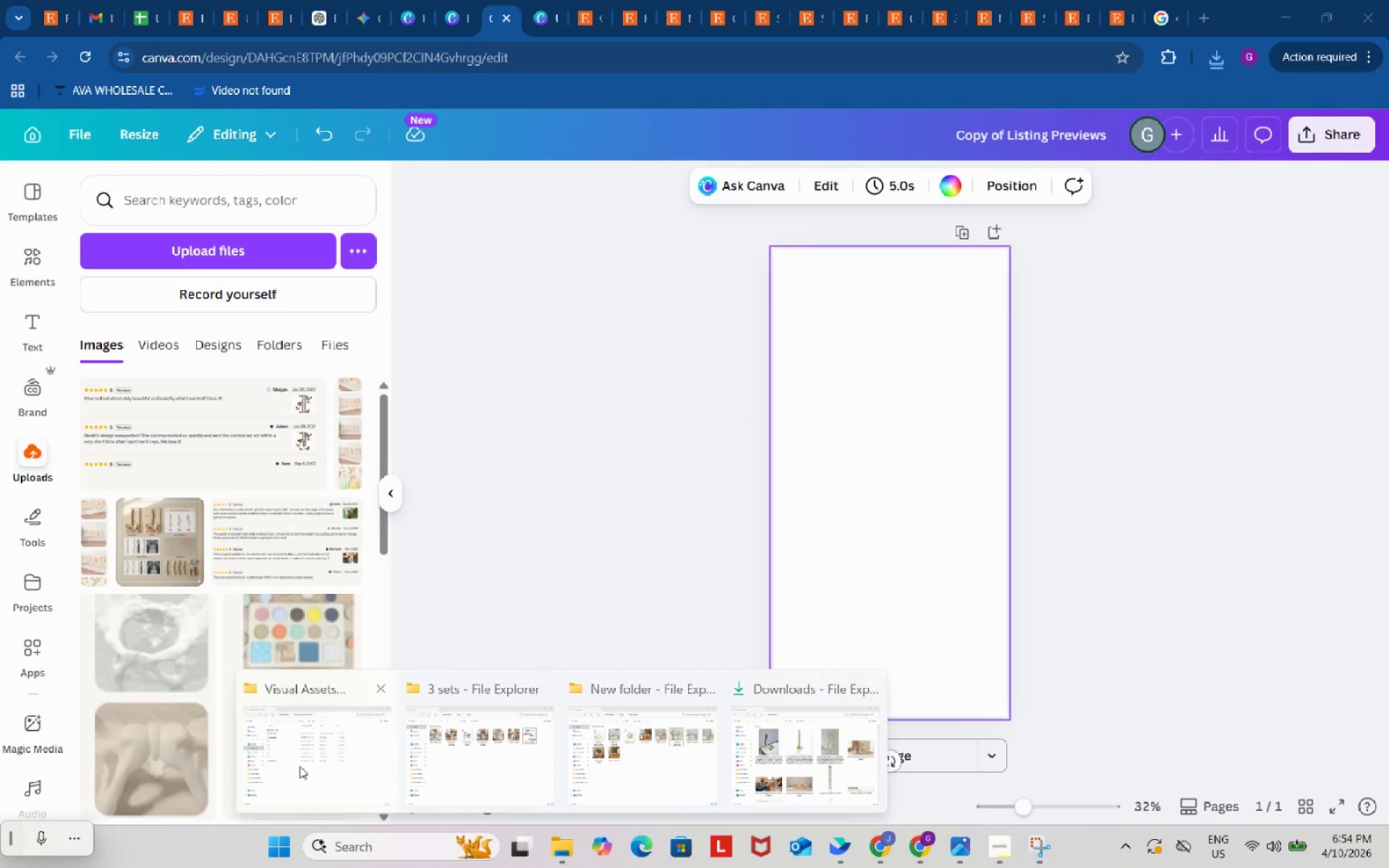 
left_click([298, 766])
 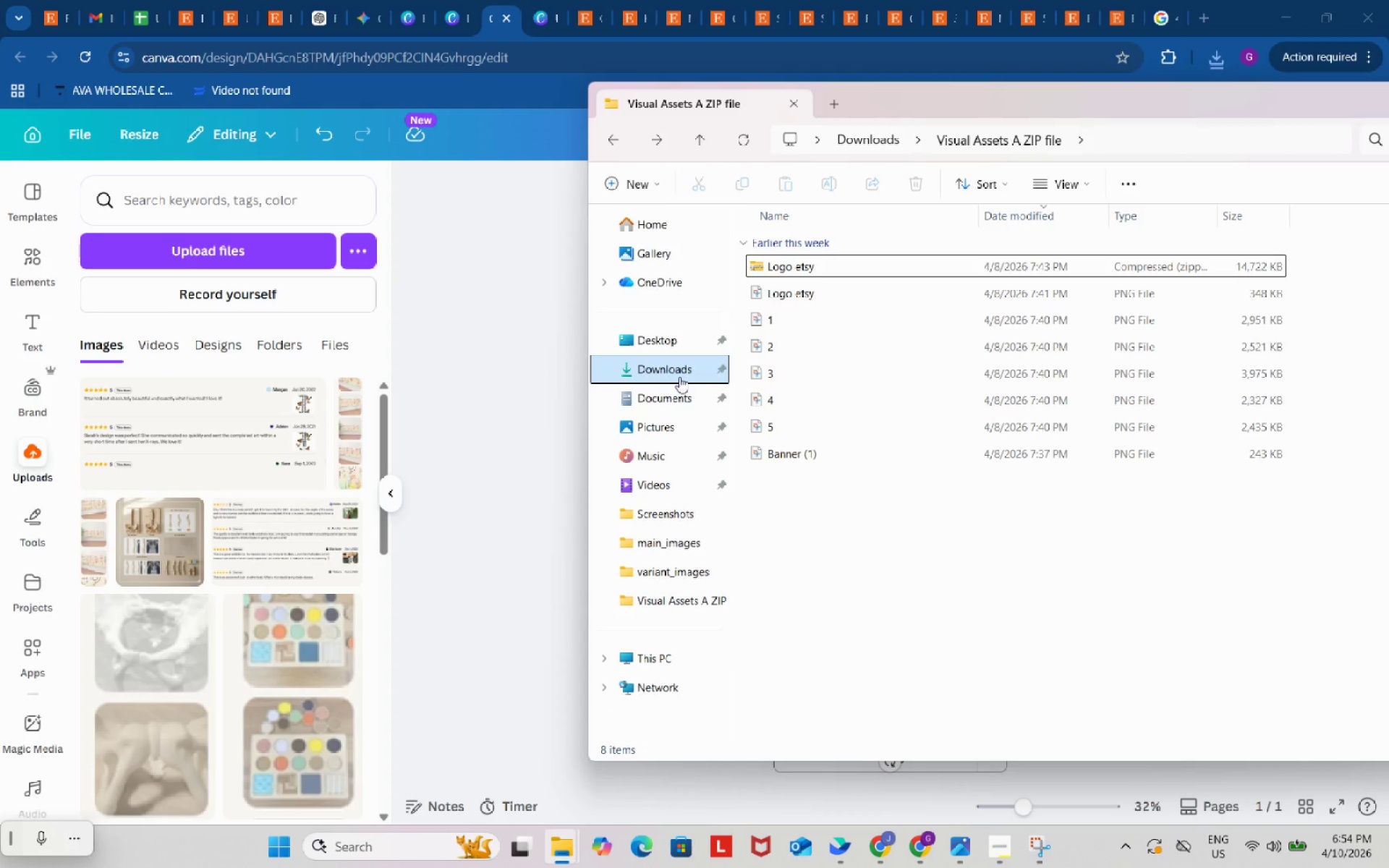 
double_click([679, 376])
 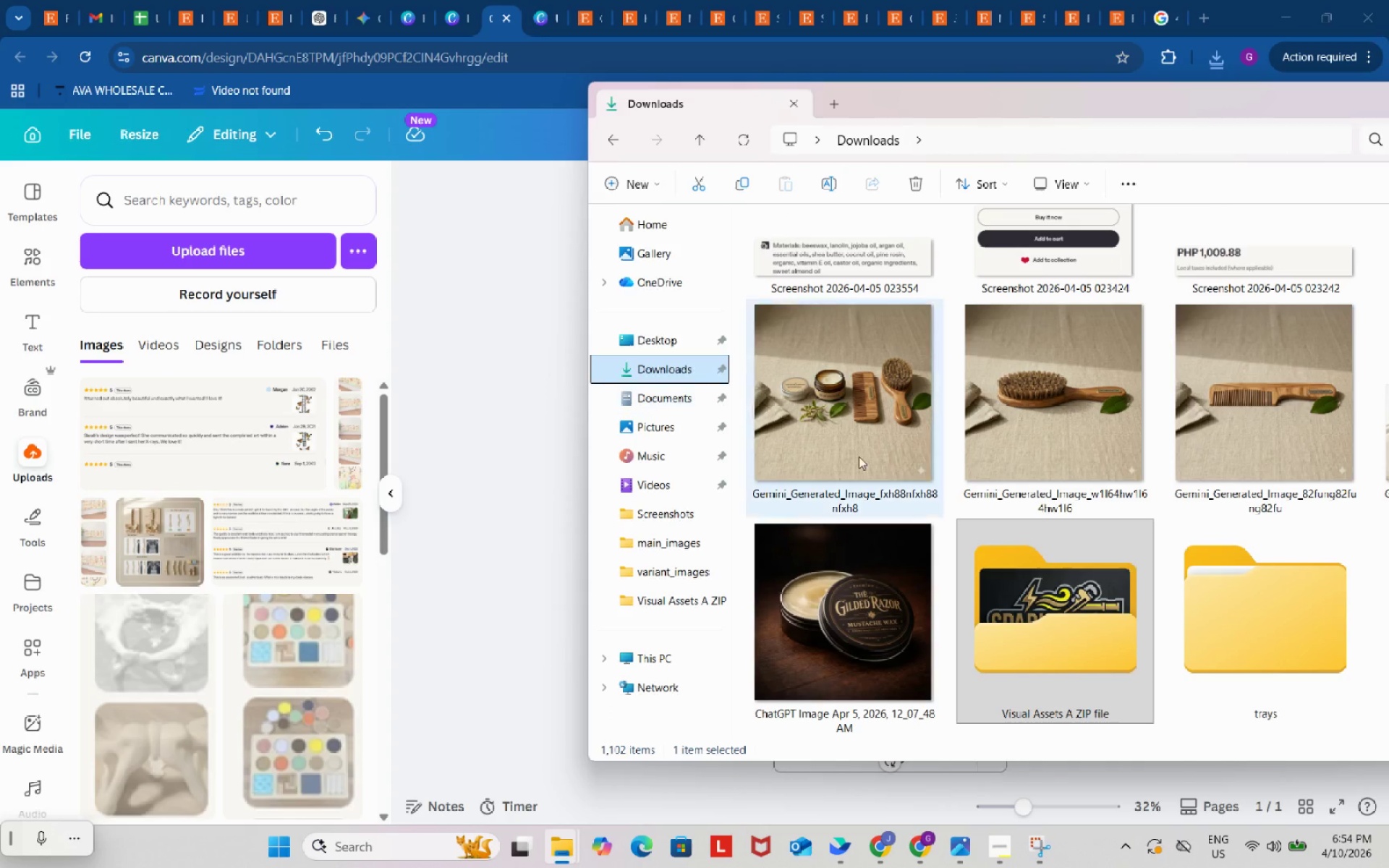 
left_click([846, 328])
 